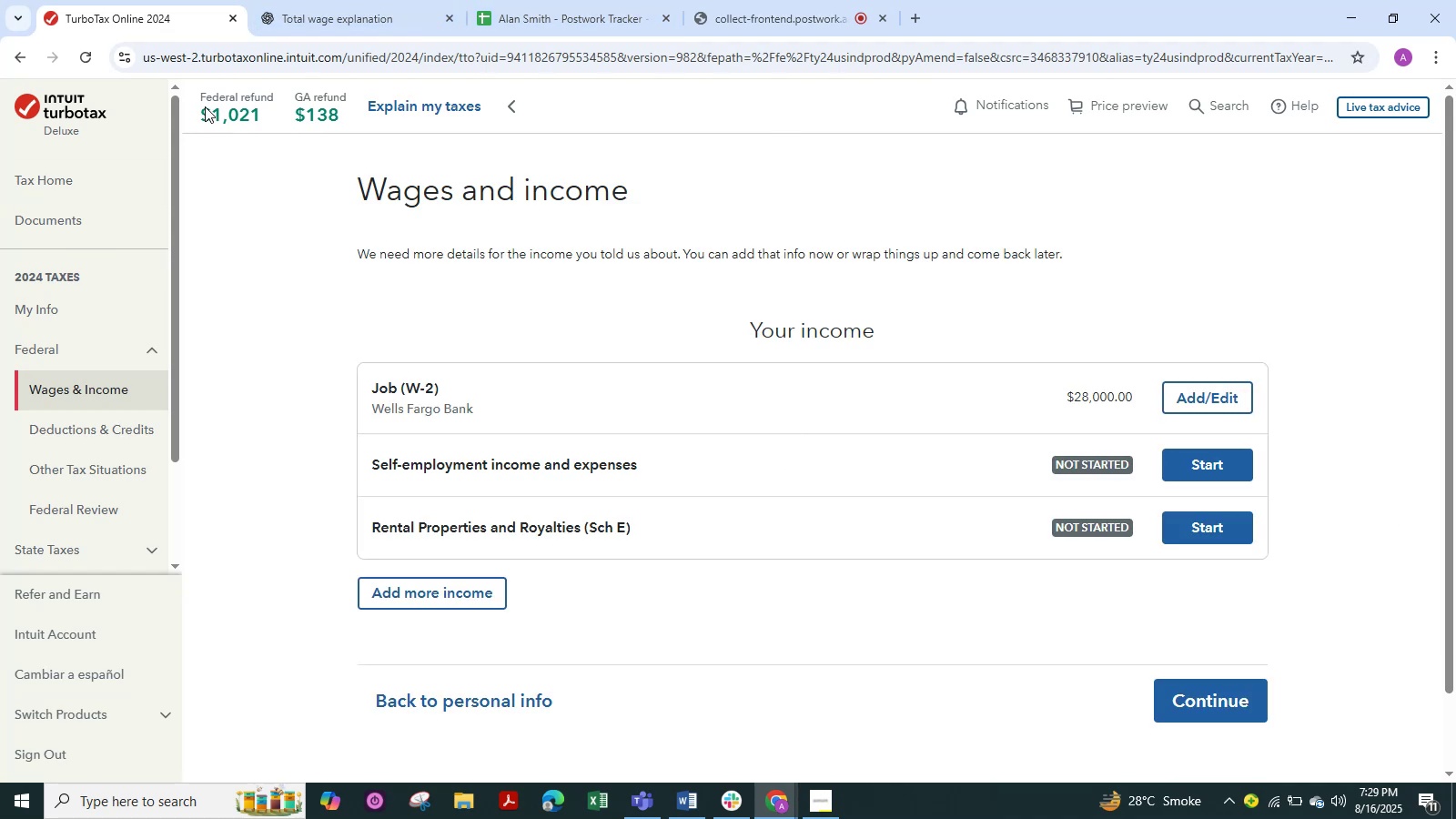 
left_click([1215, 703])
 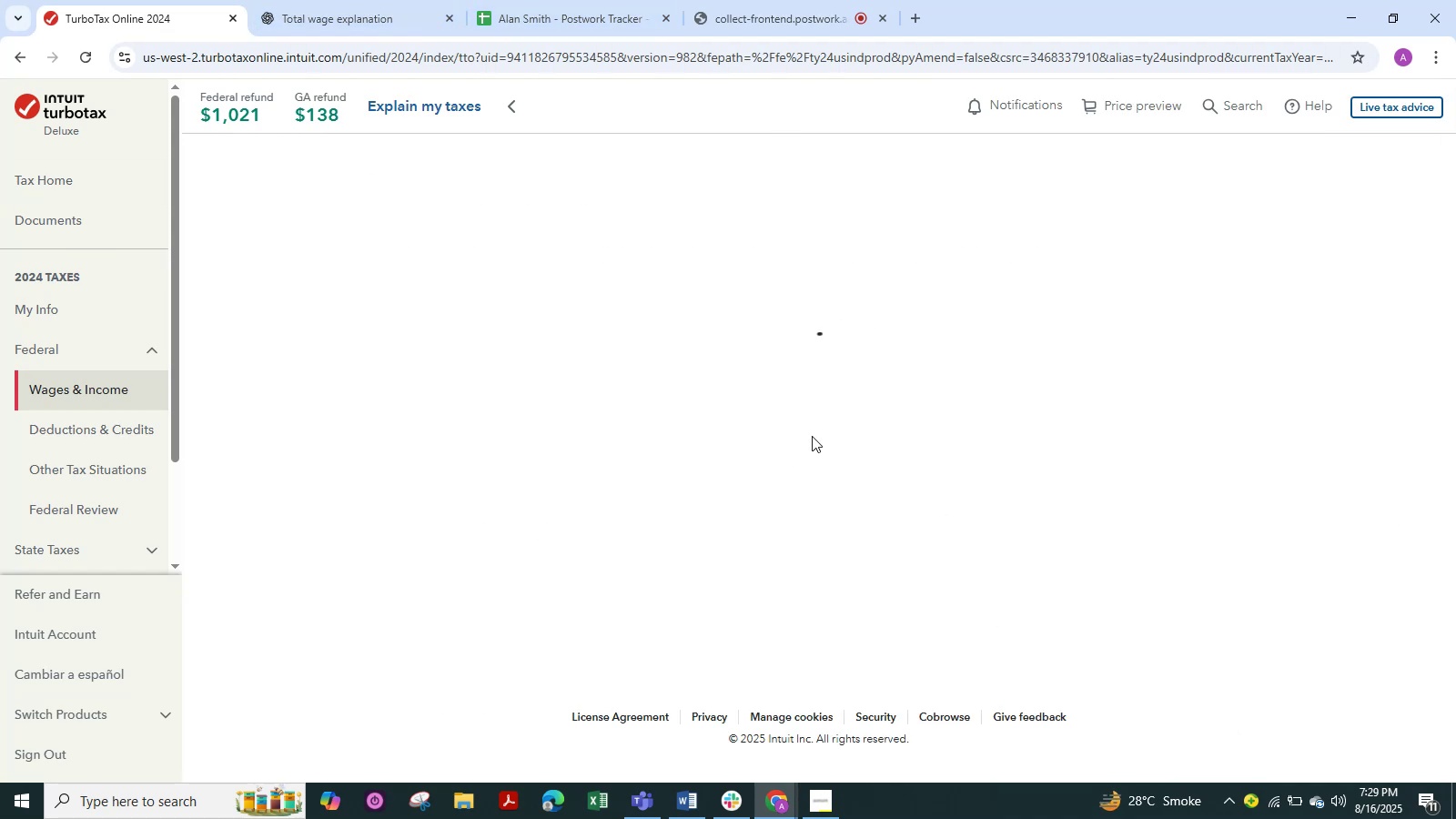 
wait(10.26)
 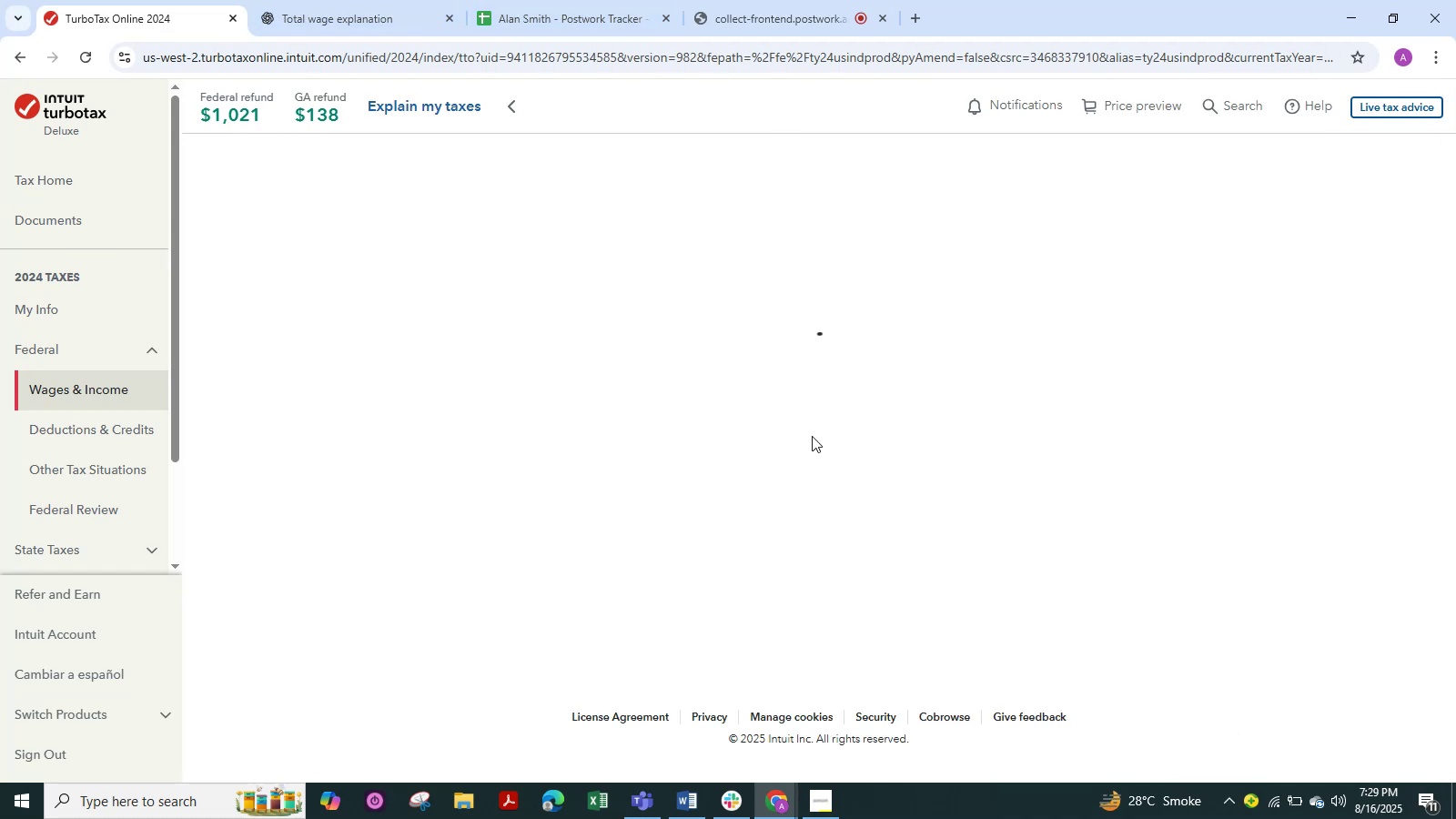 
scroll: coordinate [780, 628], scroll_direction: down, amount: 13.0
 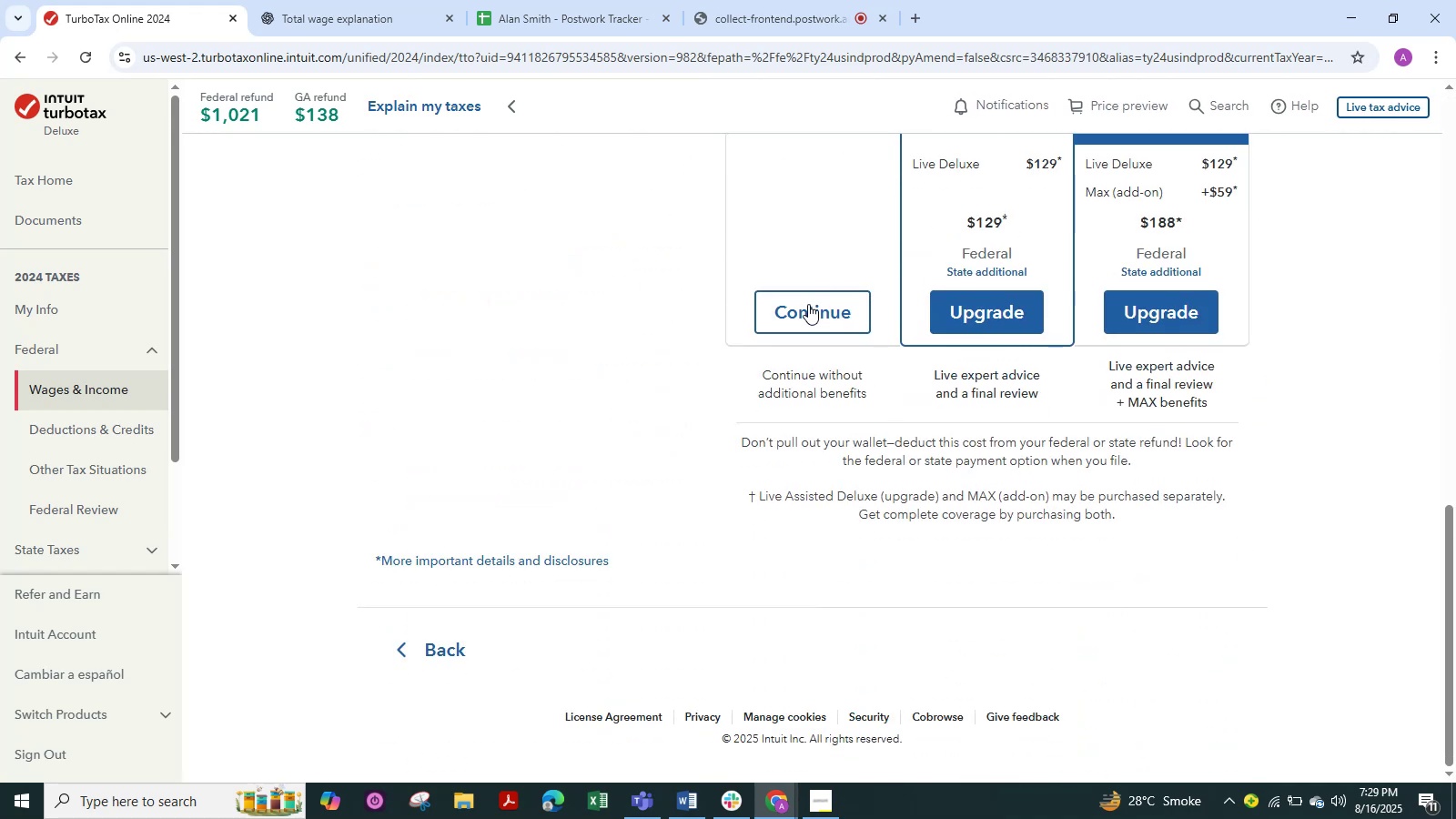 
left_click([784, 321])
 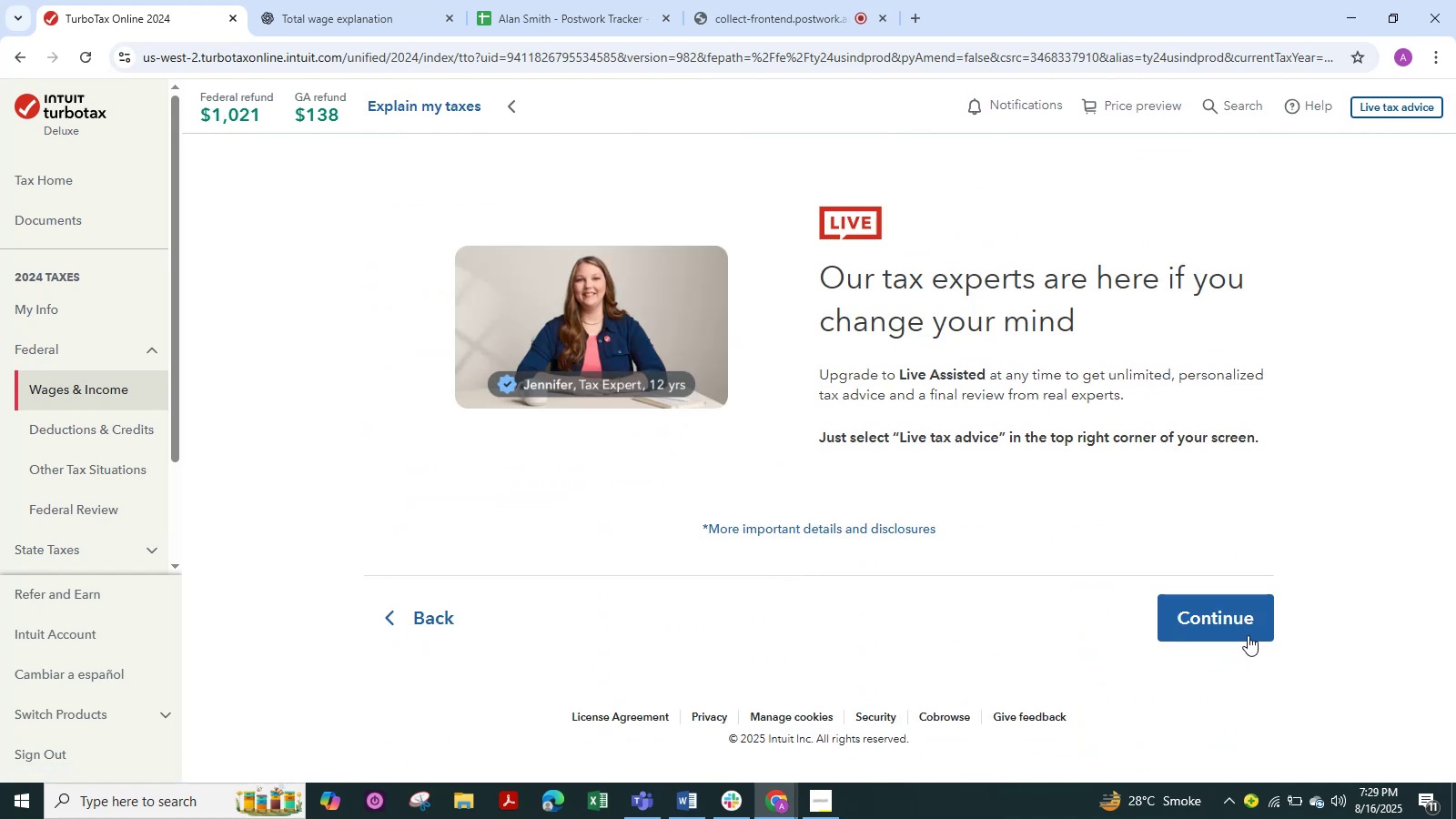 
left_click([1246, 622])
 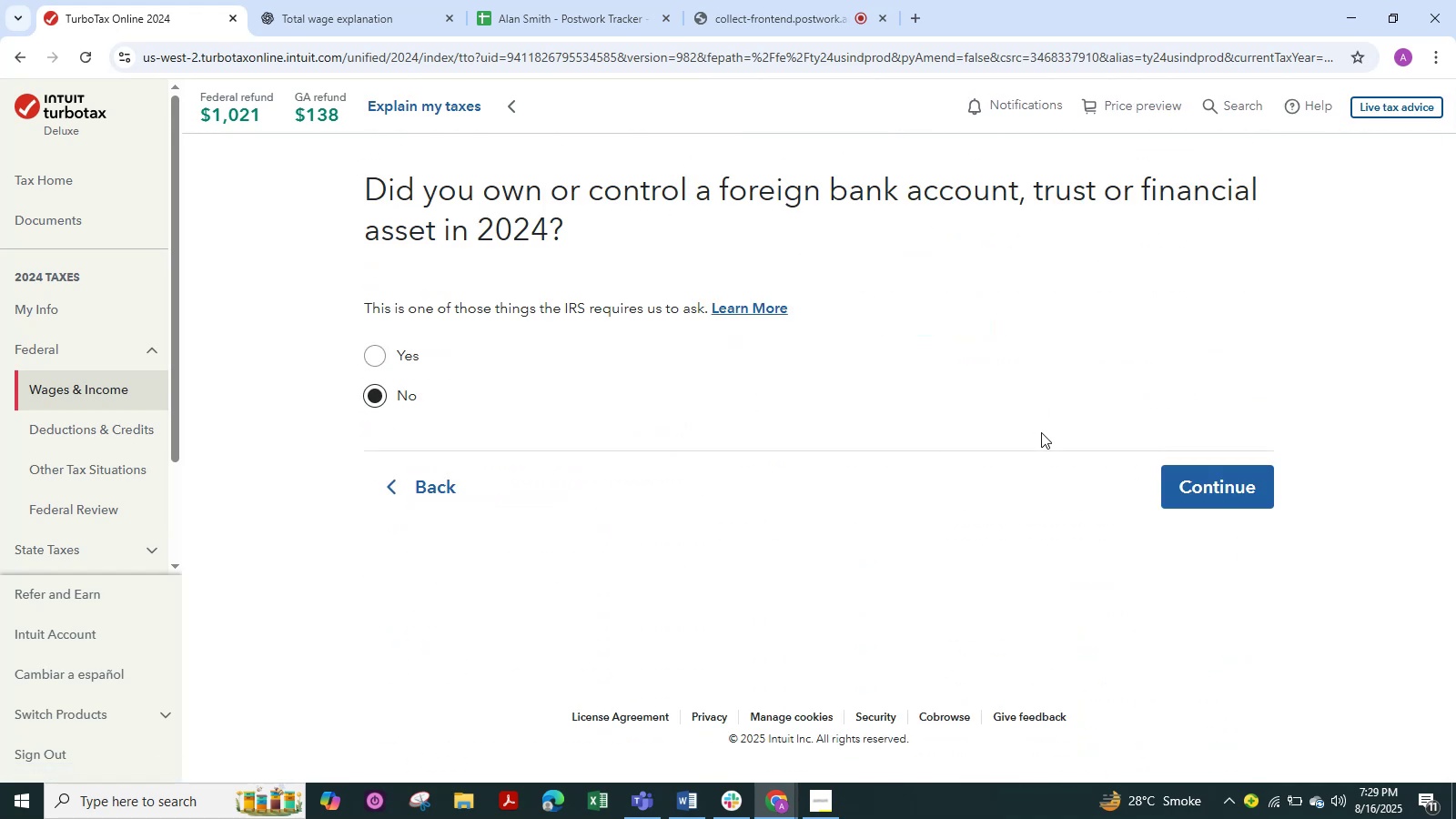 
left_click([1264, 504])
 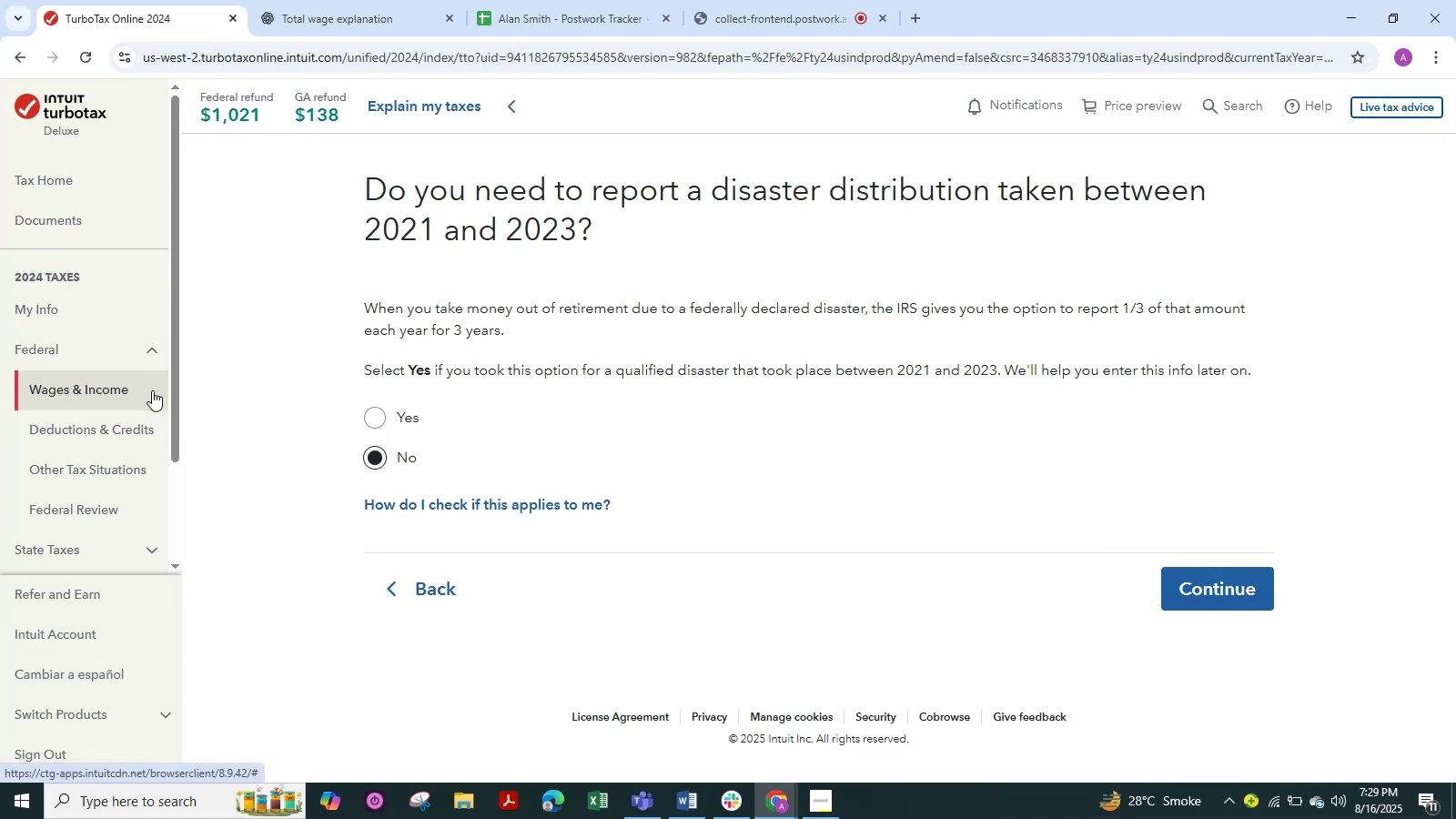 
left_click([1202, 589])
 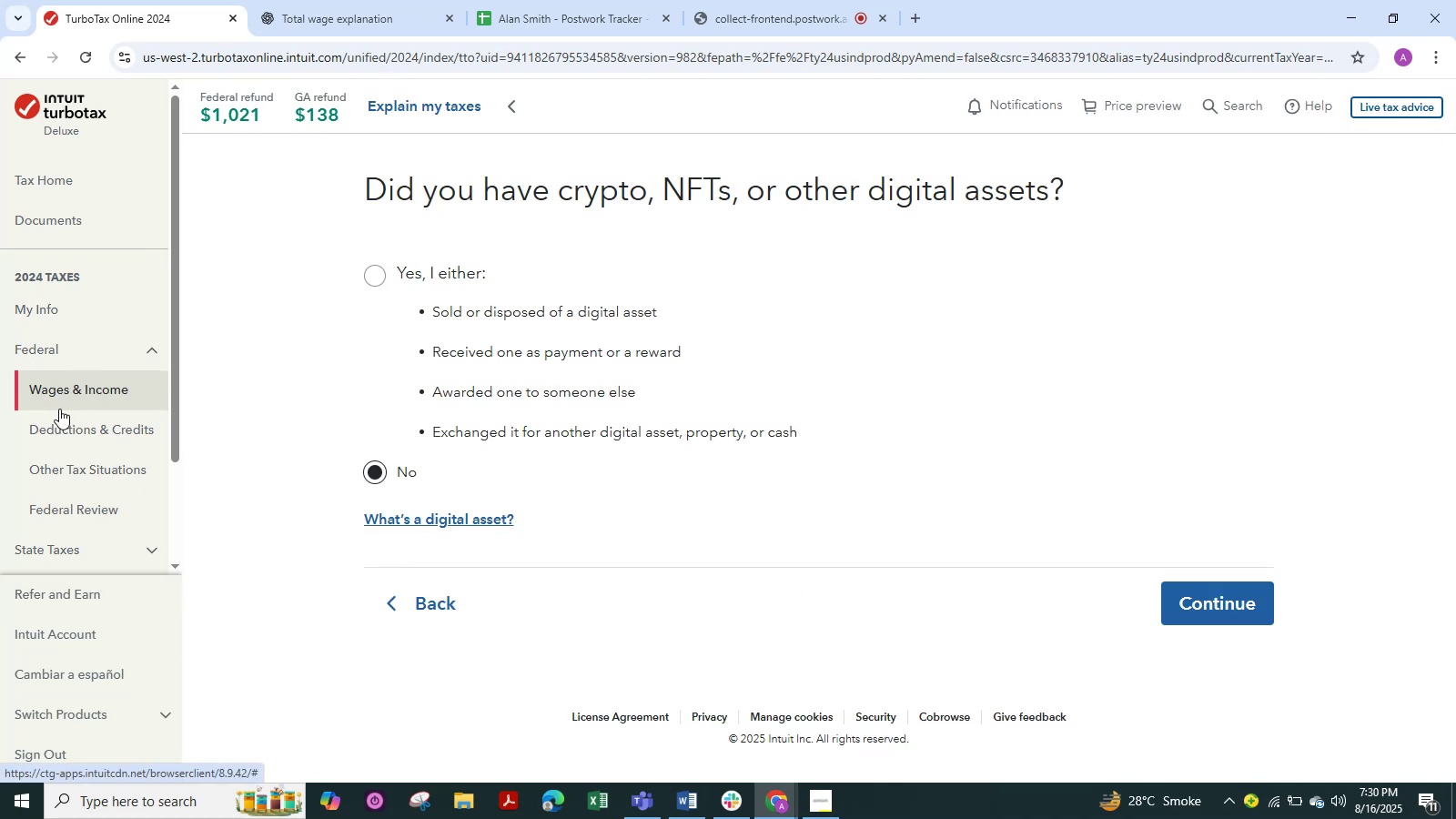 
left_click([72, 388])
 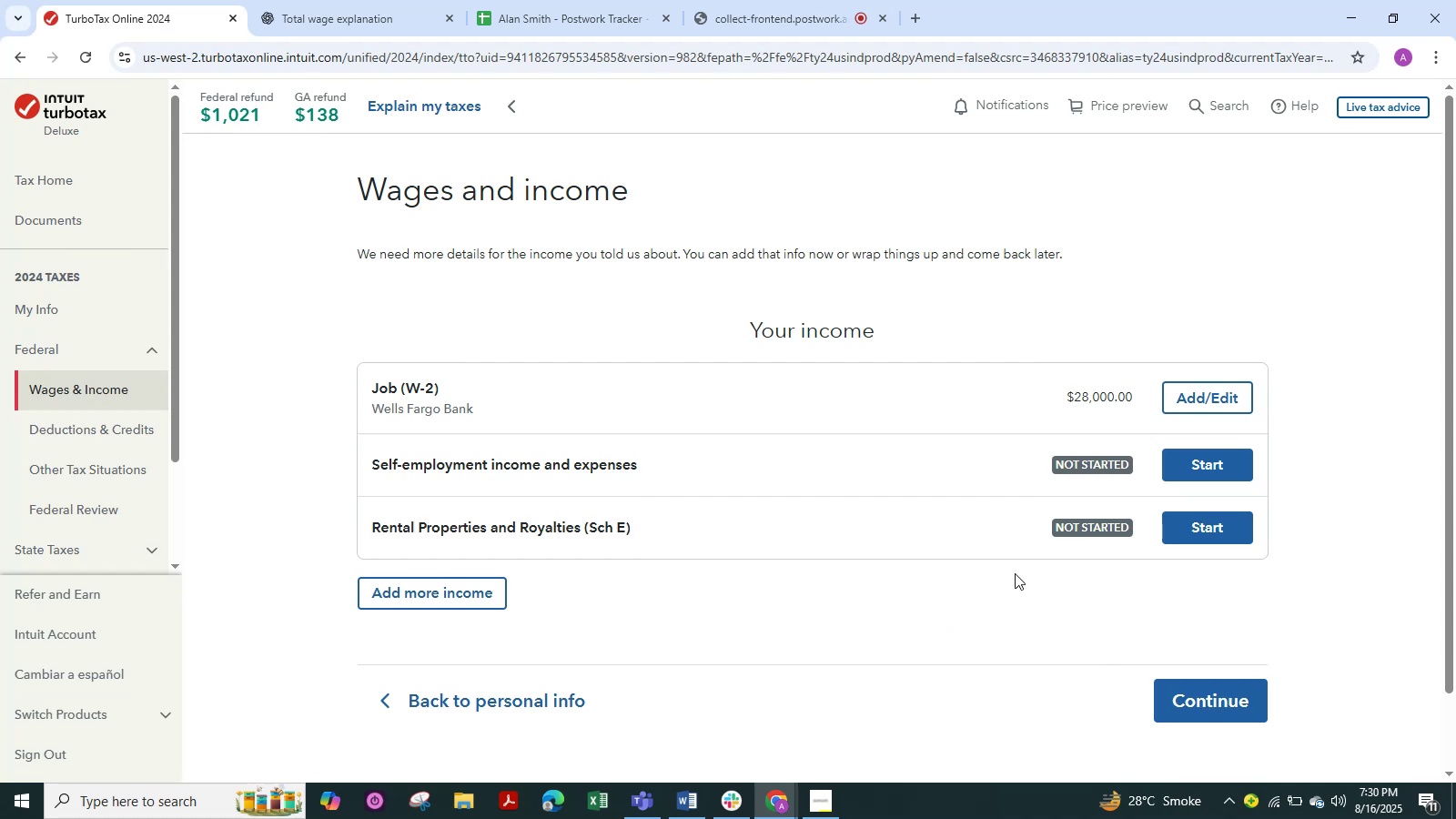 
left_click([1177, 410])
 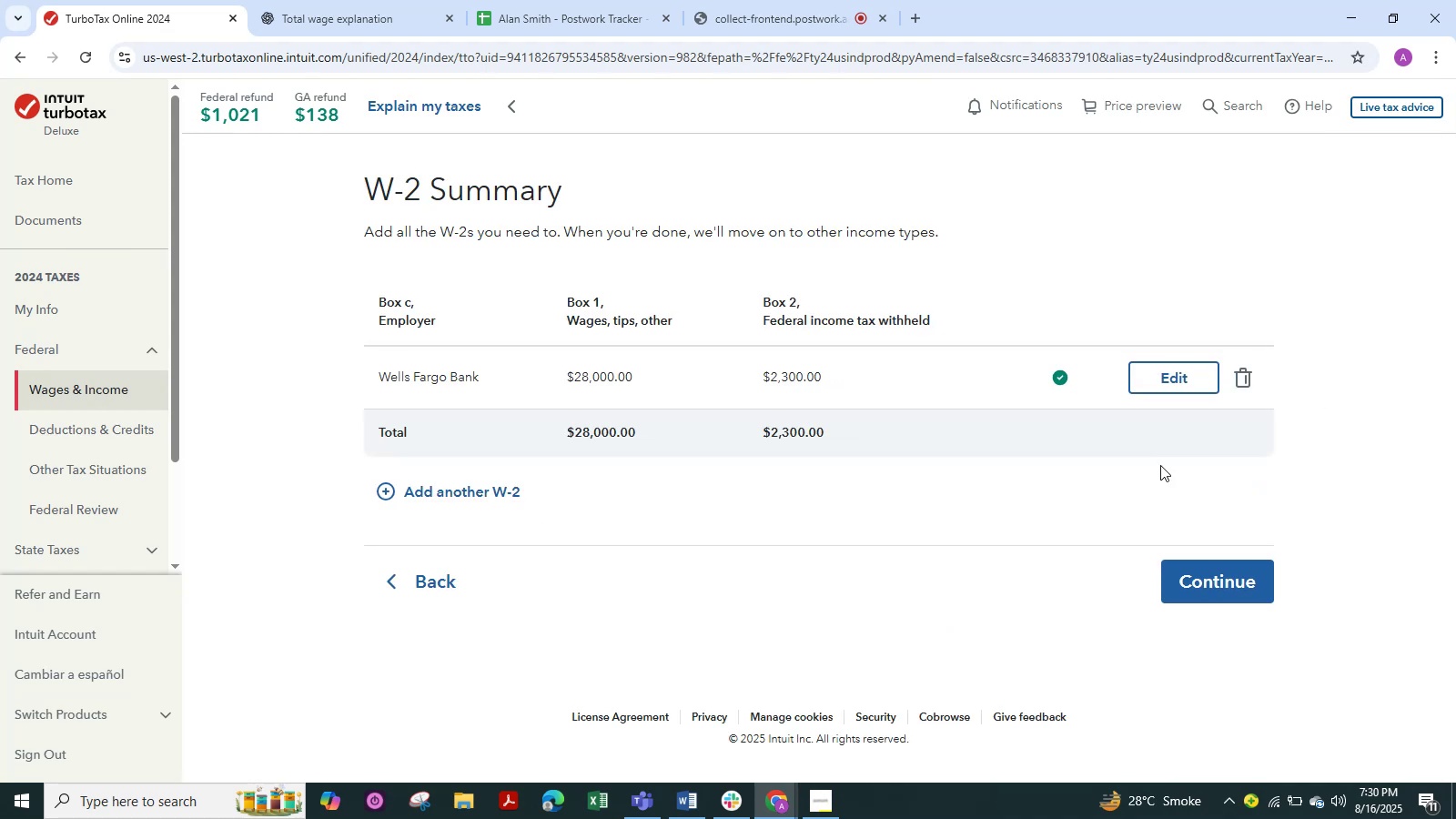 
left_click([1149, 388])
 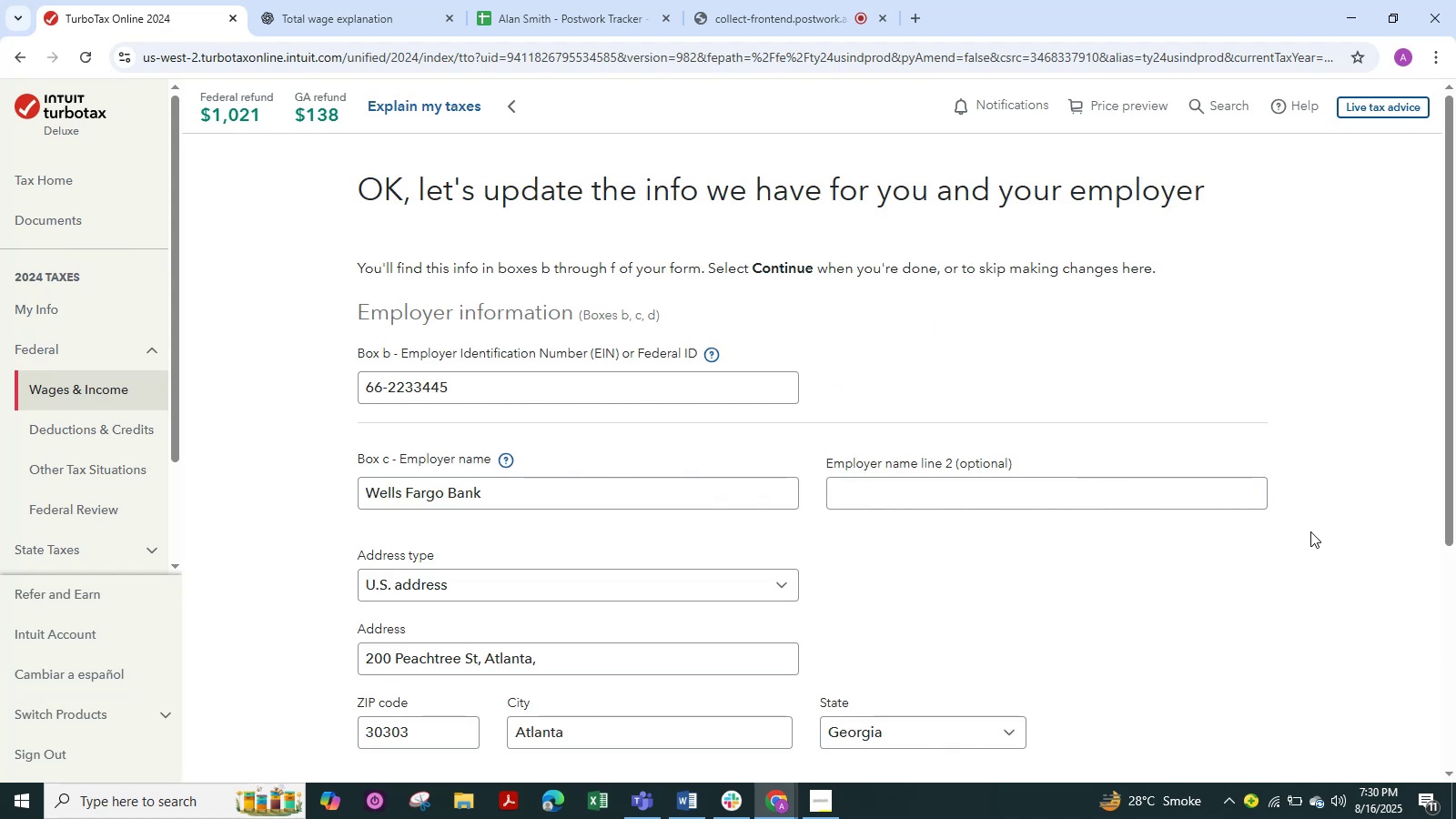 
scroll: coordinate [1310, 531], scroll_direction: down, amount: 1.0
 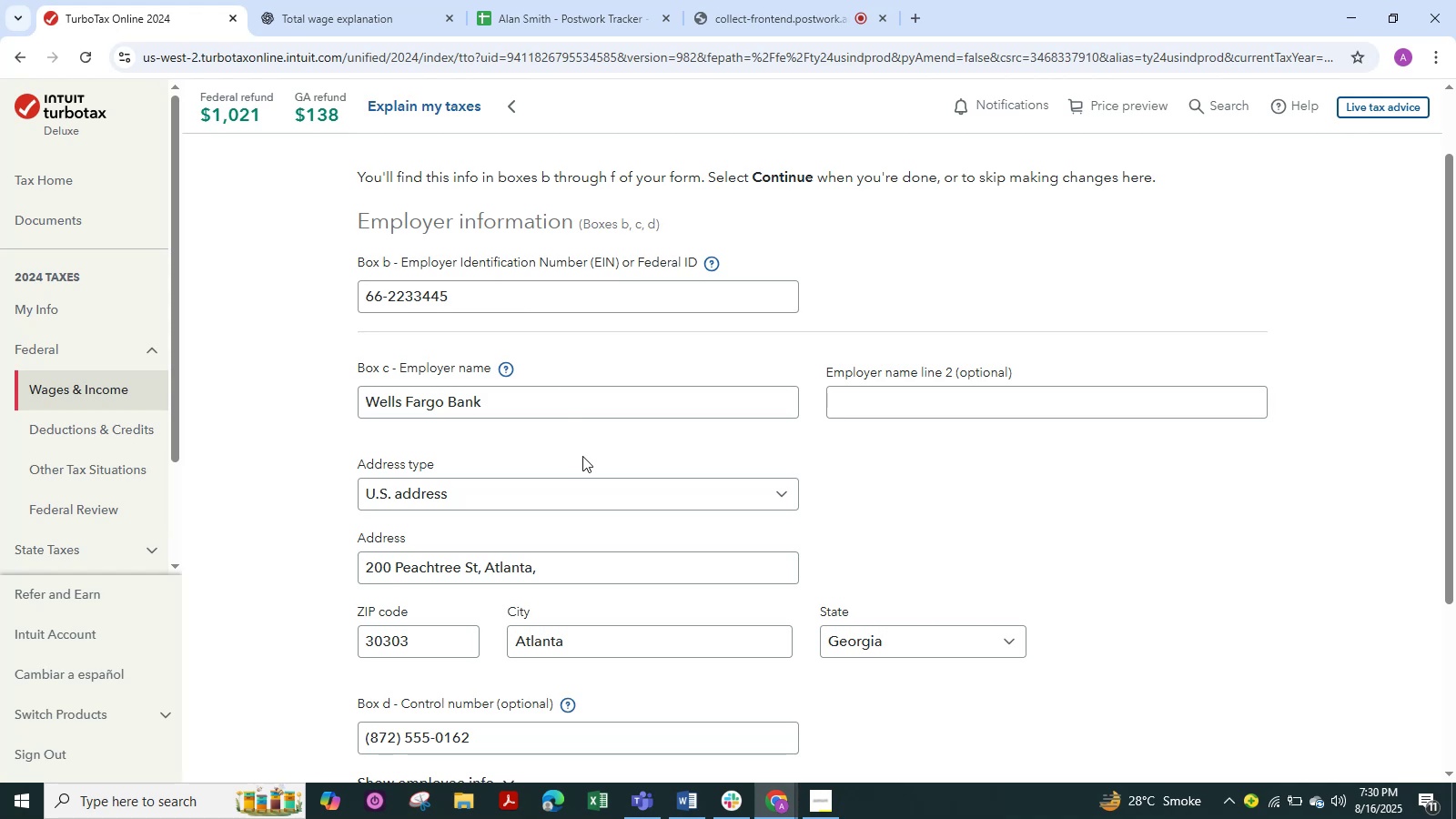 
left_click([703, 801])
 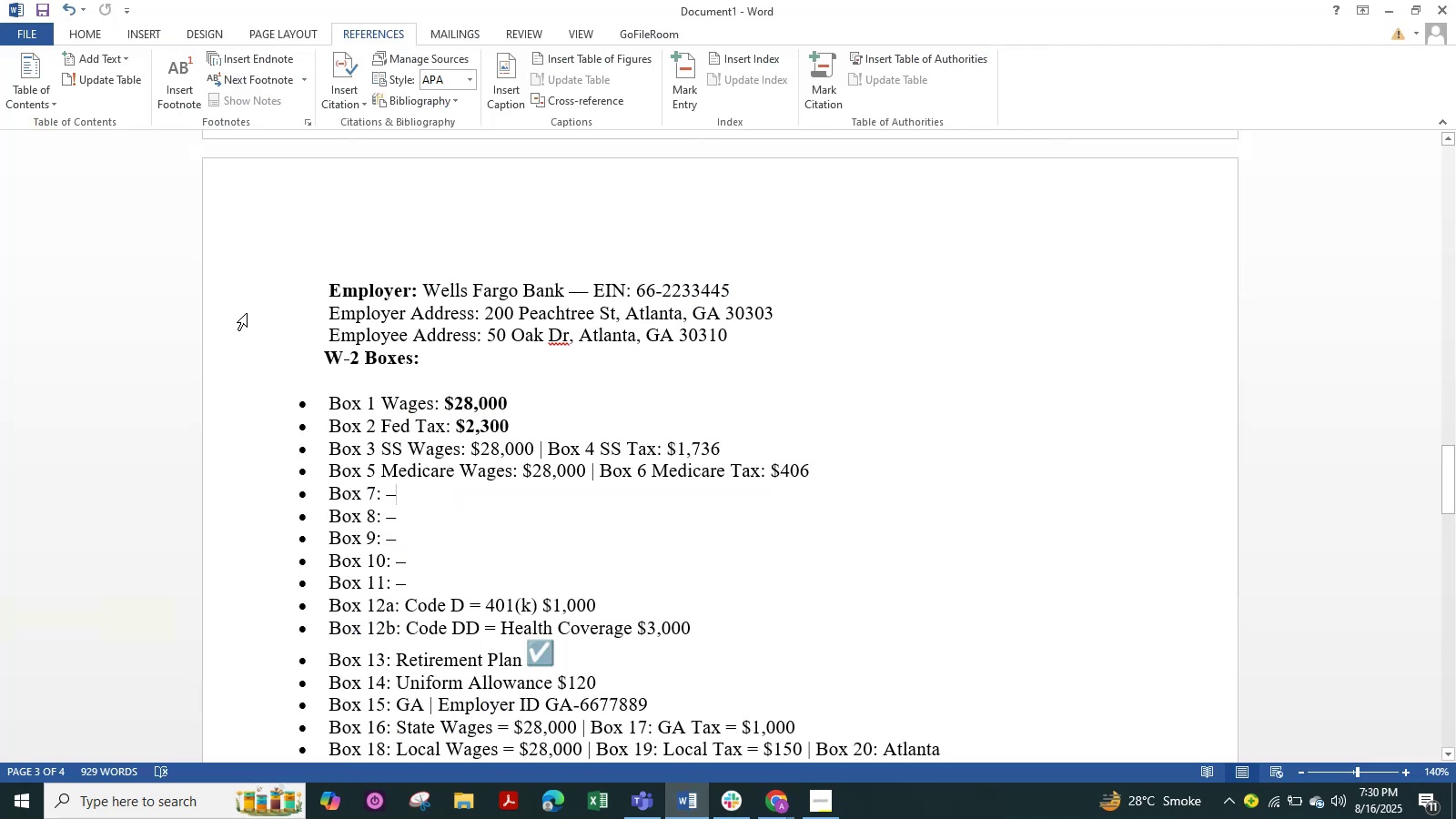 
key(Alt+AltLeft)
 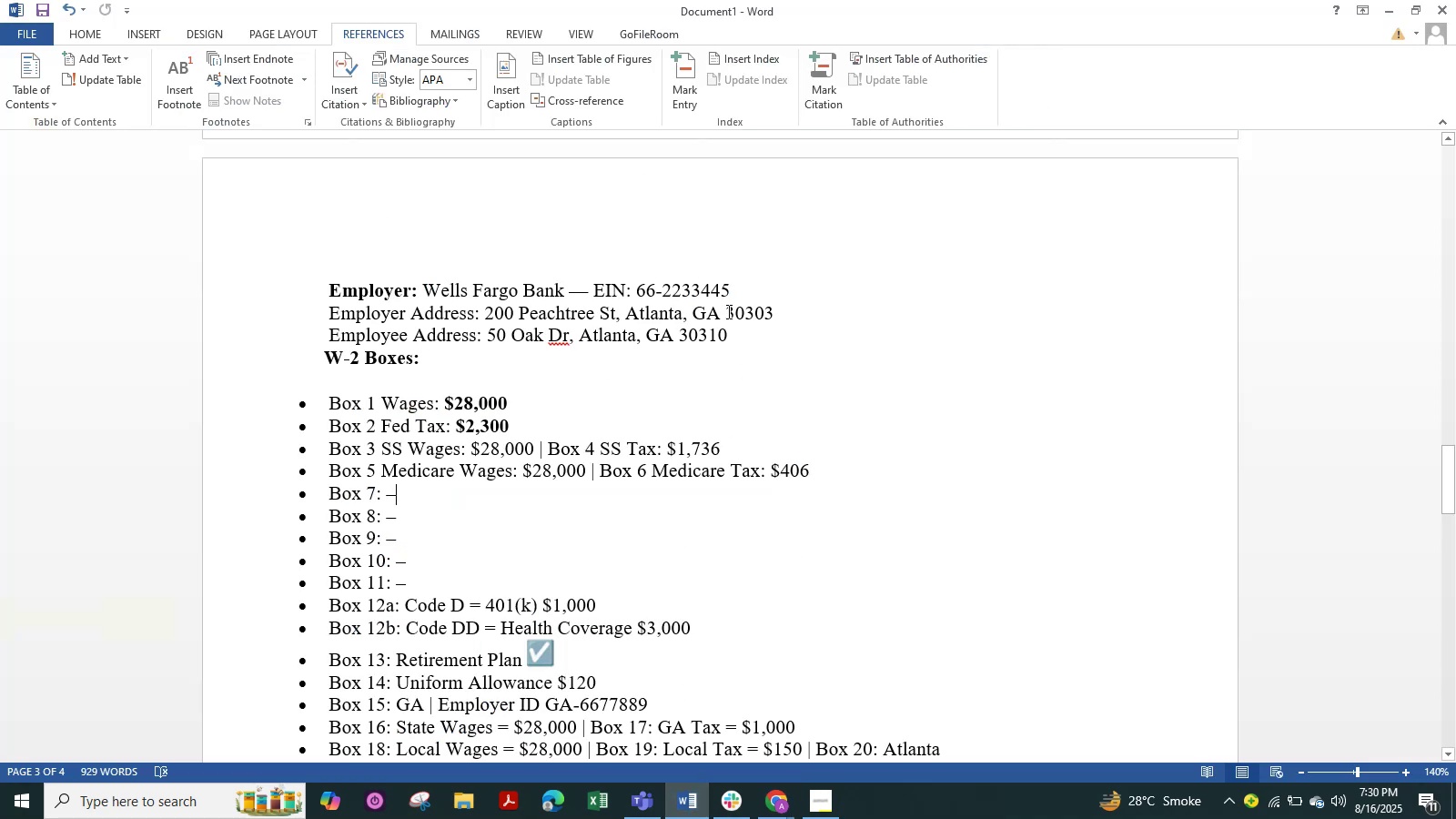 
key(Alt+Tab)
 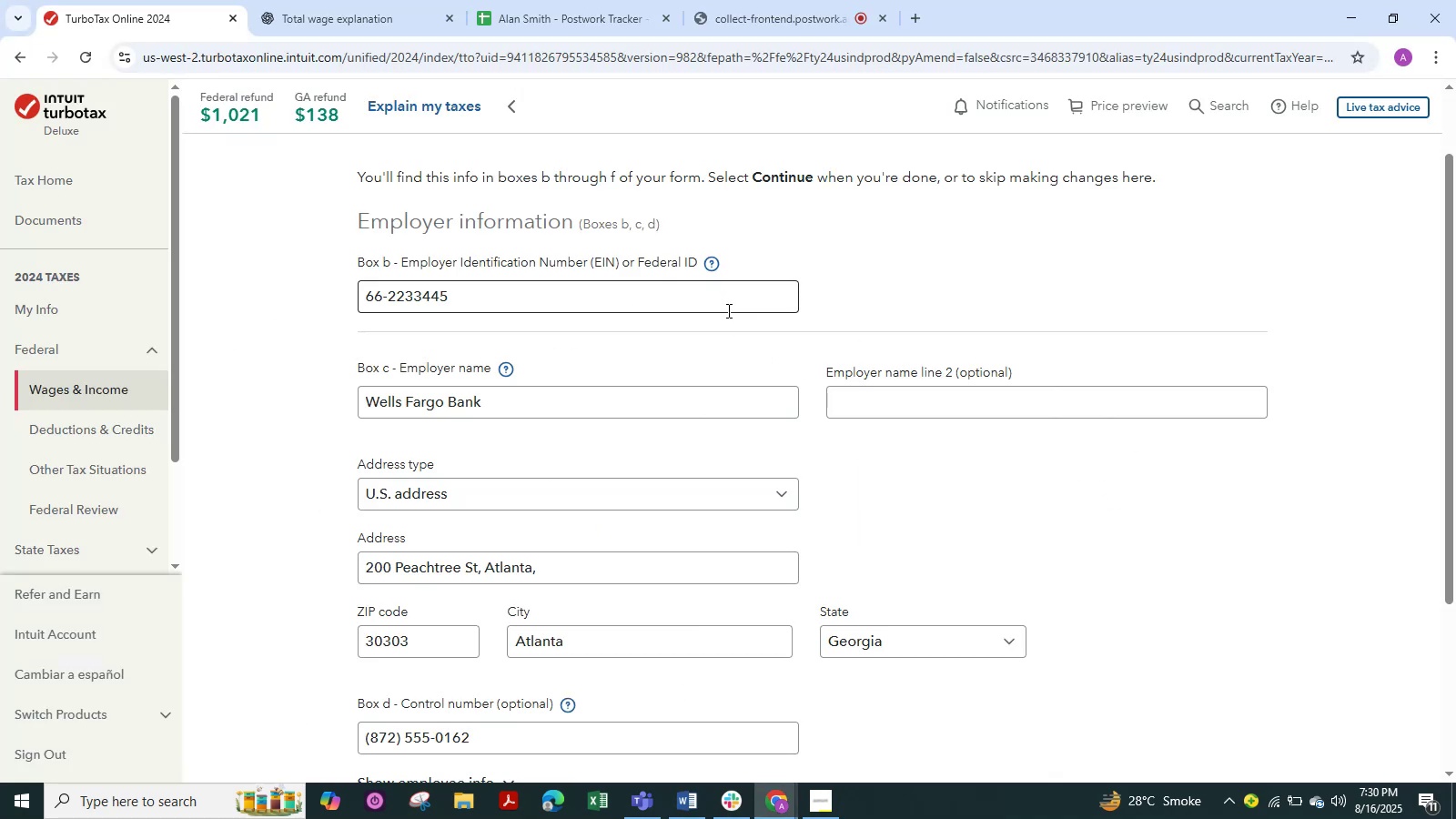 
key(Alt+Tab)
 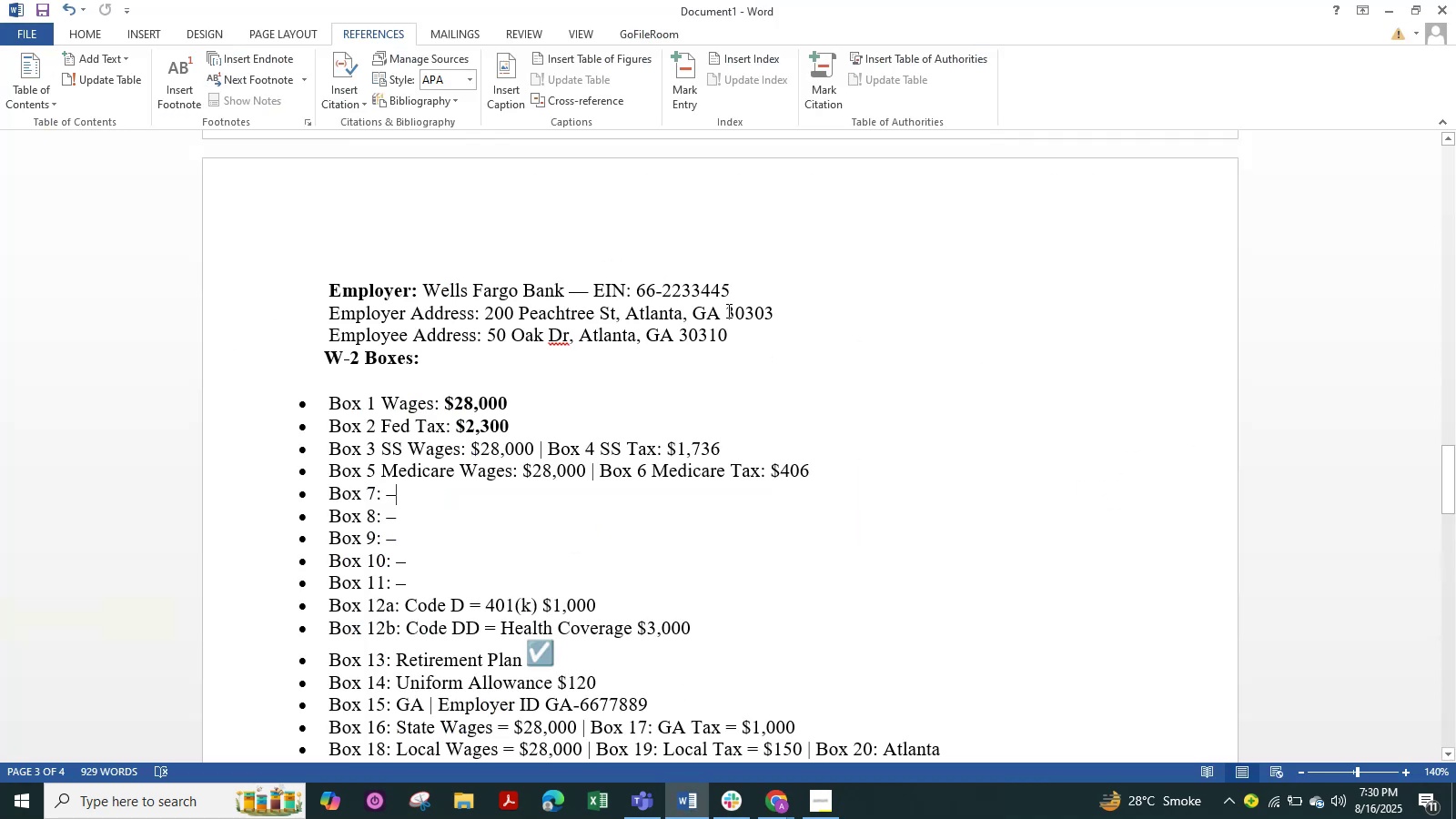 
key(Alt+AltLeft)
 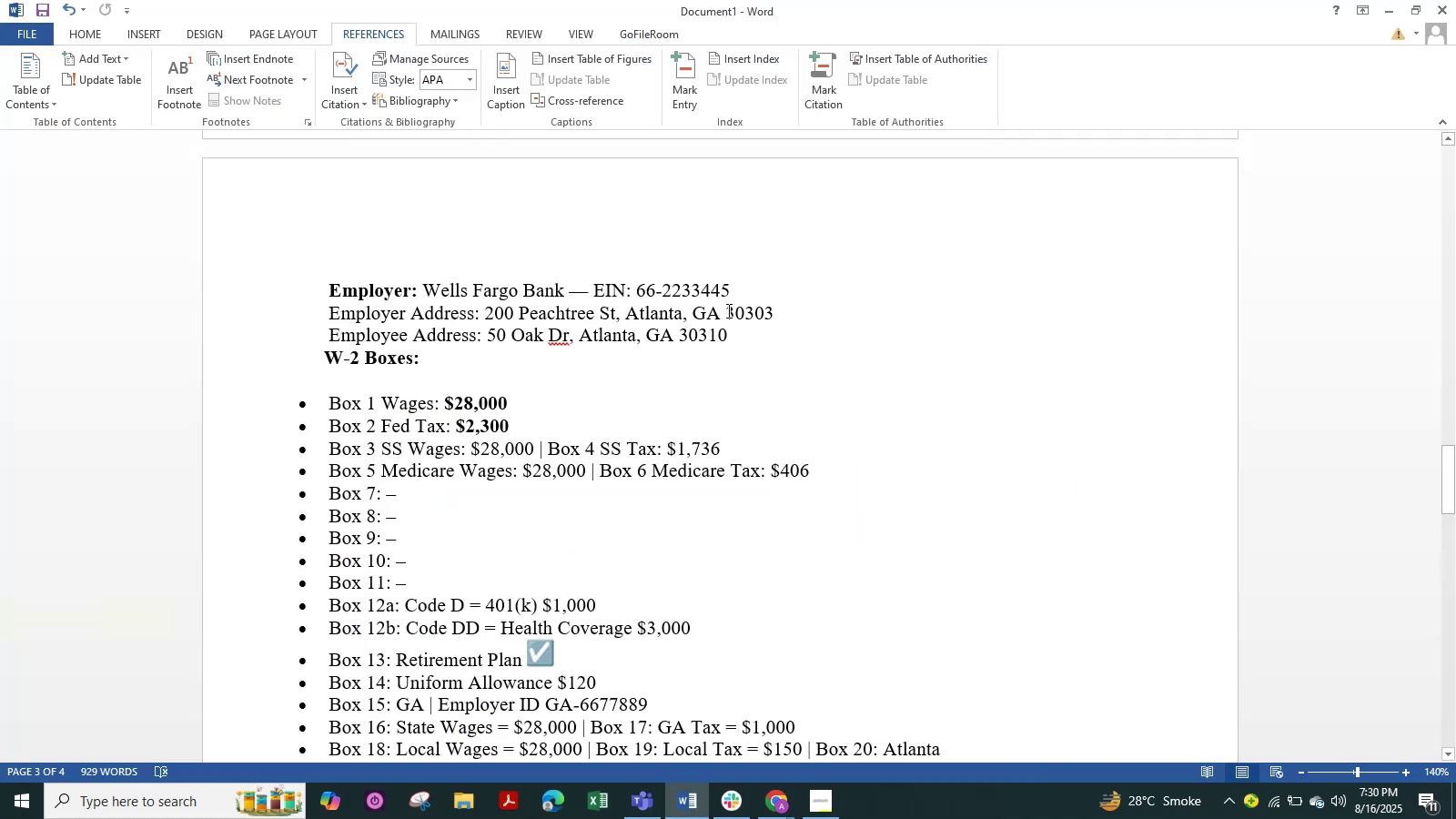 
key(Alt+Tab)
 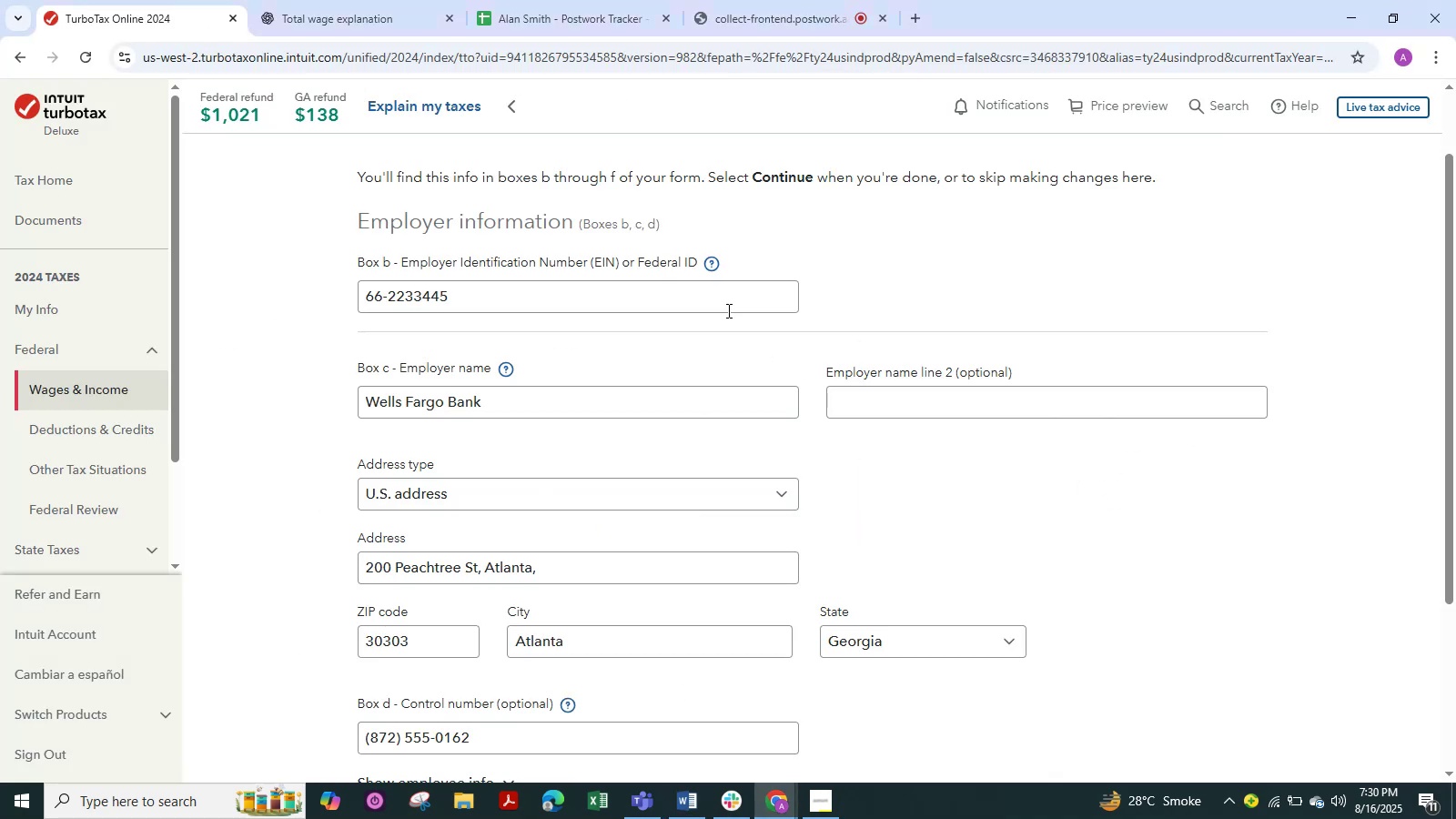 
key(Alt+AltLeft)
 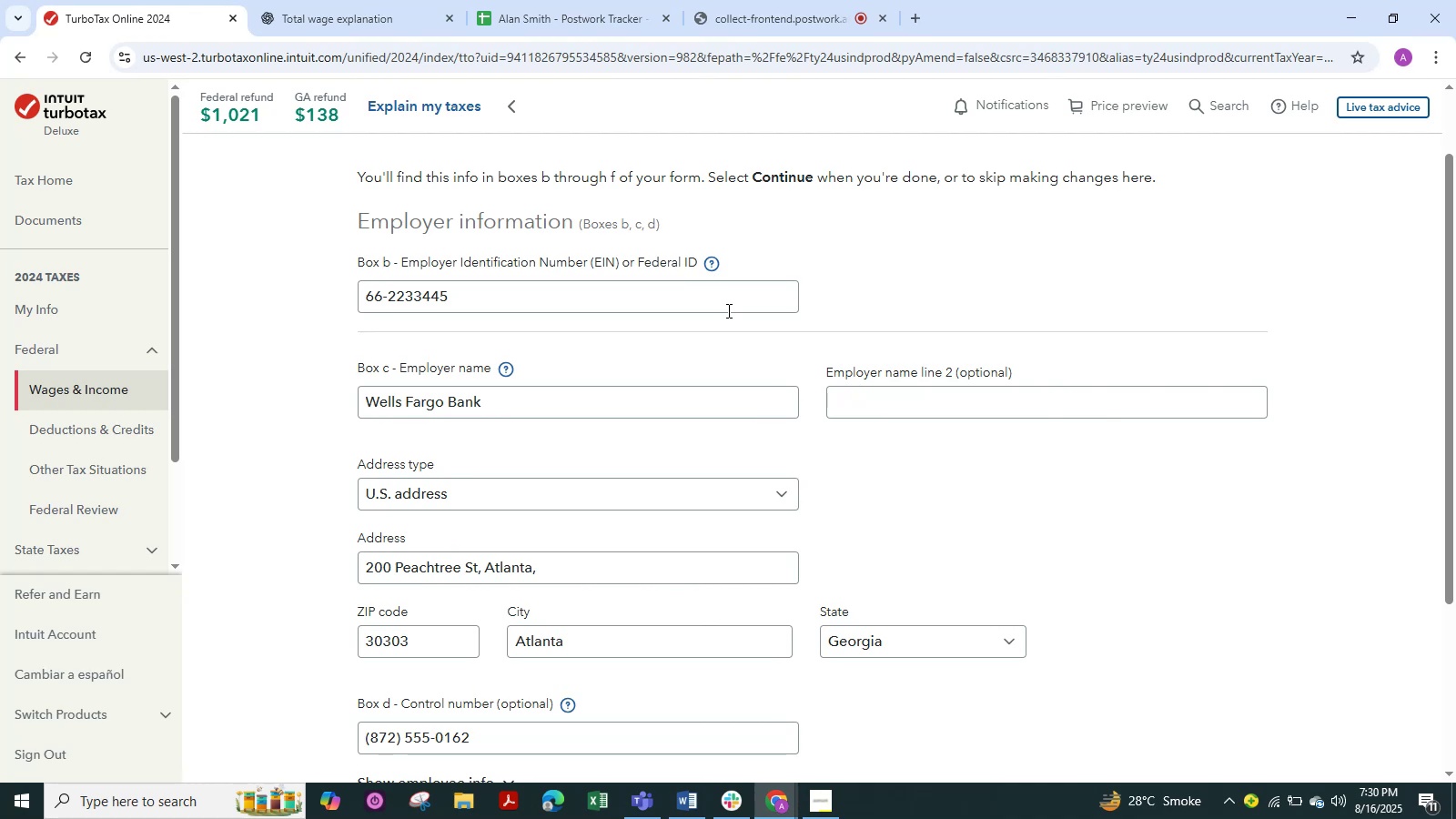 
key(Alt+Tab)
 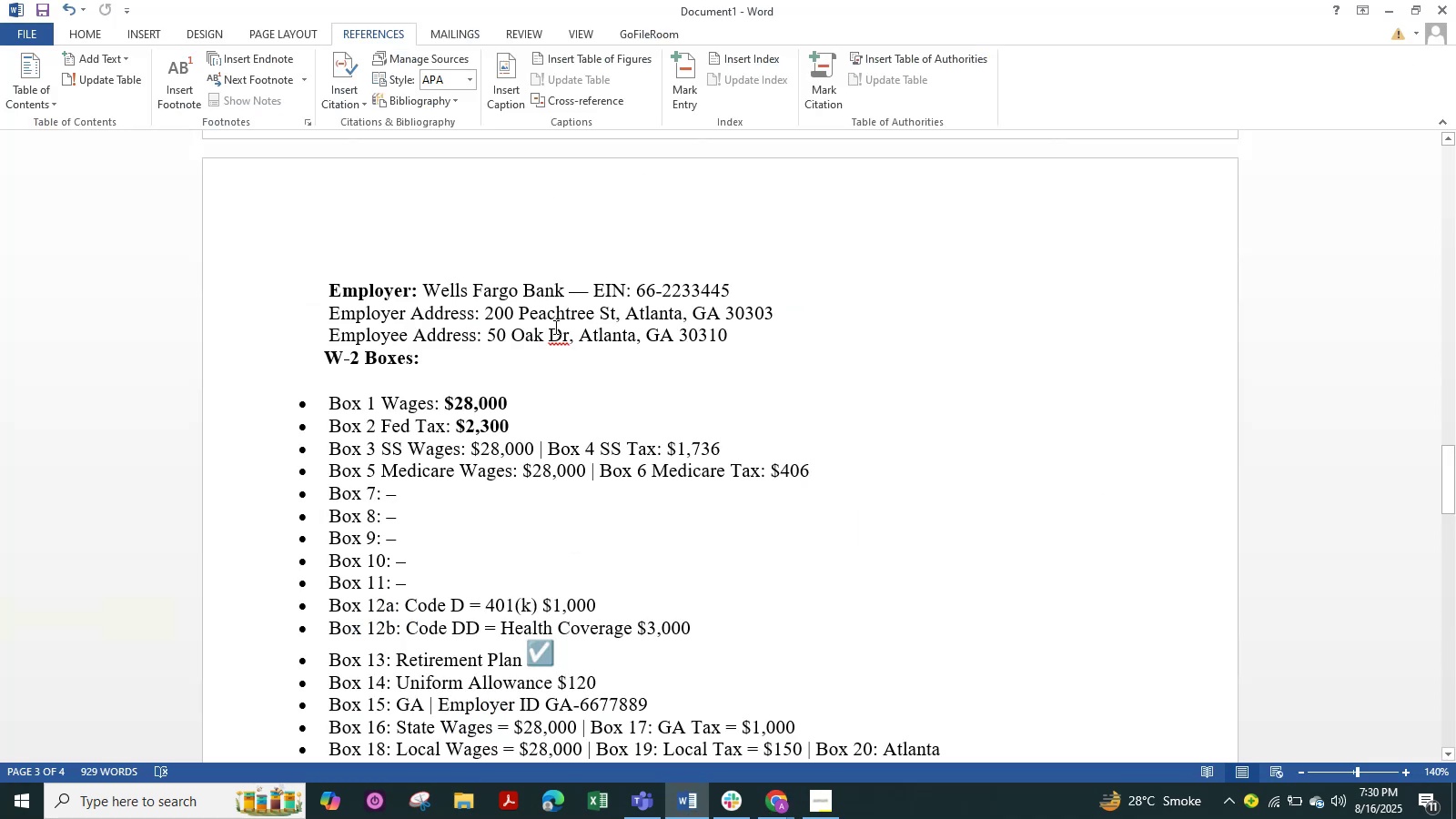 
key(Alt+AltLeft)
 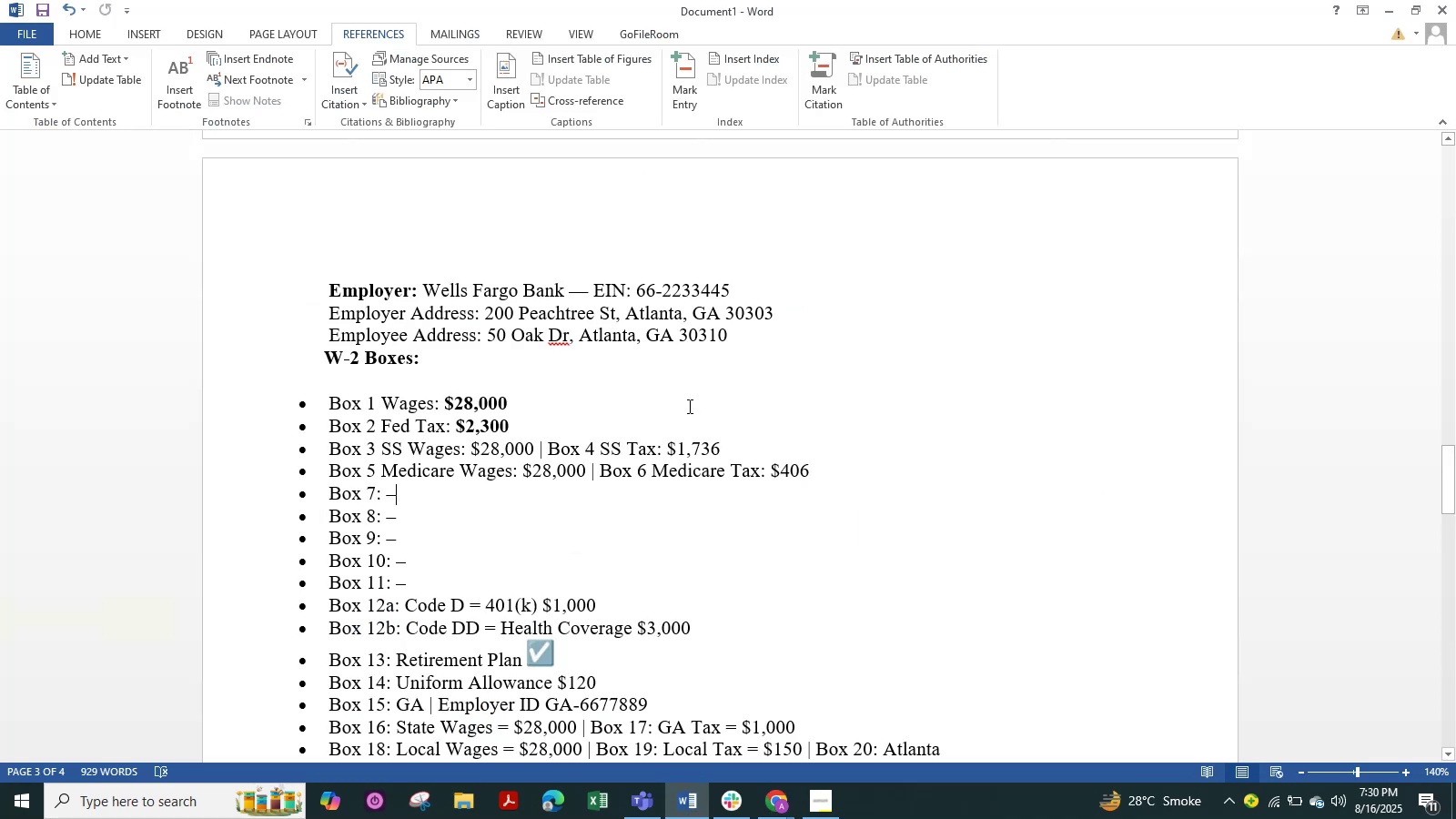 
key(Alt+Tab)
 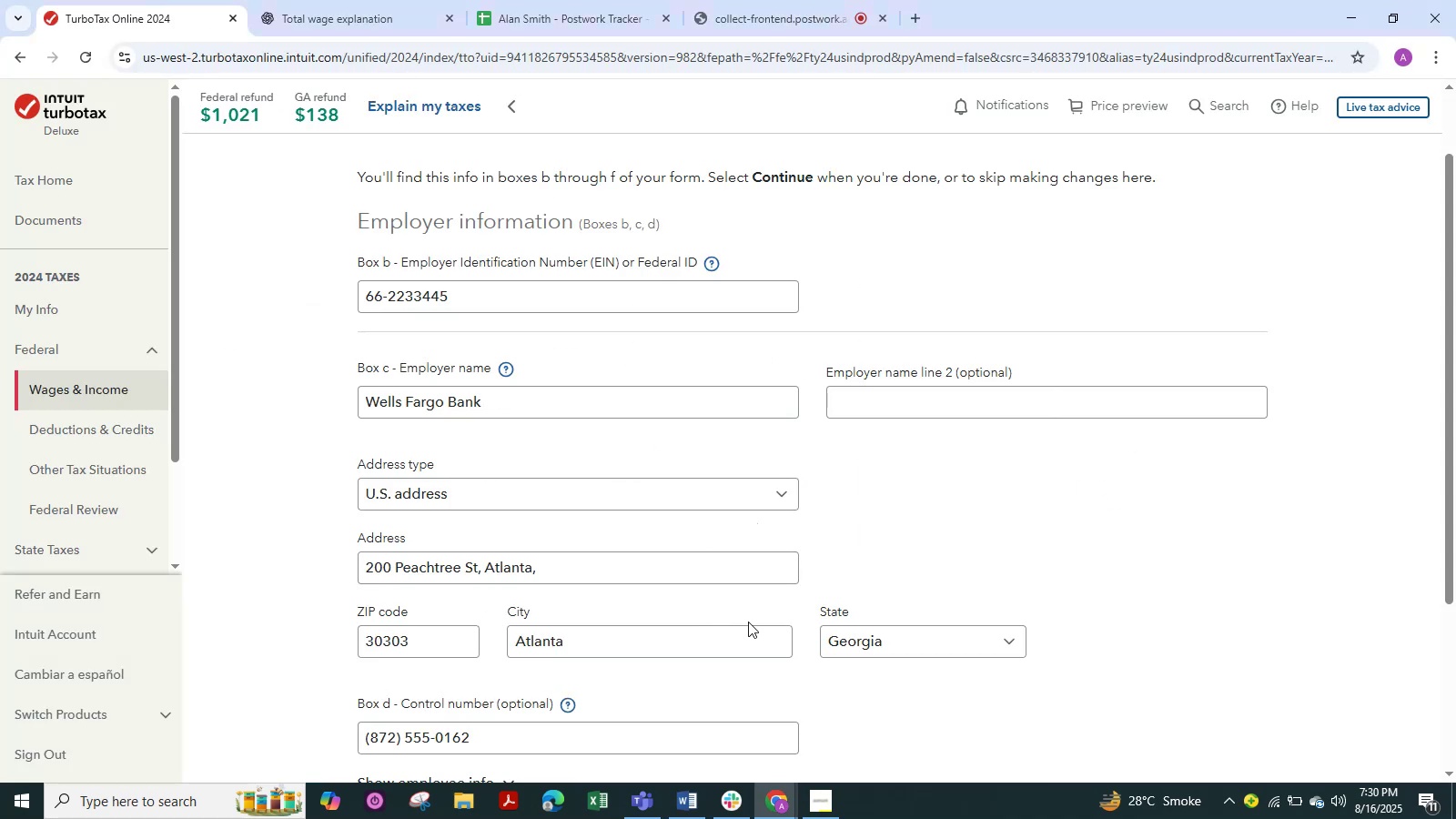 
scroll: coordinate [821, 689], scroll_direction: down, amount: 1.0
 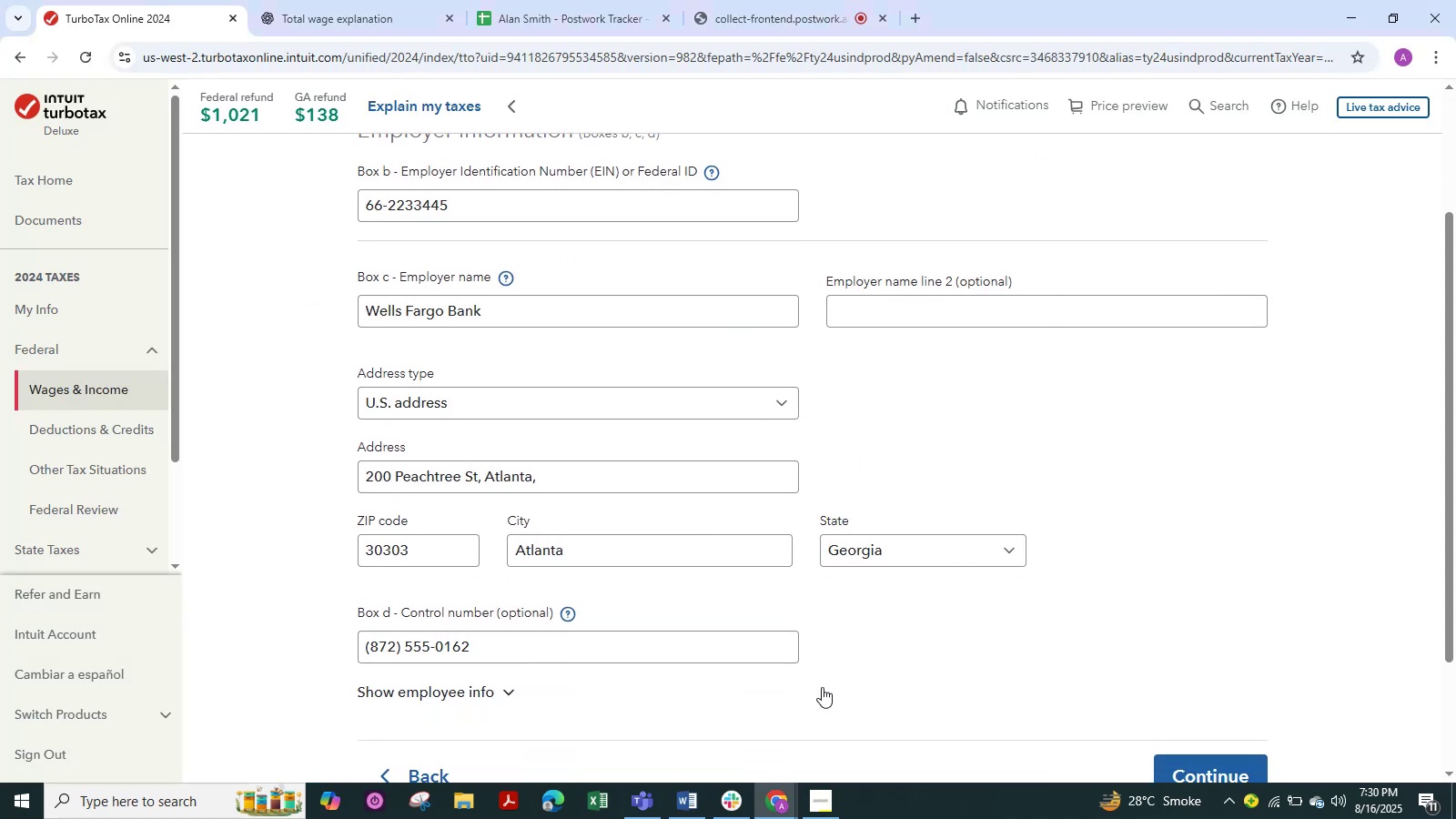 
key(Alt+AltLeft)
 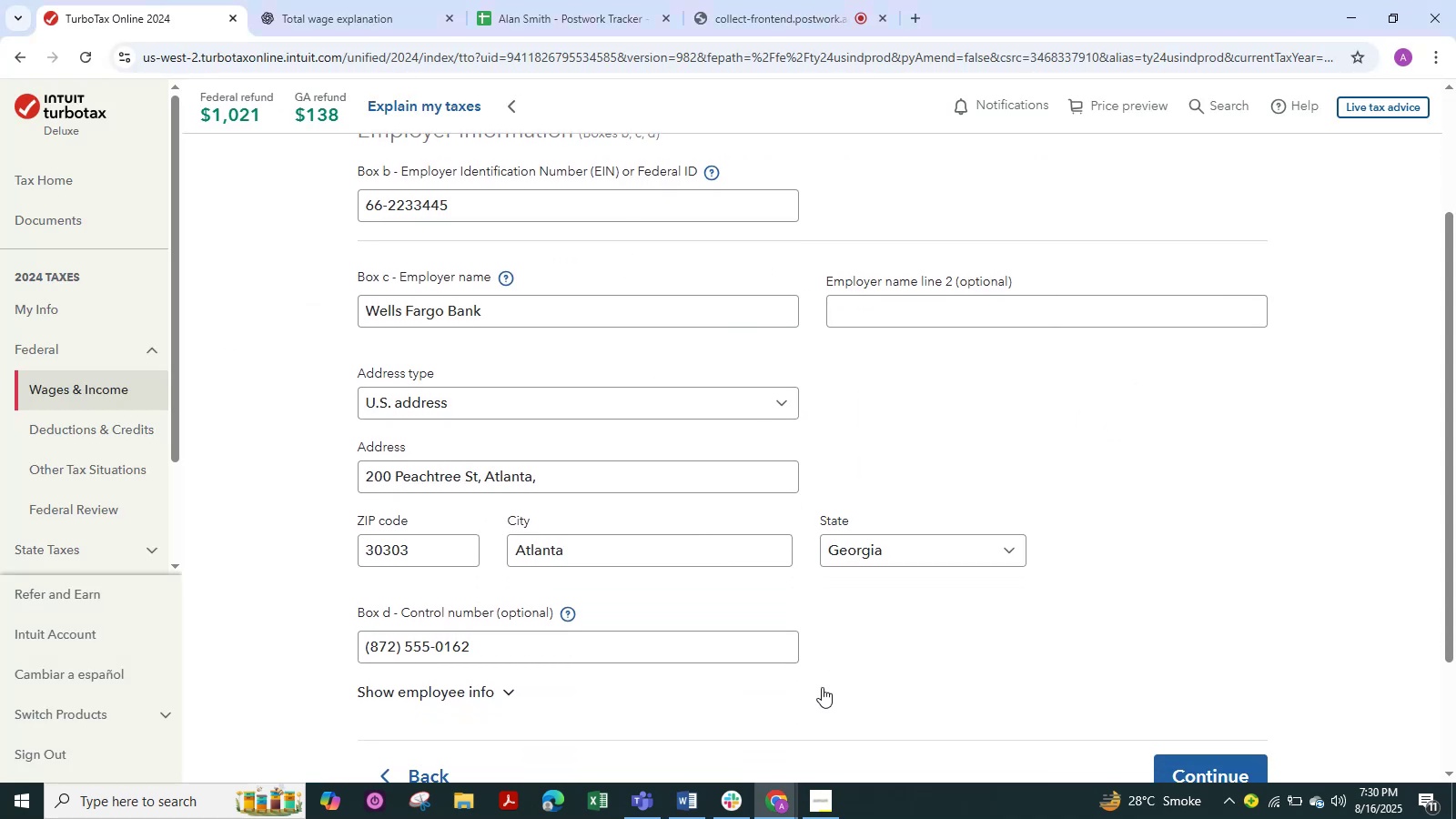 
key(Alt+Tab)
 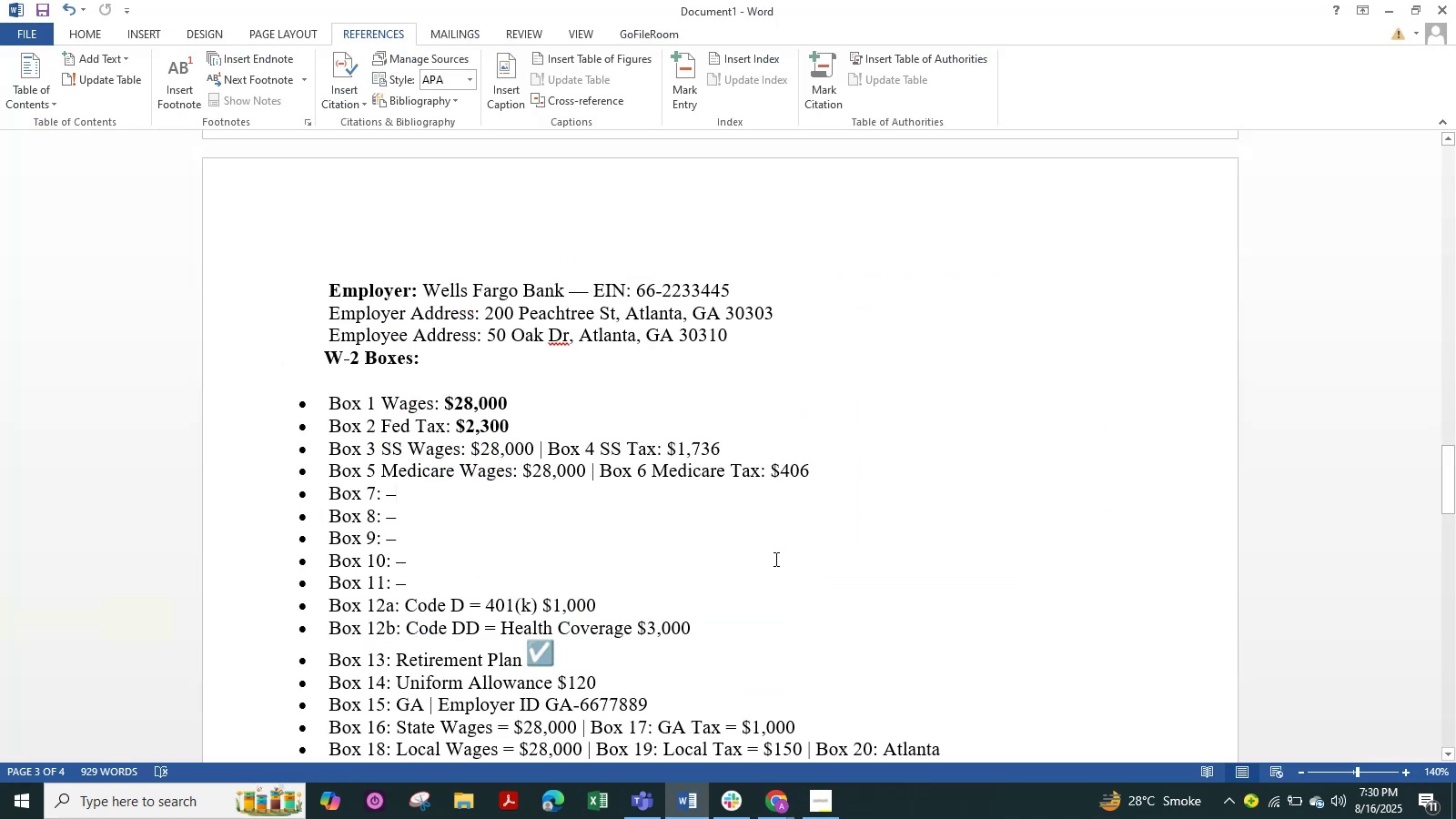 
scroll: coordinate [774, 558], scroll_direction: down, amount: 1.0
 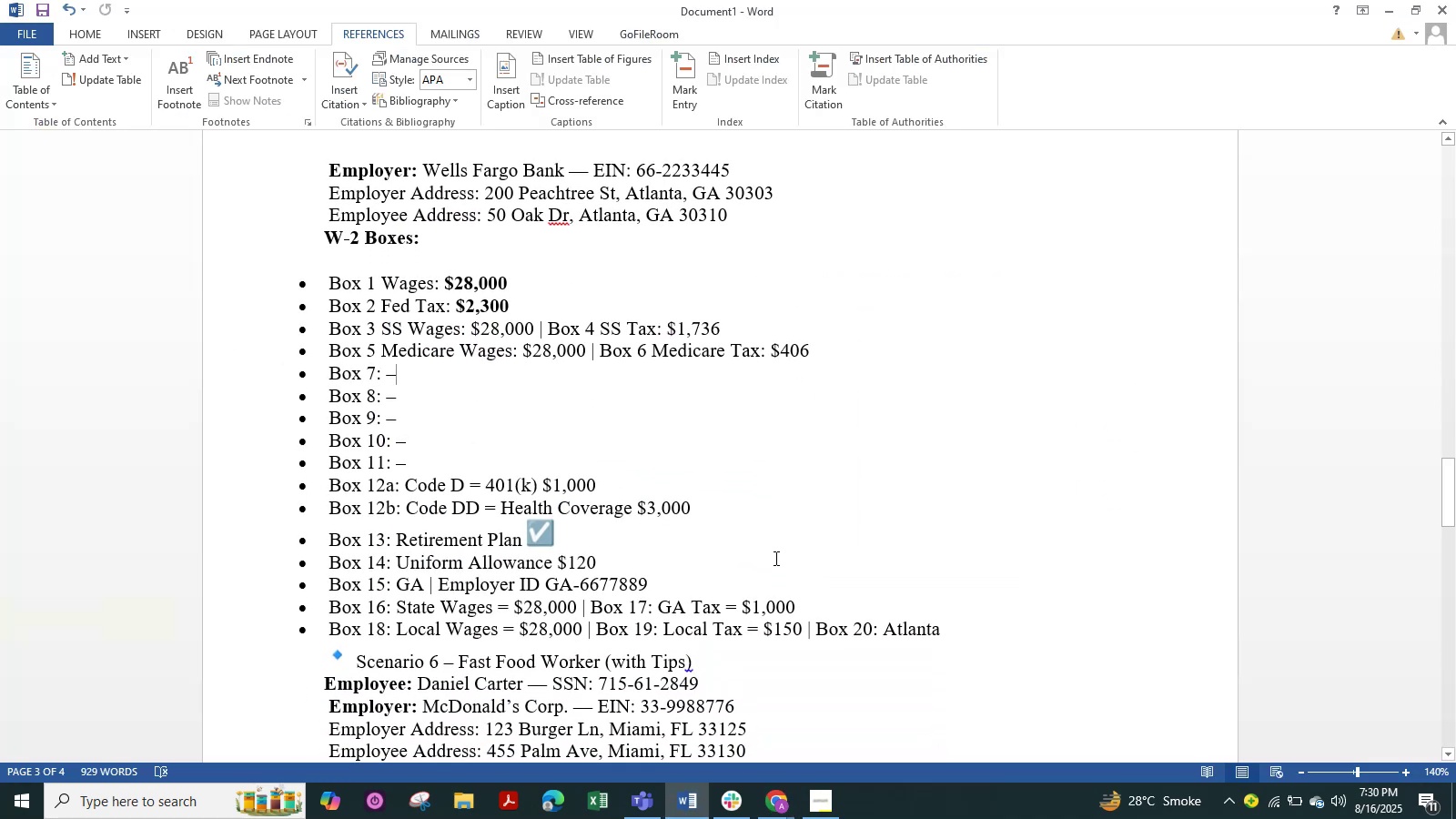 
key(Alt+AltLeft)
 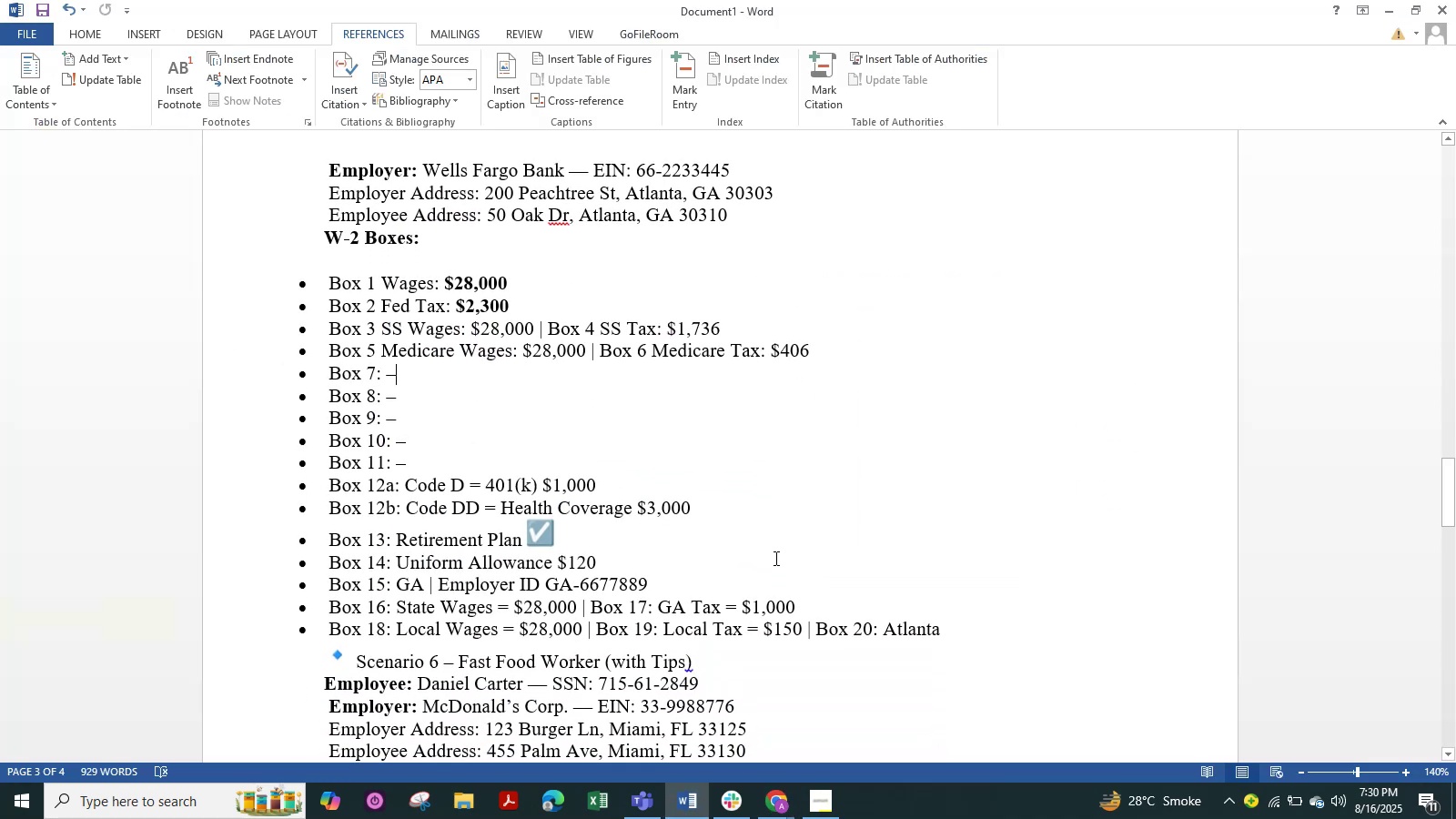 
key(Alt+Tab)
 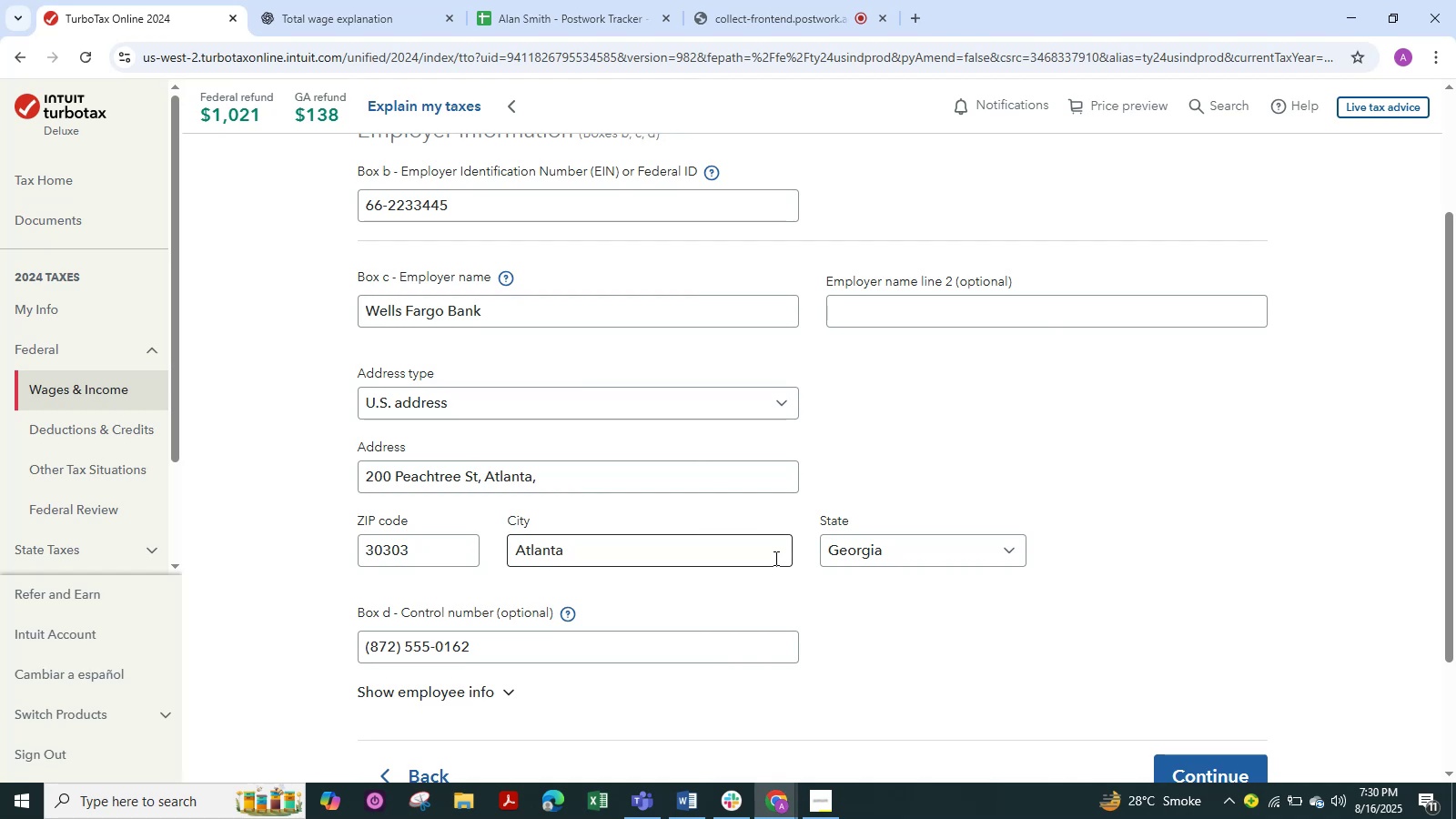 
scroll: coordinate [774, 558], scroll_direction: down, amount: 1.0
 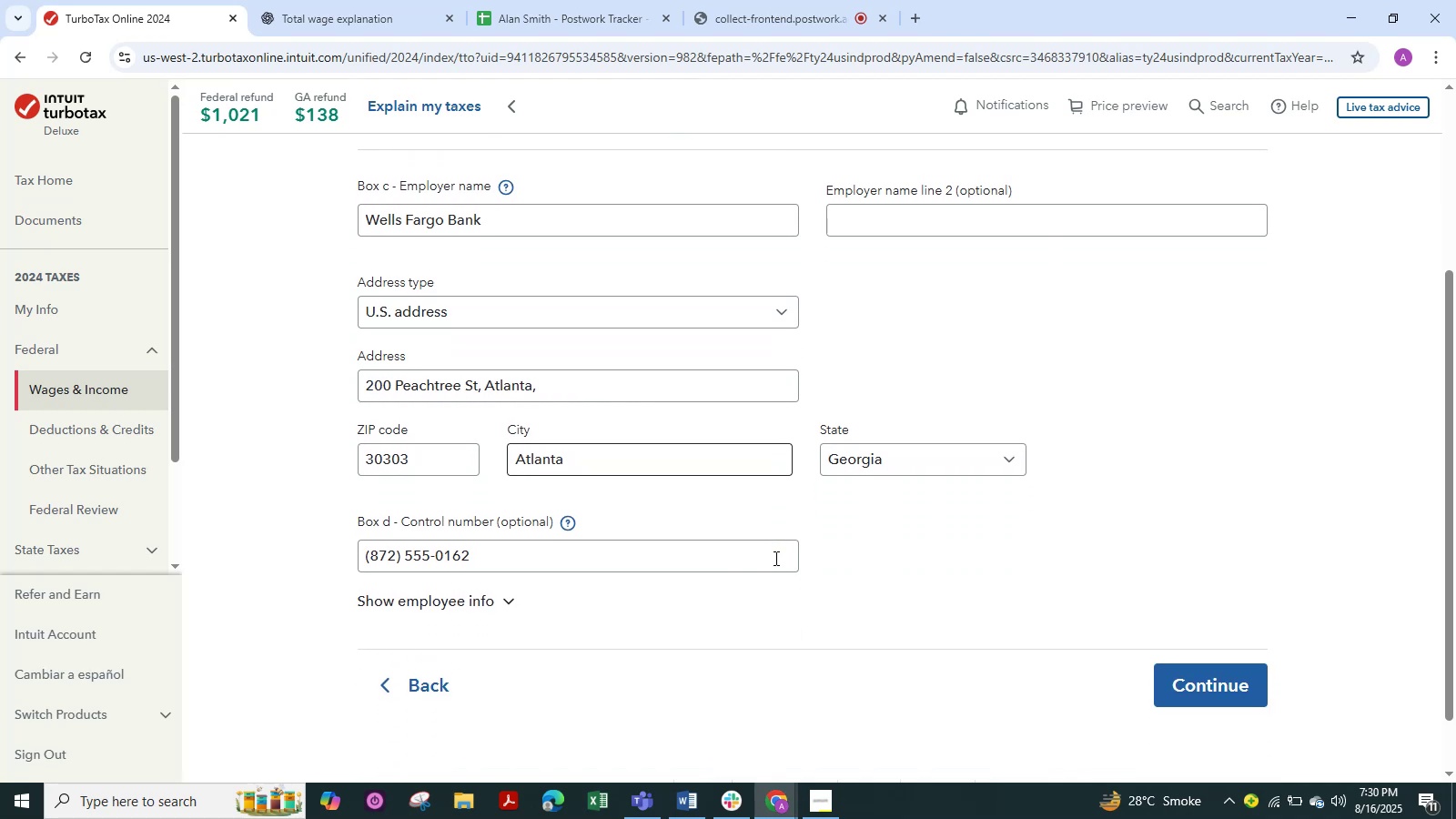 
scroll: coordinate [774, 558], scroll_direction: up, amount: 1.0
 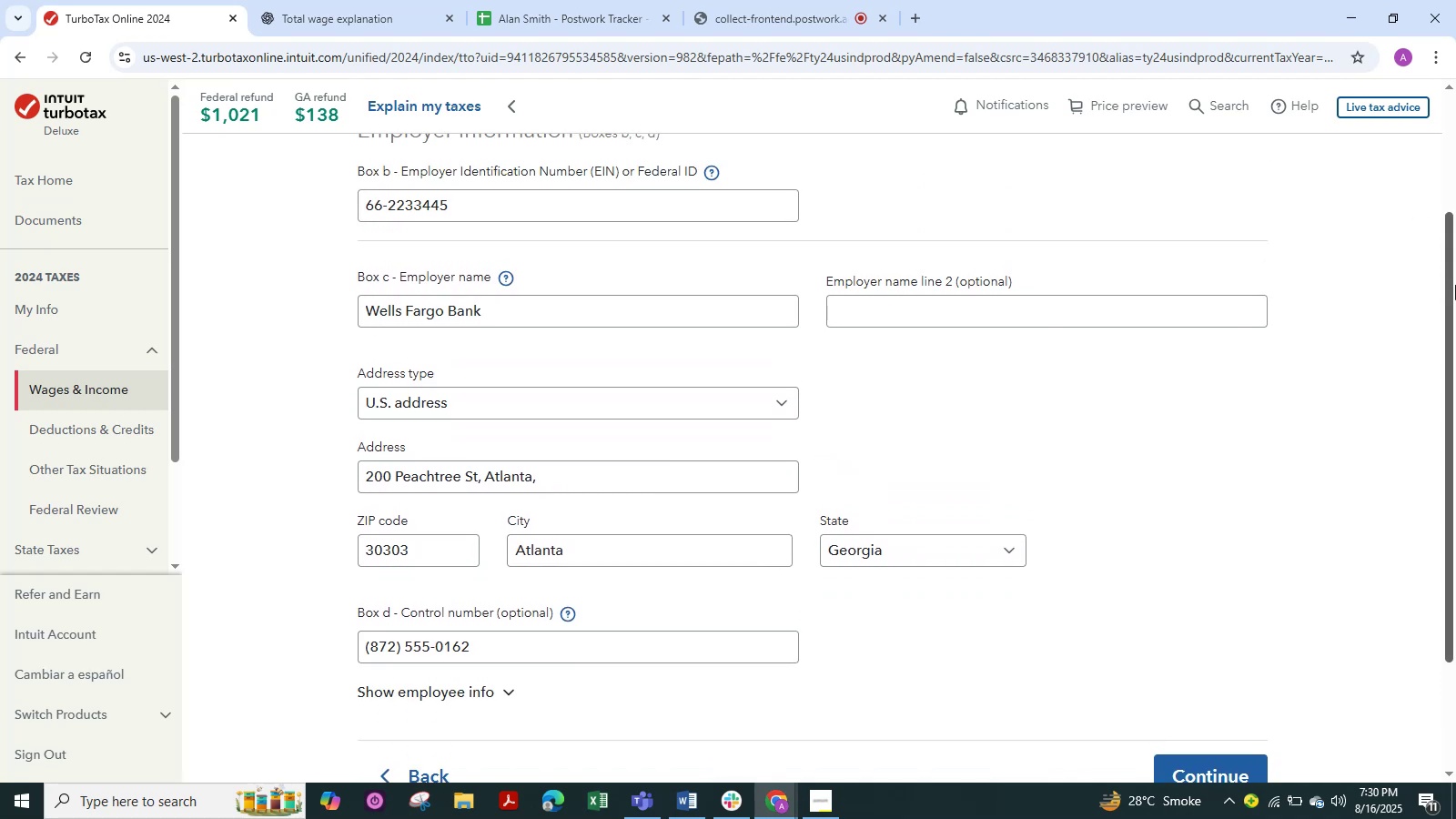 
left_click_drag(start_coordinate=[1455, 285], to_coordinate=[1446, 276])
 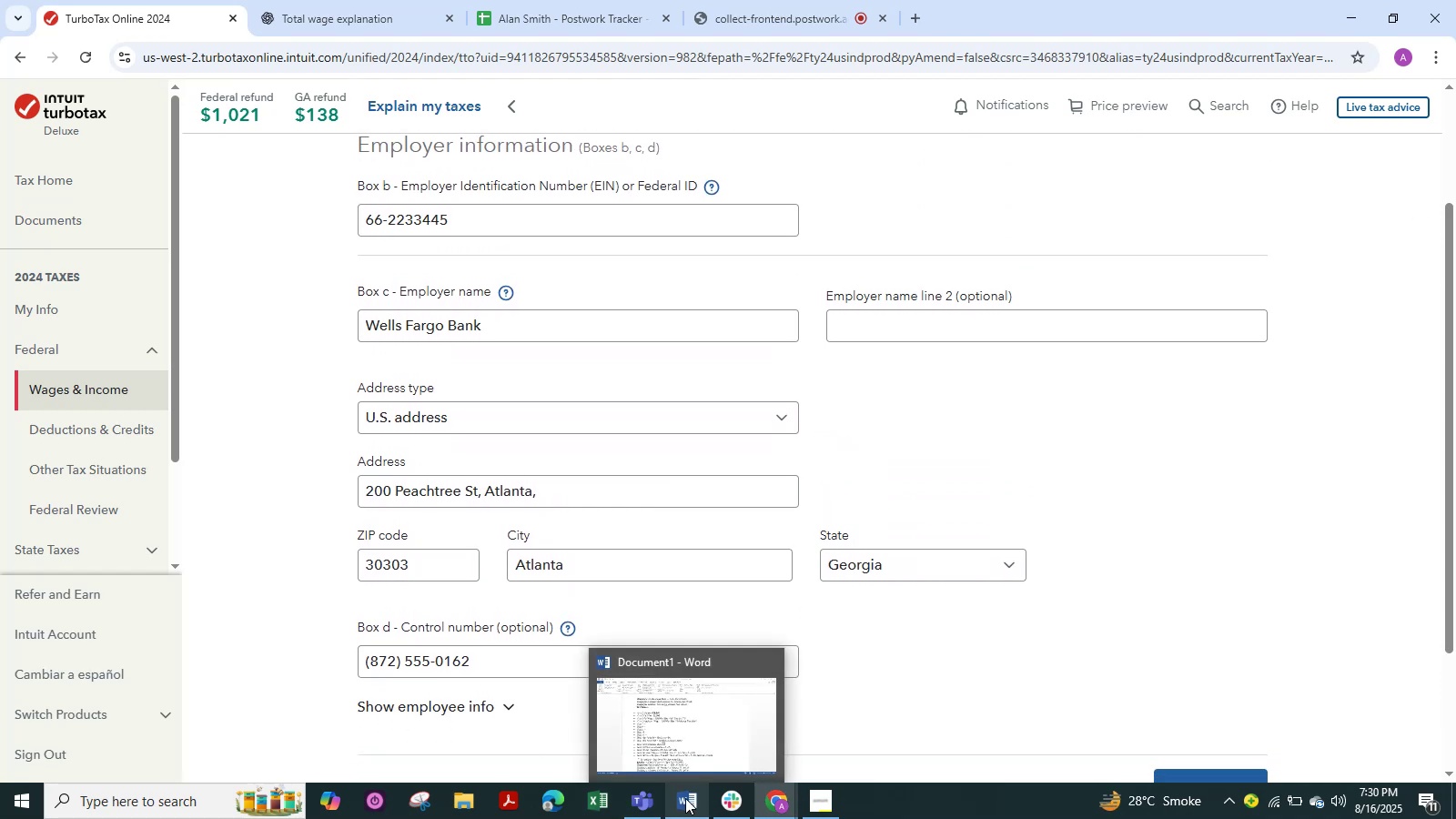 
left_click([685, 798])
 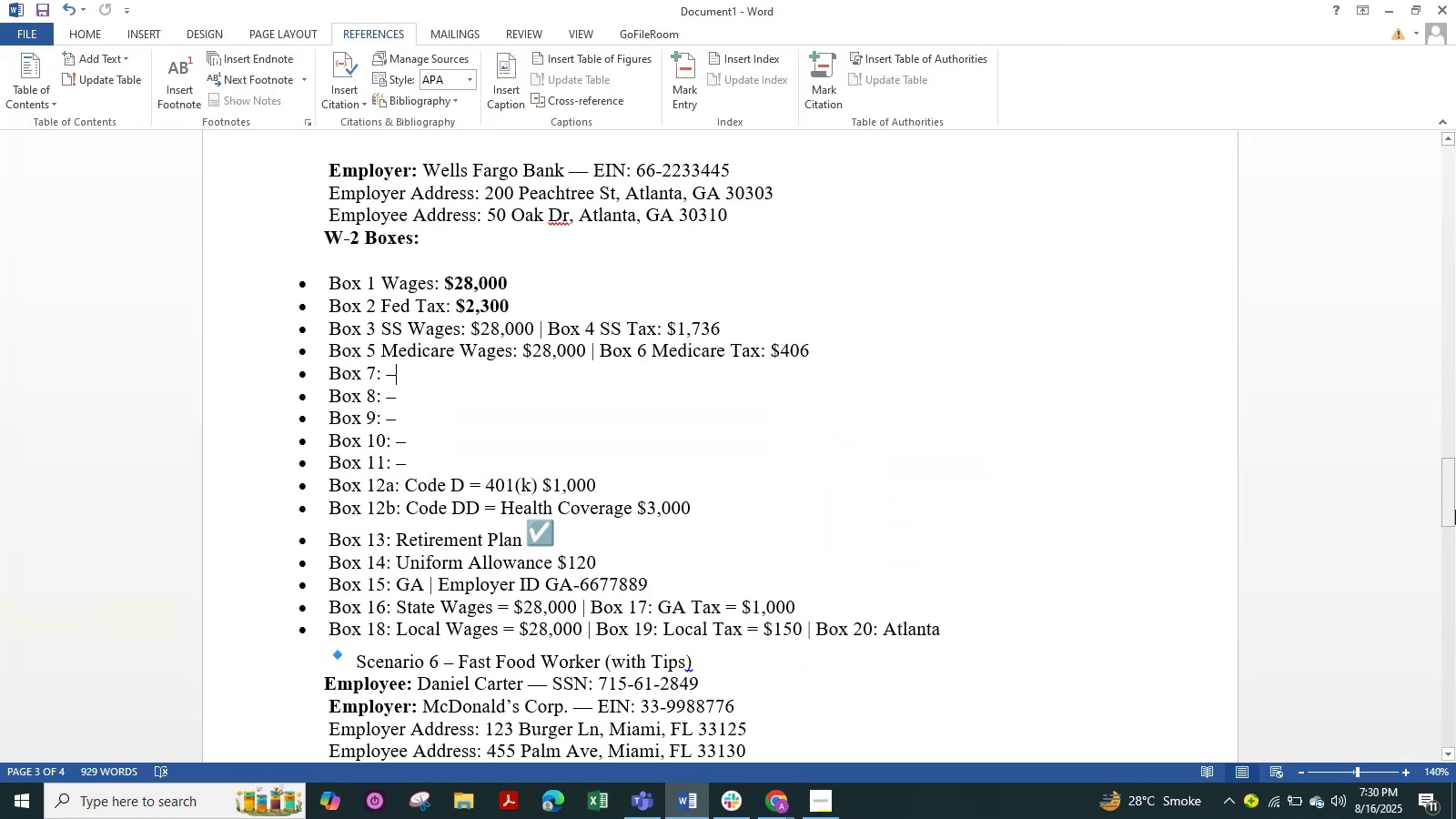 
left_click([1455, 510])
 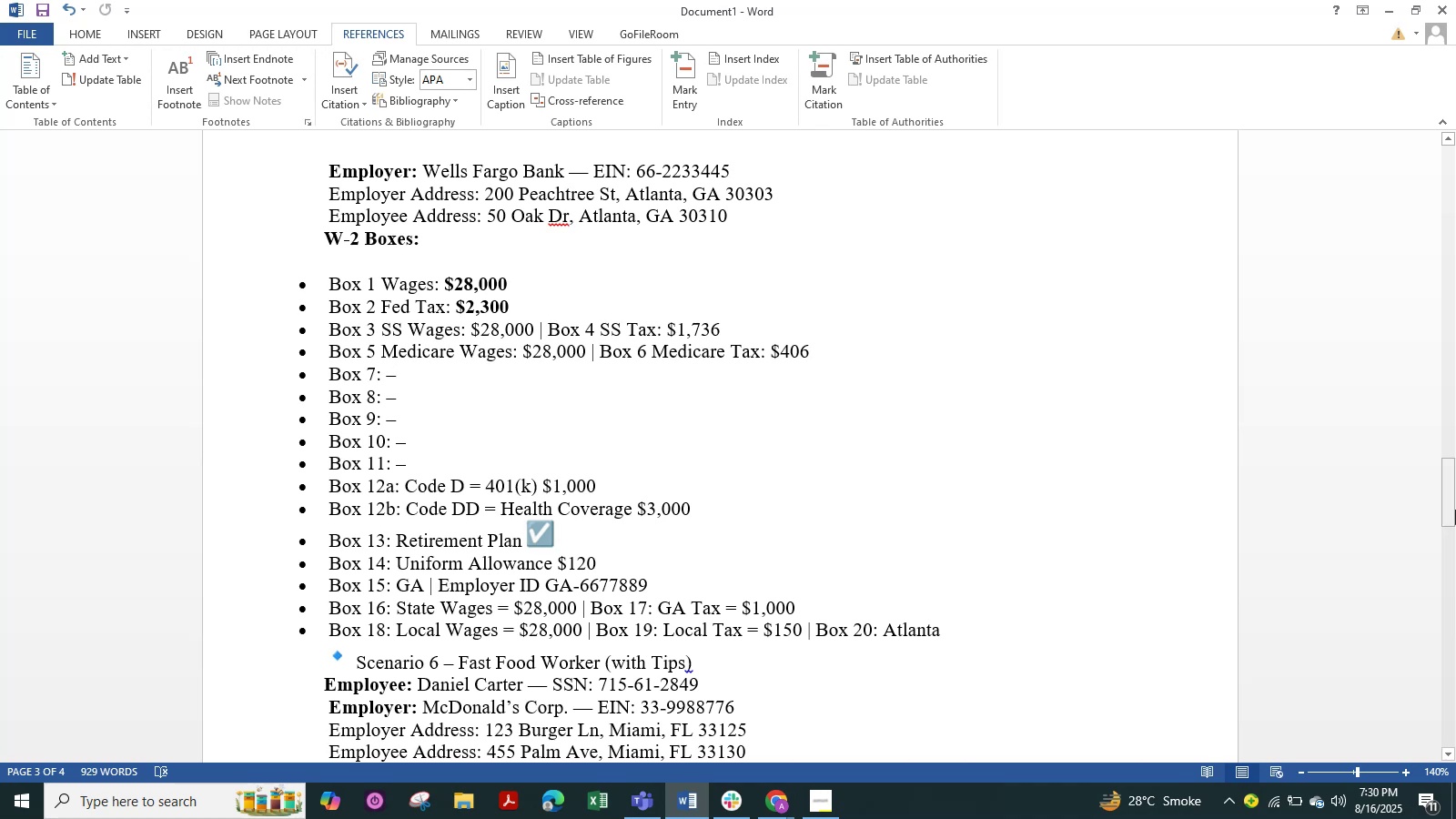 
key(Meta+Shift+S)
 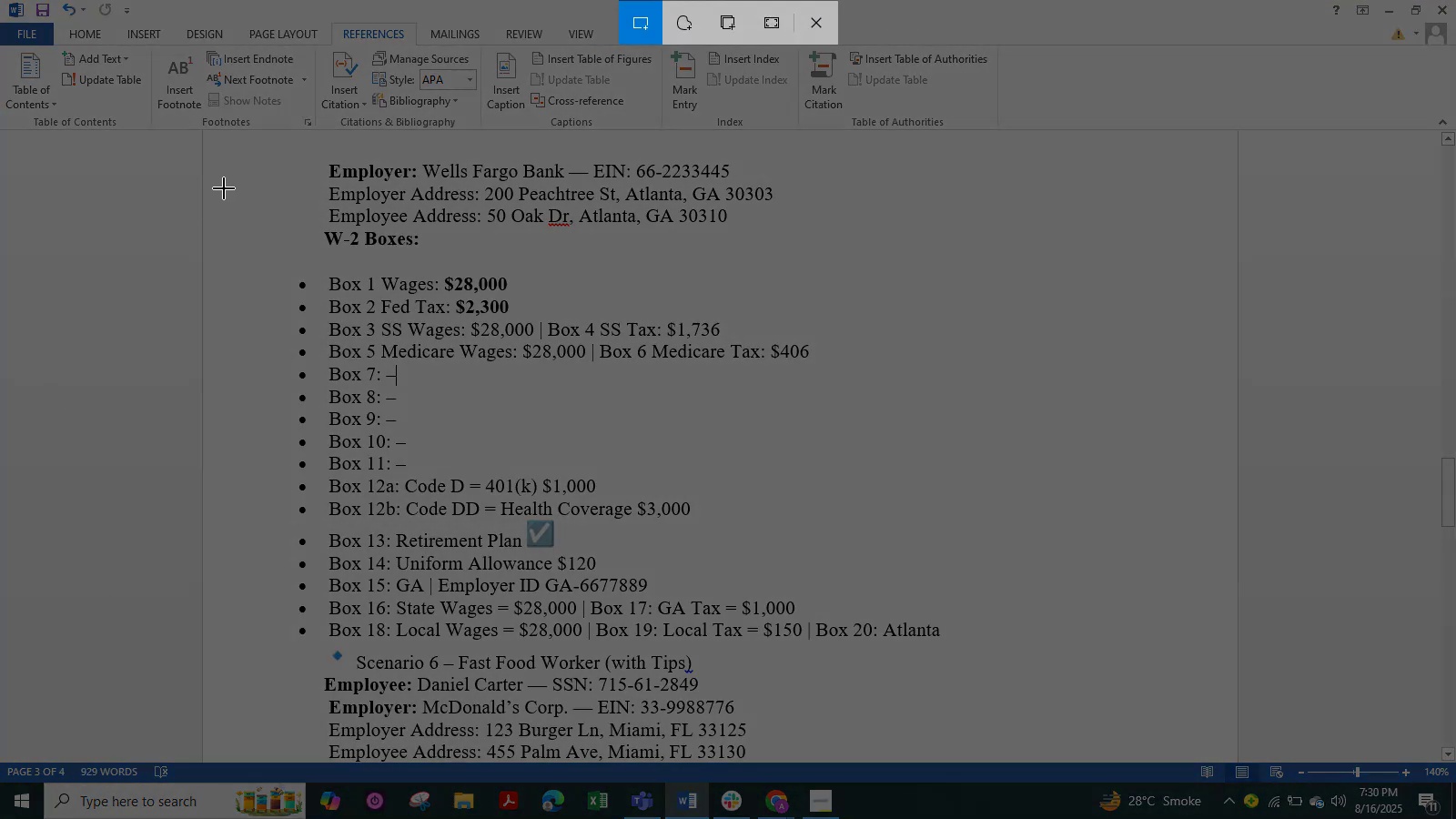 
left_click_drag(start_coordinate=[296, 138], to_coordinate=[1173, 646])
 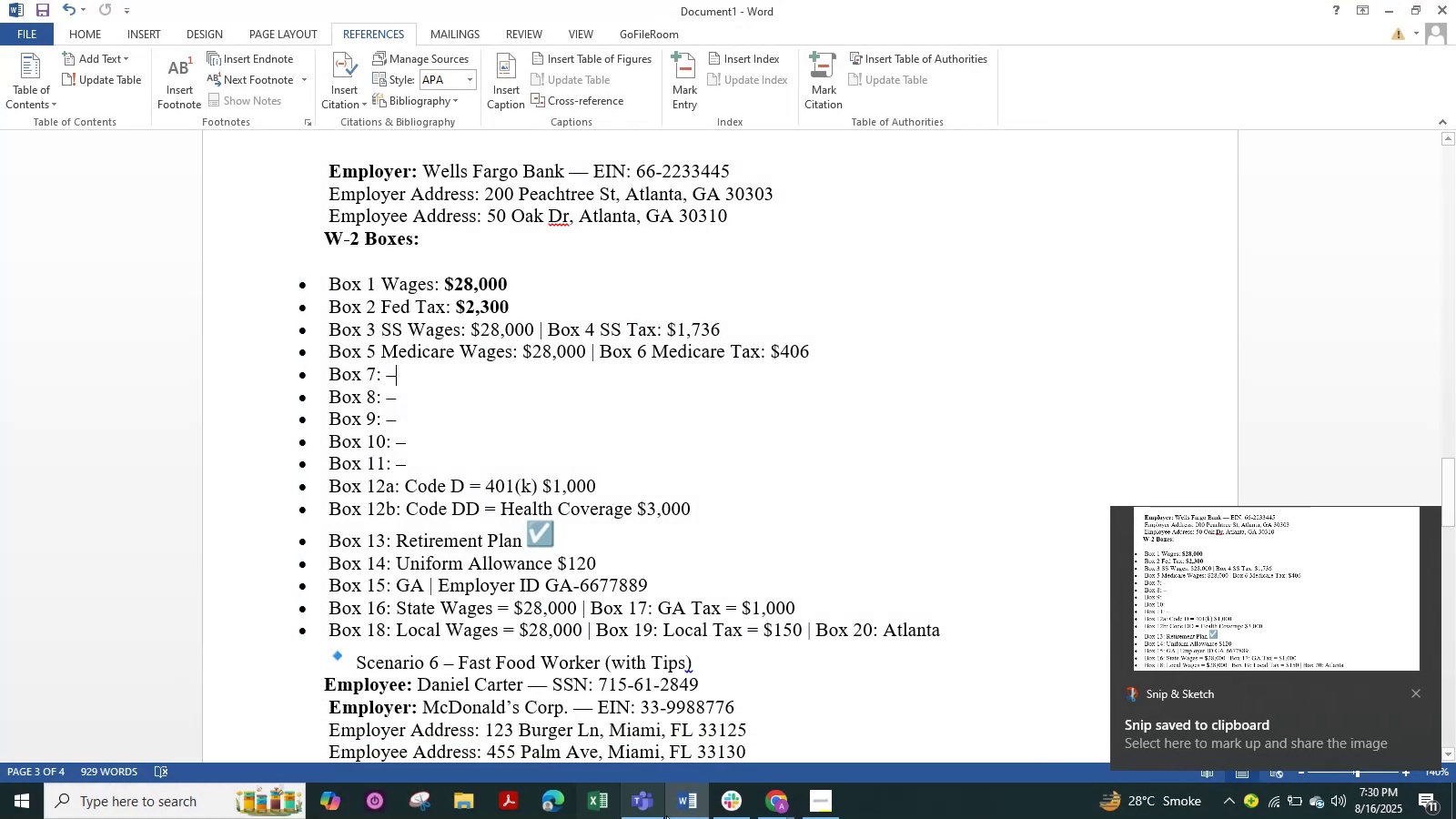 
left_click([780, 800])
 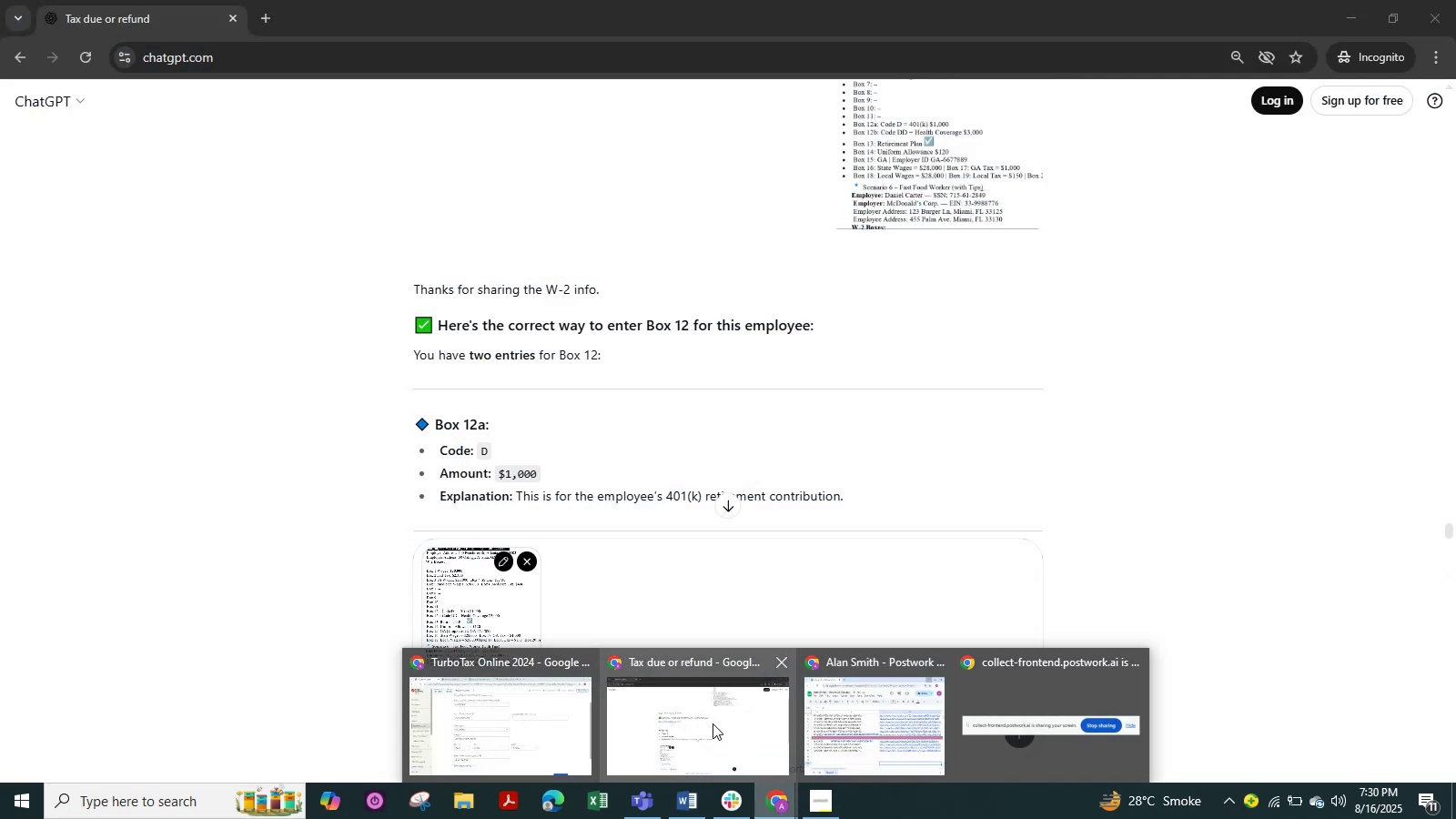 
left_click([713, 723])
 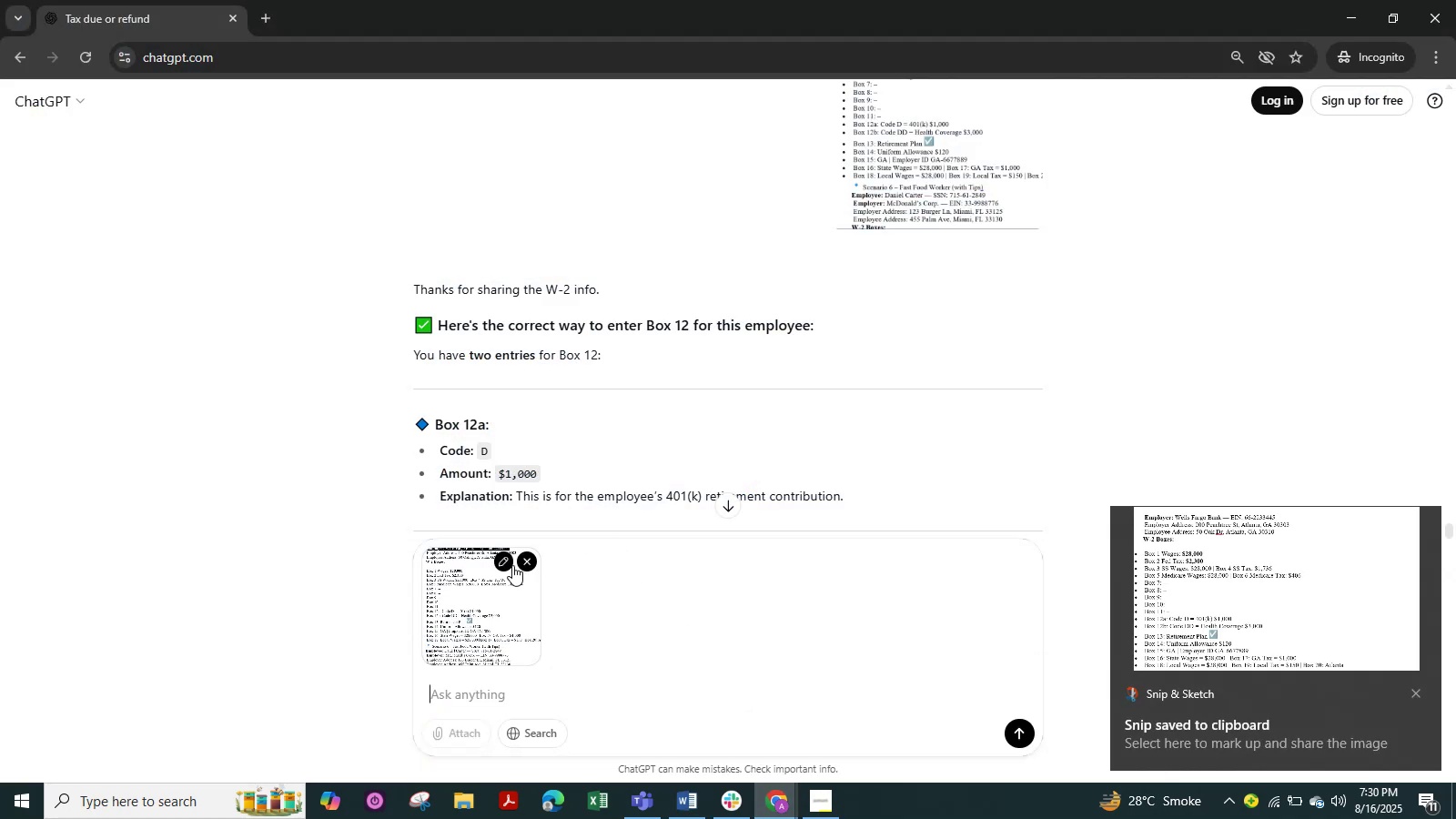 
left_click([534, 562])
 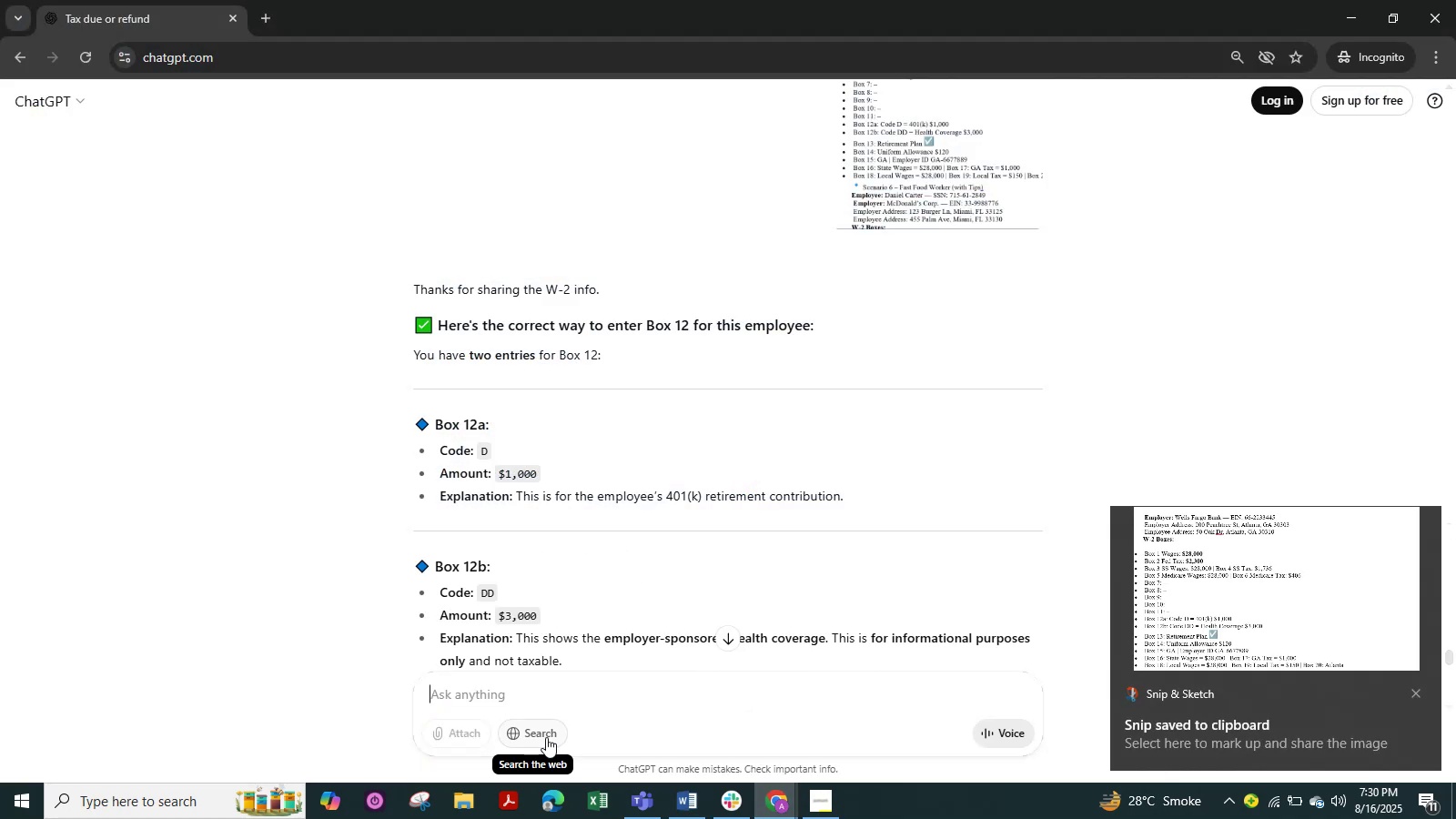 
key(Control+V)
 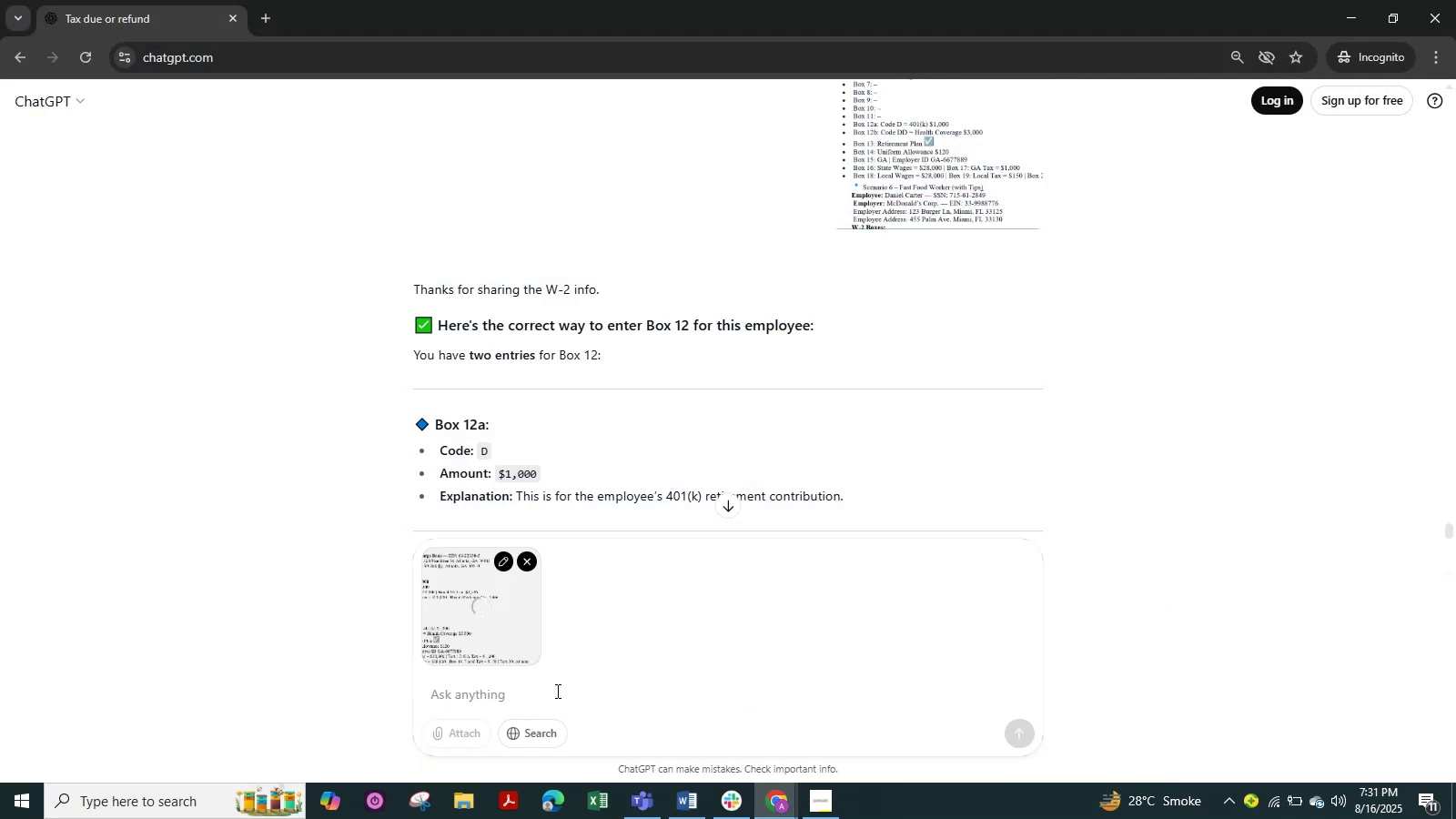 
type(   please save this info )
 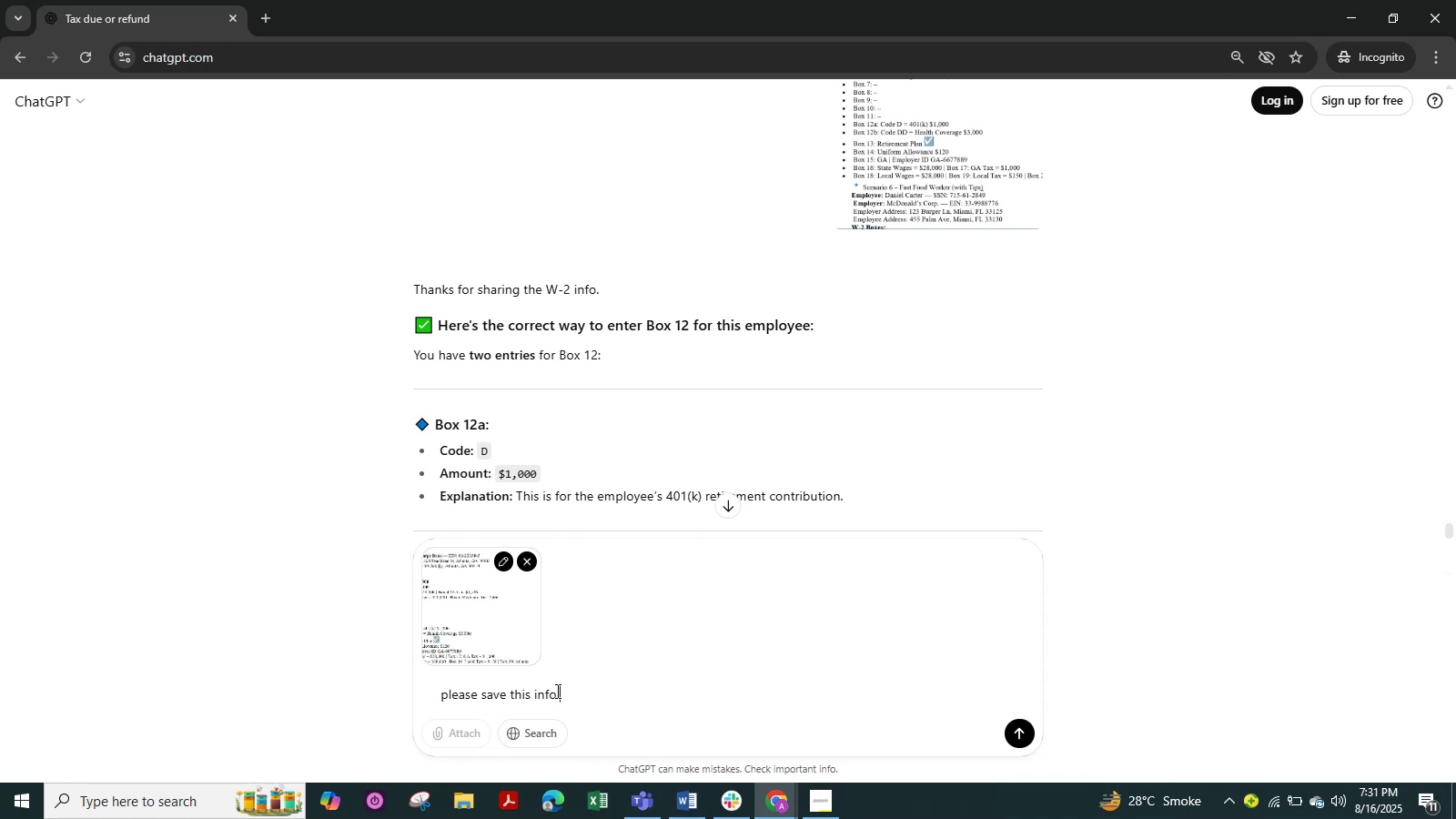 
type(i want to erifu)
key(Backspace)
type(y)
 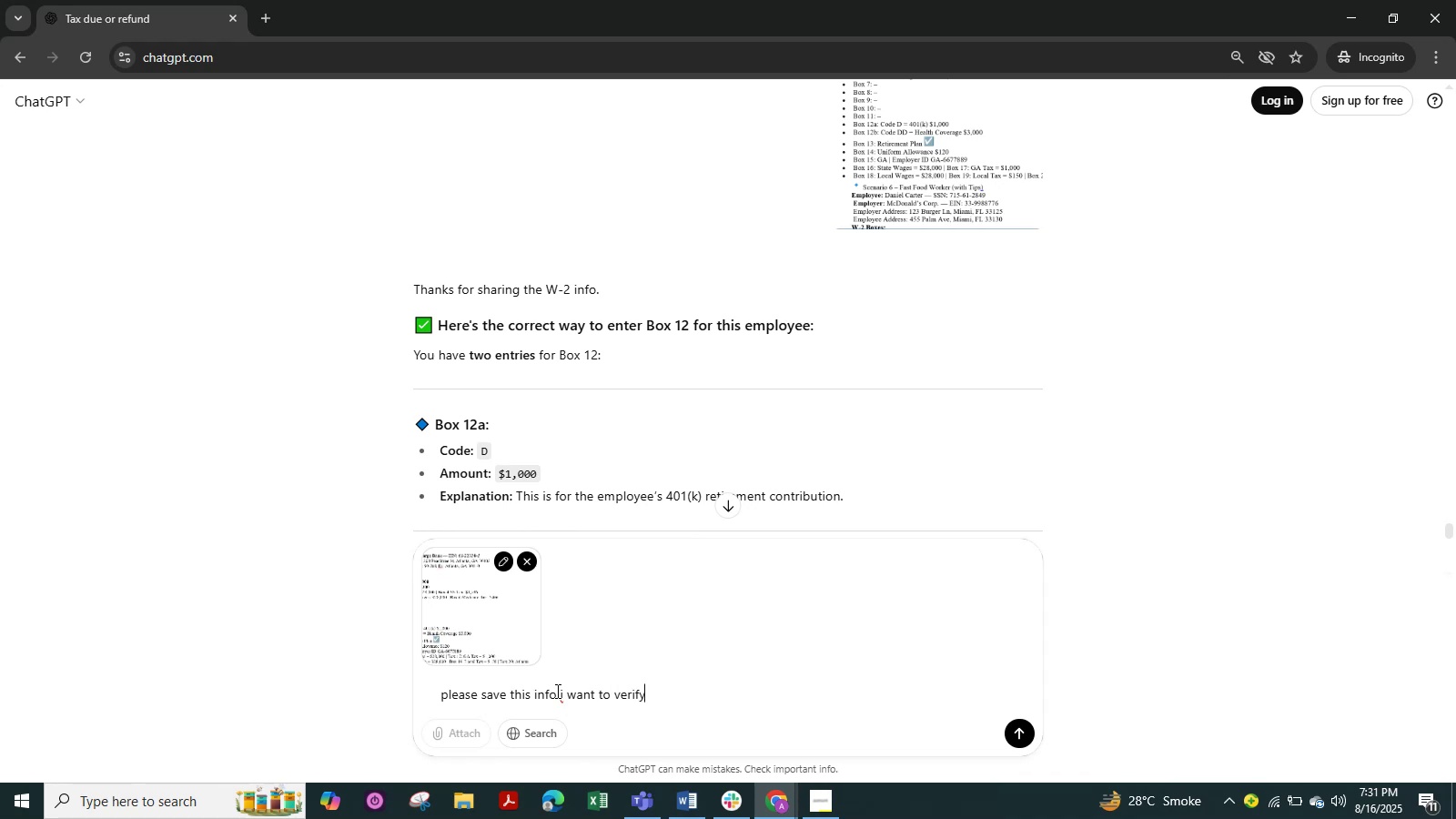 
hold_key(key=V, duration=0.31)
 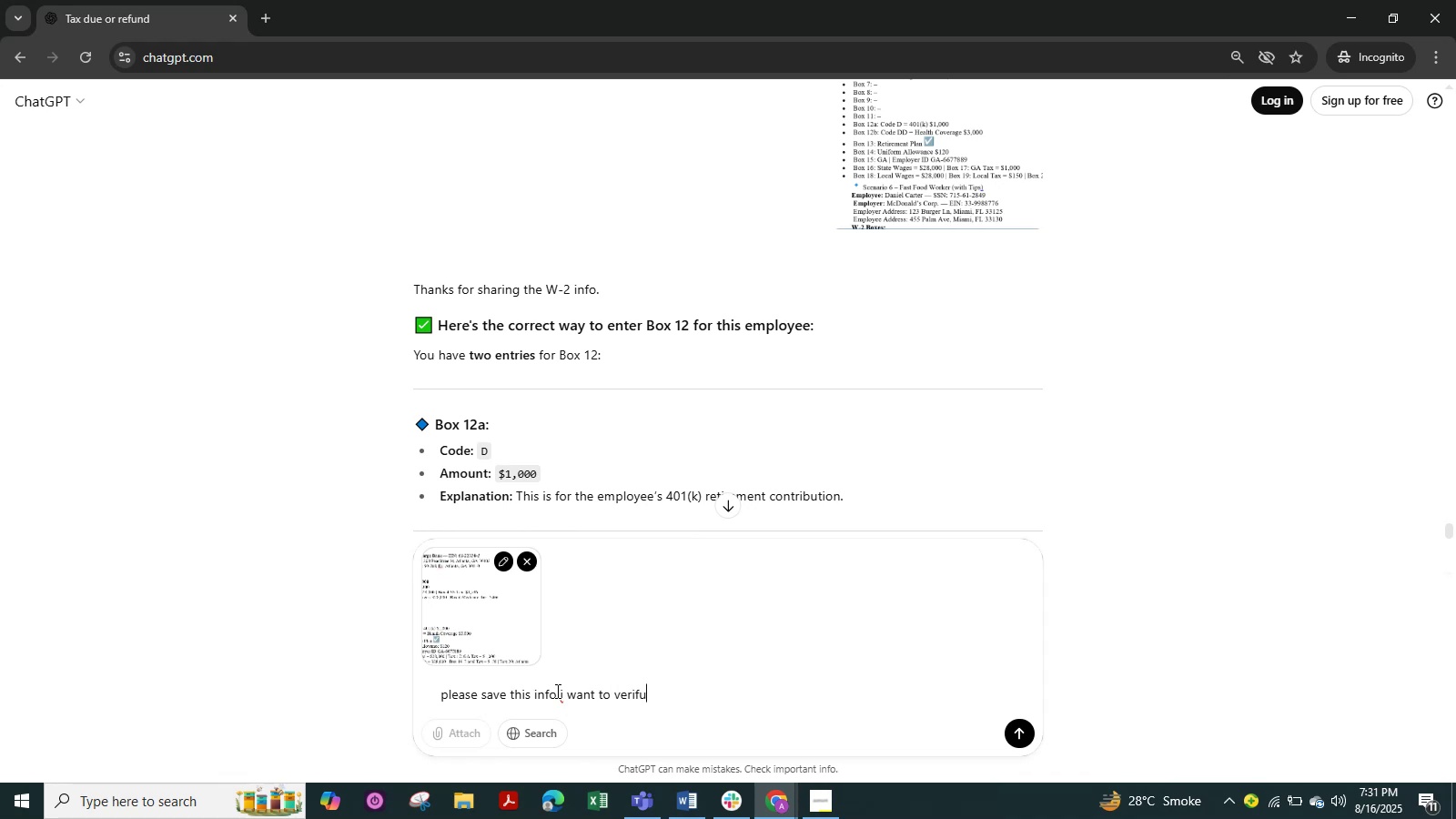 
key(Enter)
 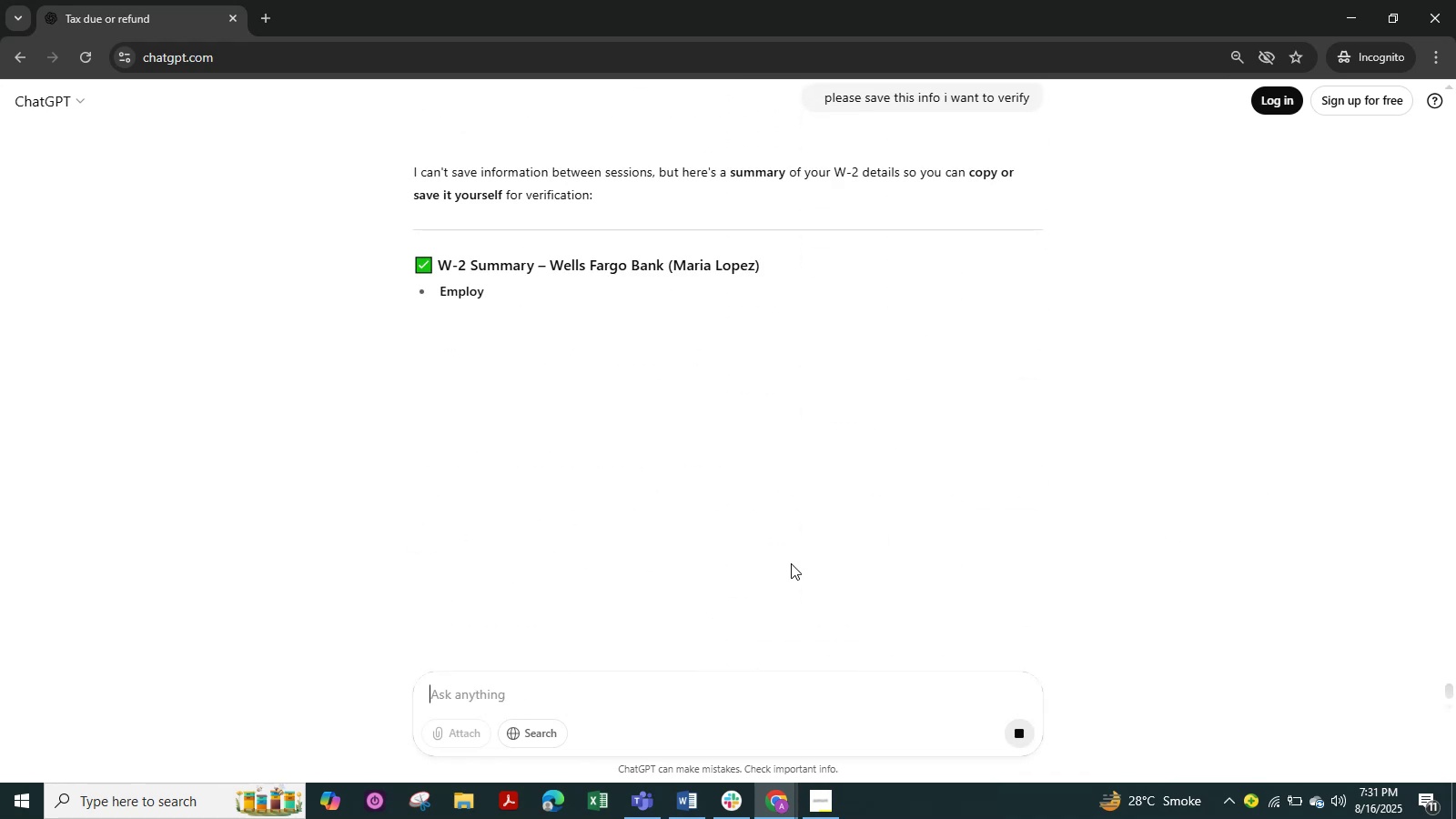 
wait(6.9)
 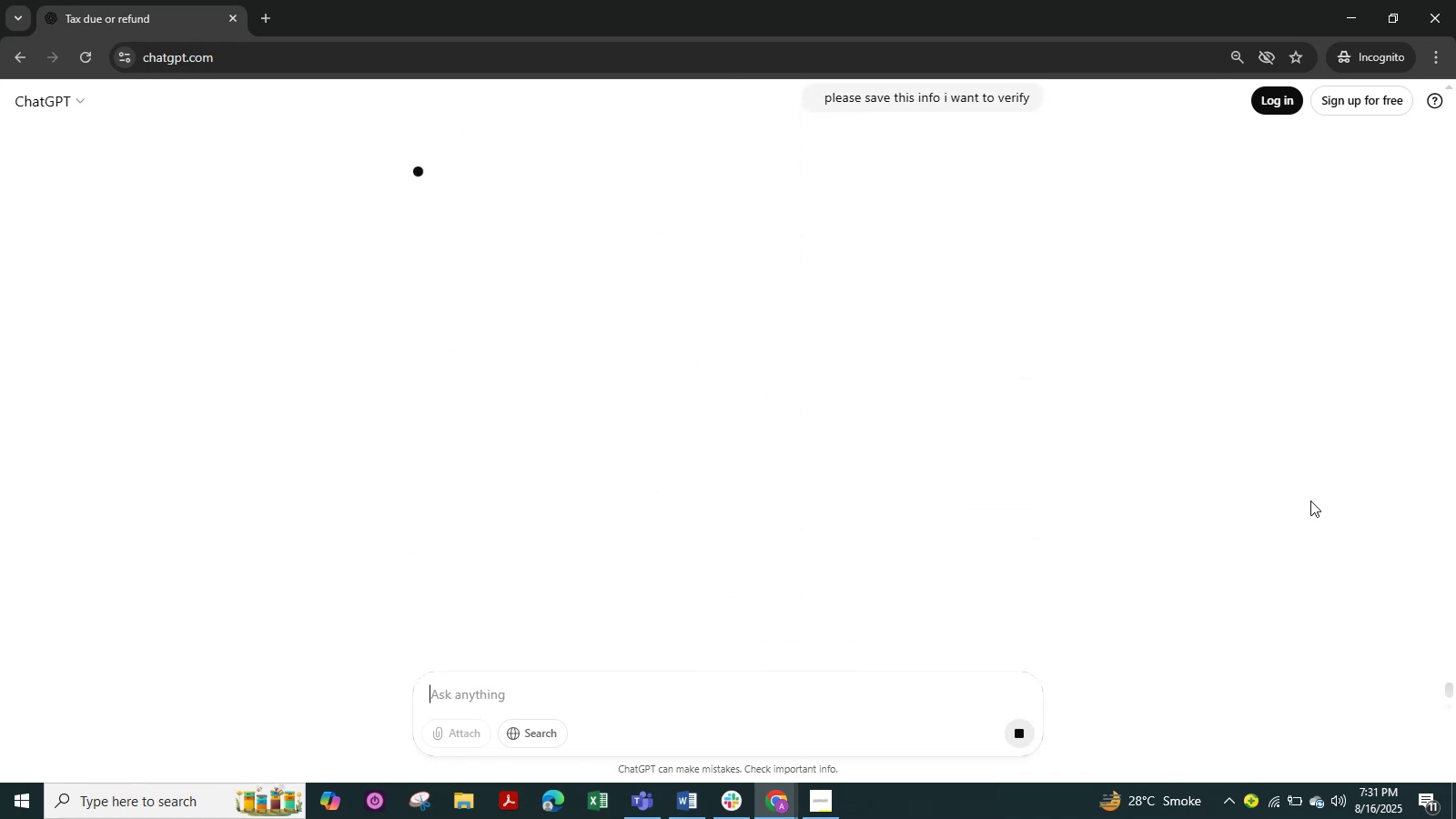 
scroll: coordinate [789, 558], scroll_direction: down, amount: 7.0
 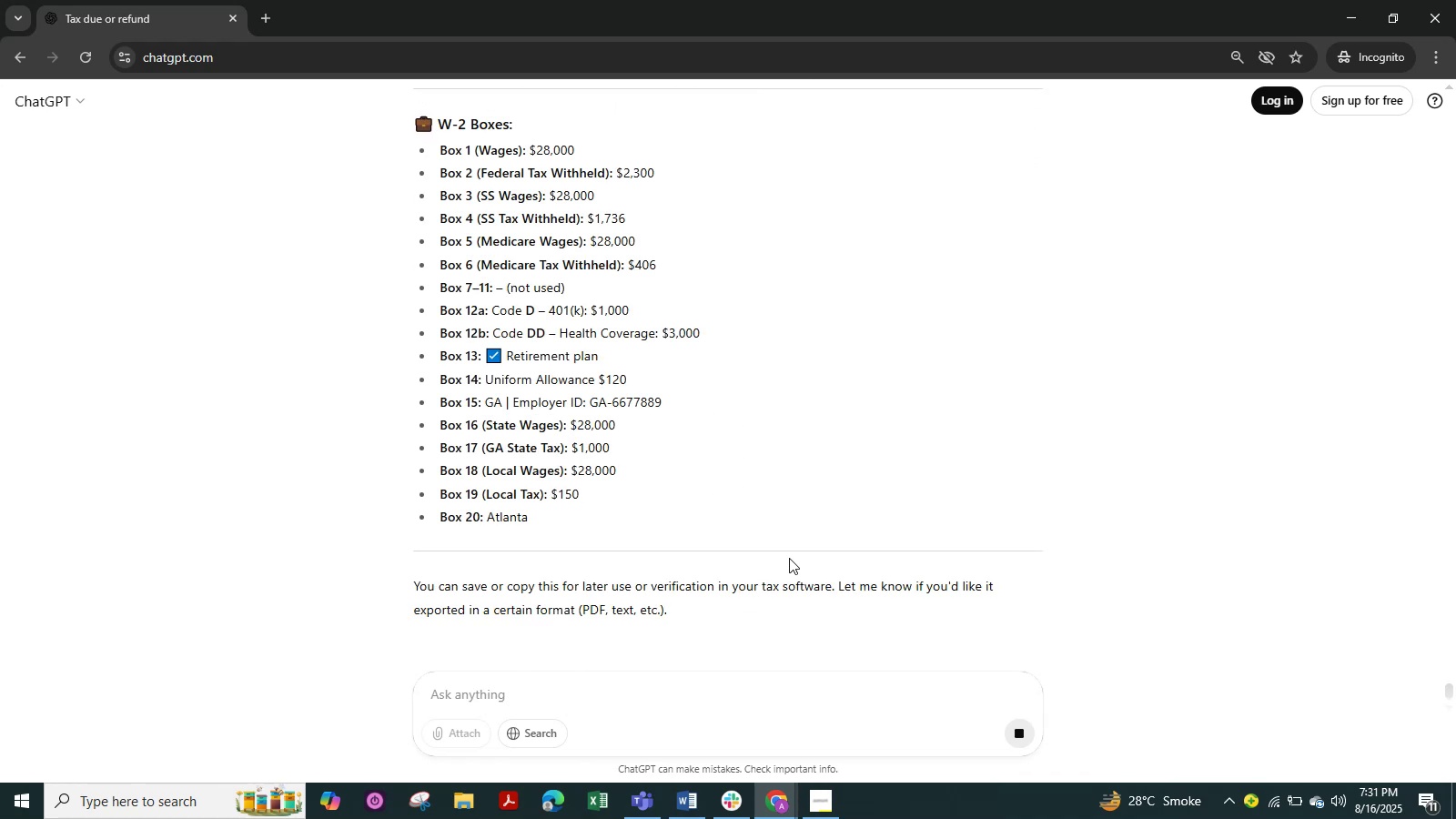 
scroll: coordinate [789, 558], scroll_direction: up, amount: 1.0
 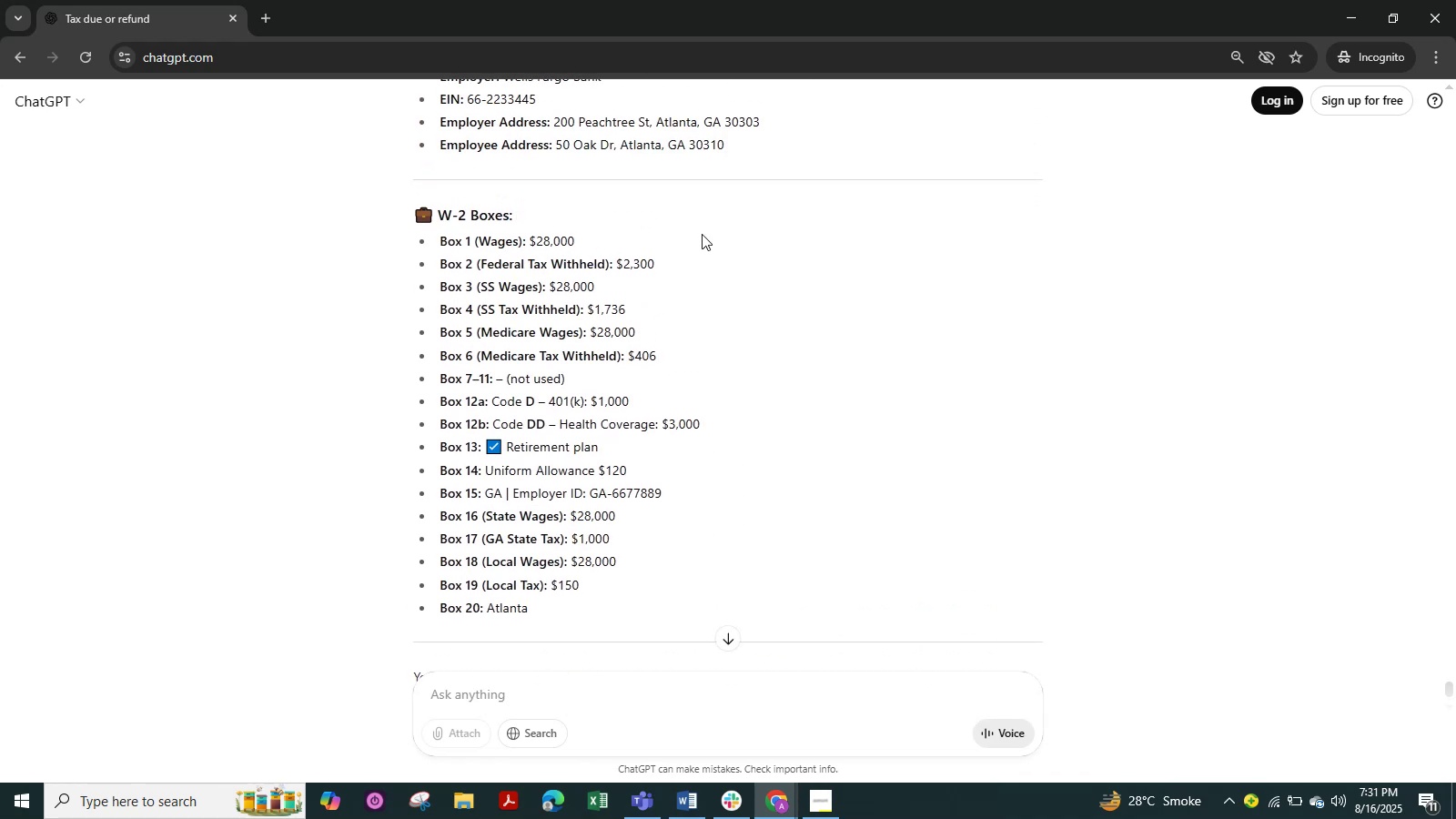 
key(Alt+AltLeft)
 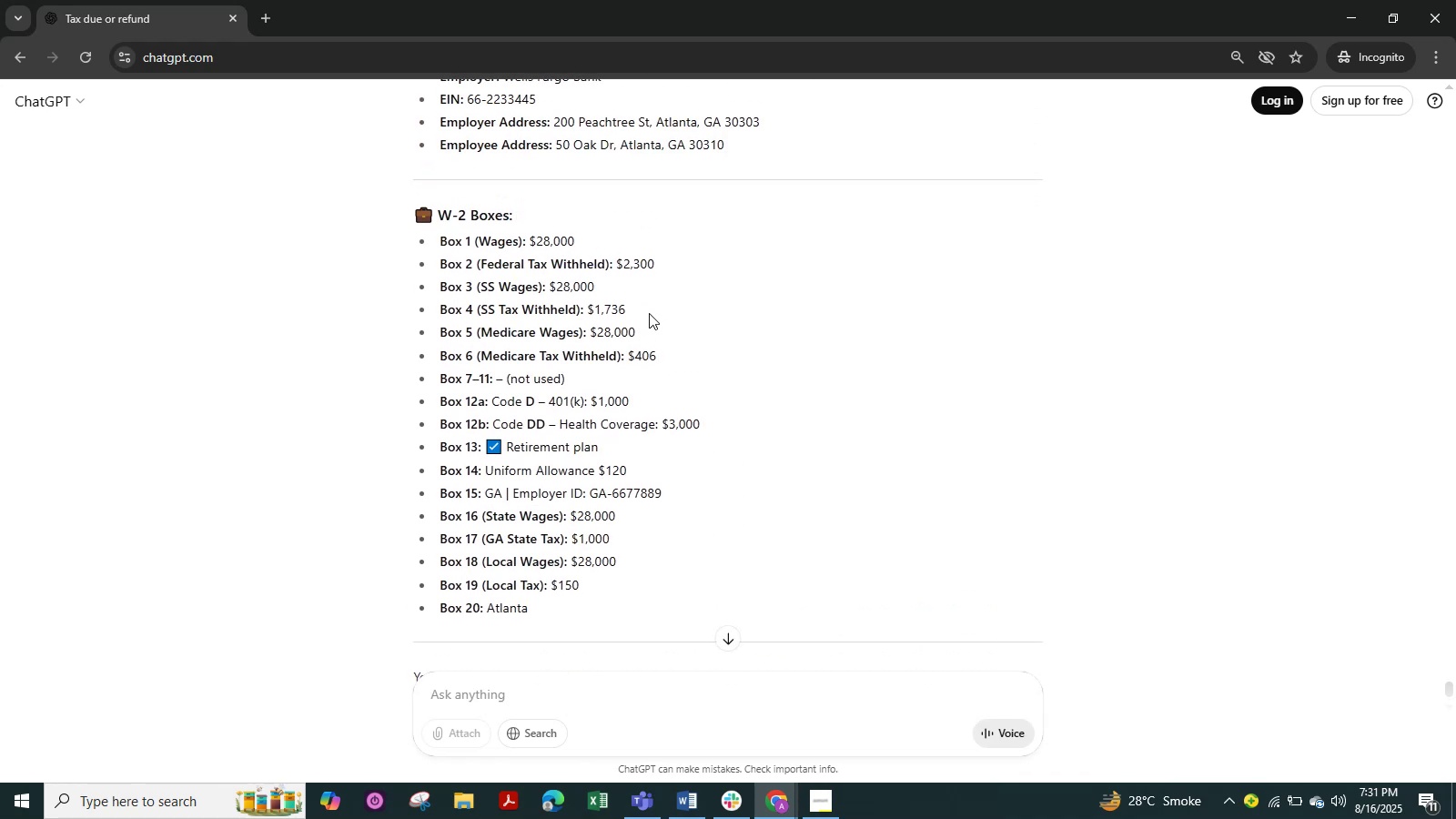 
key(Alt+Tab)
 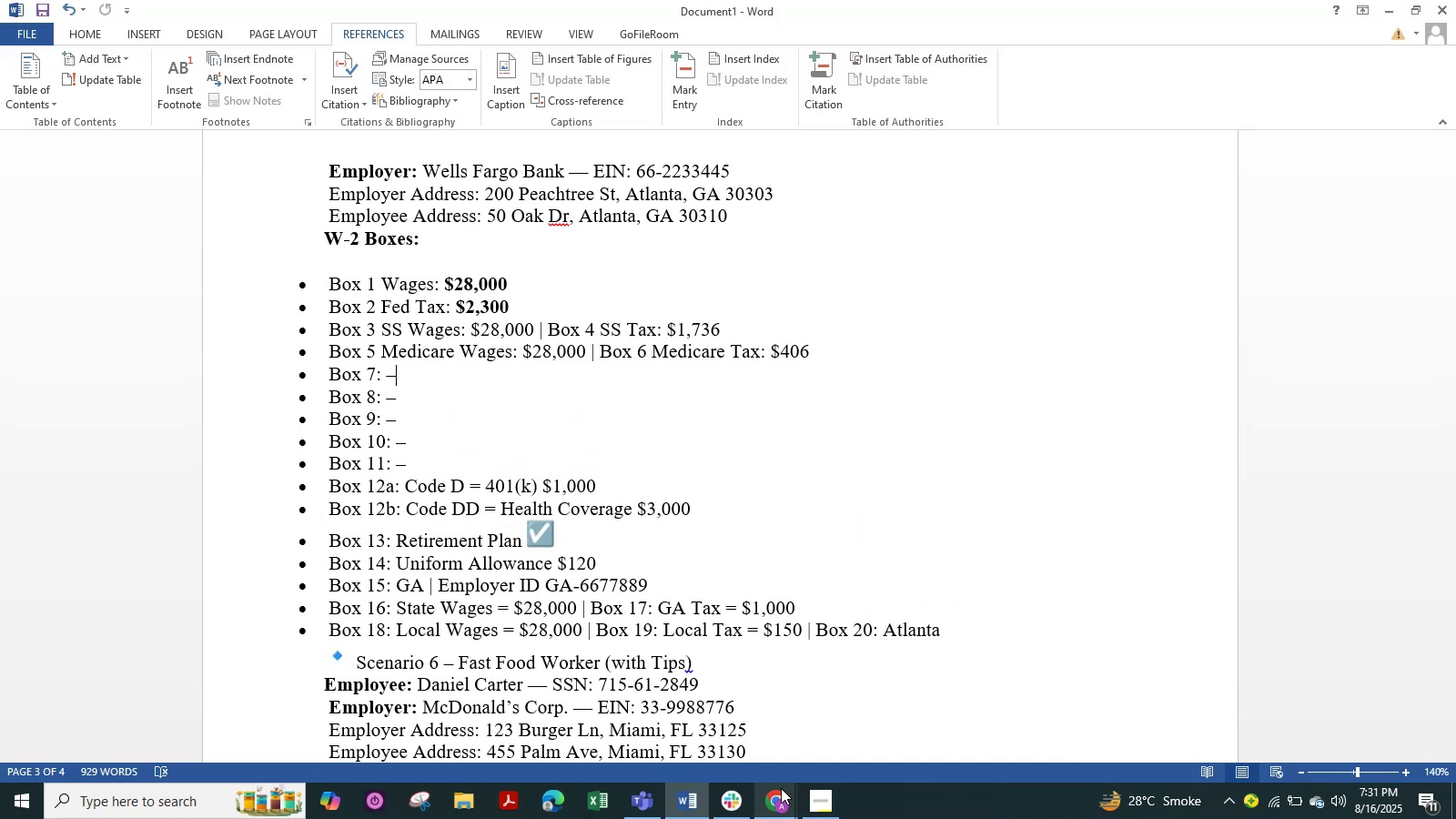 
left_click([779, 801])
 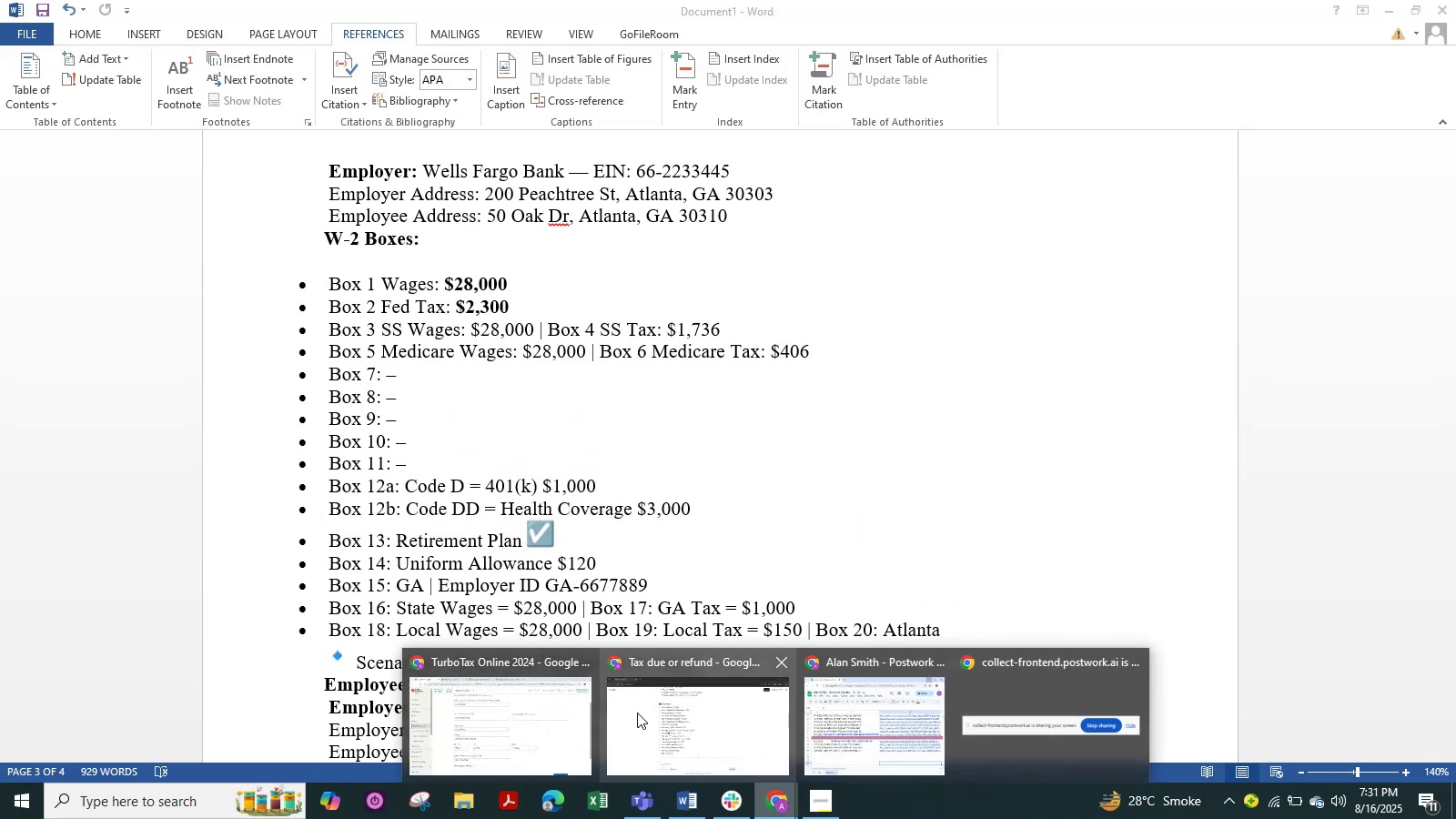 
left_click([503, 711])
 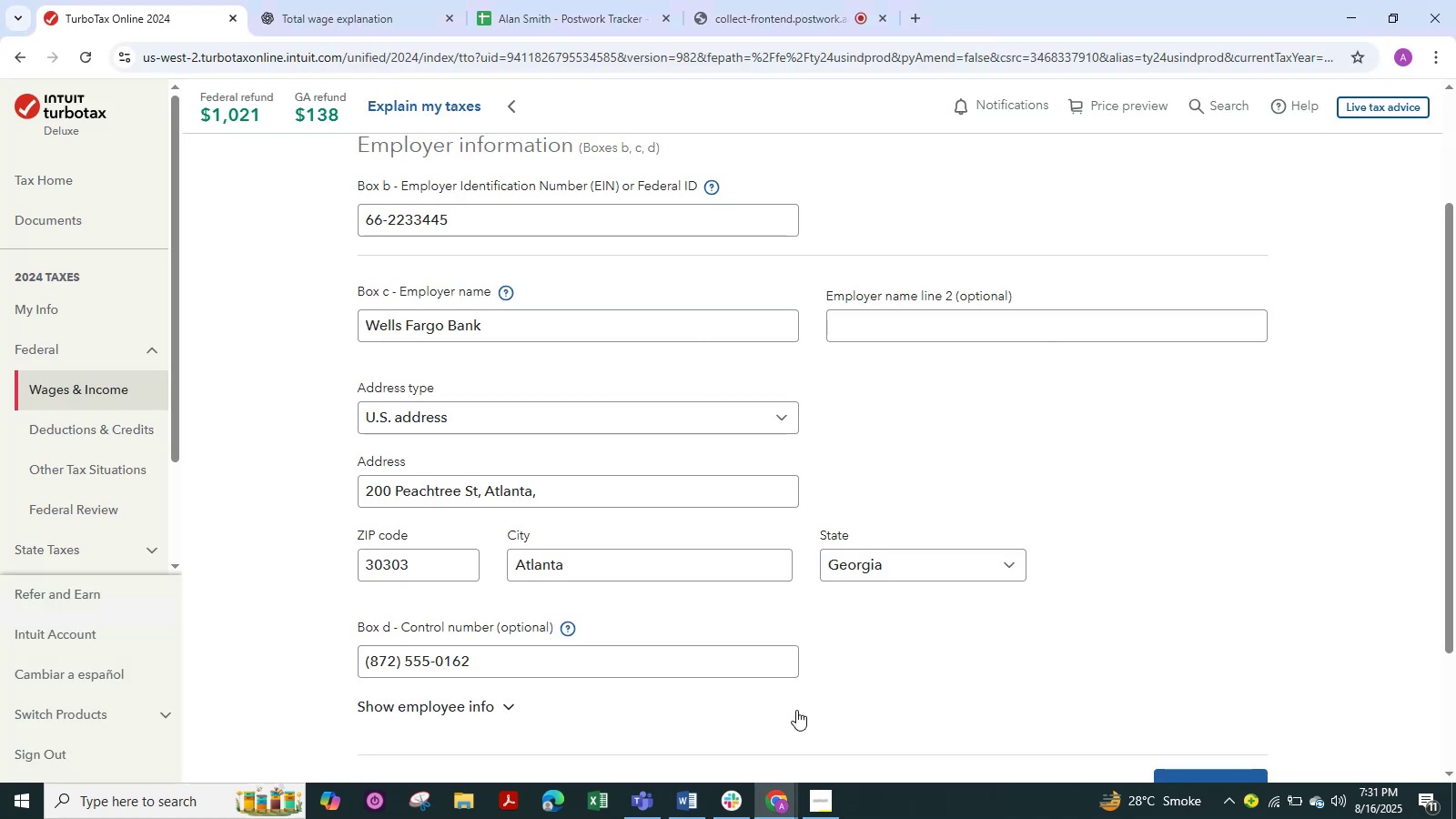 
left_click([774, 792])
 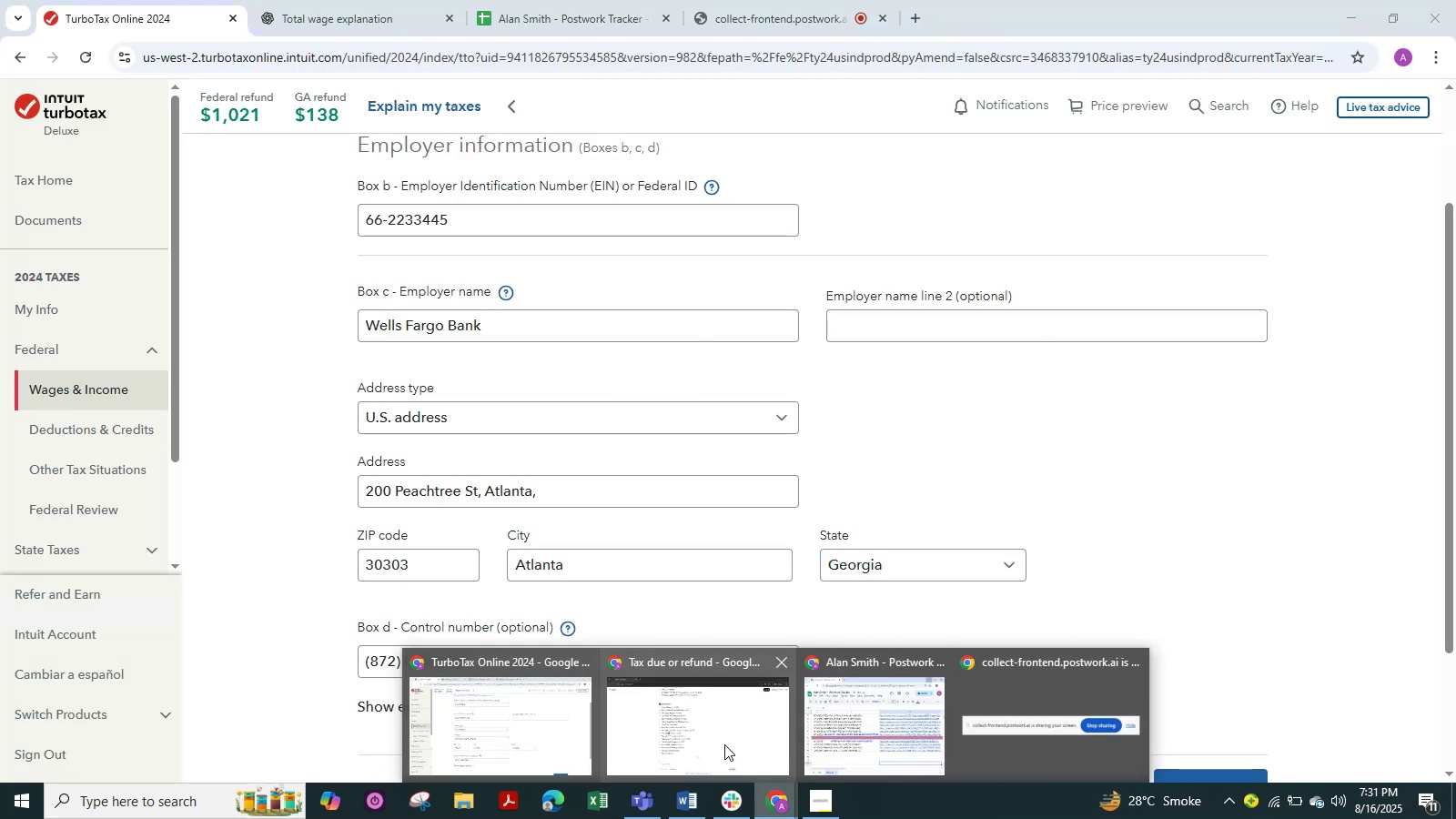 
left_click([724, 744])
 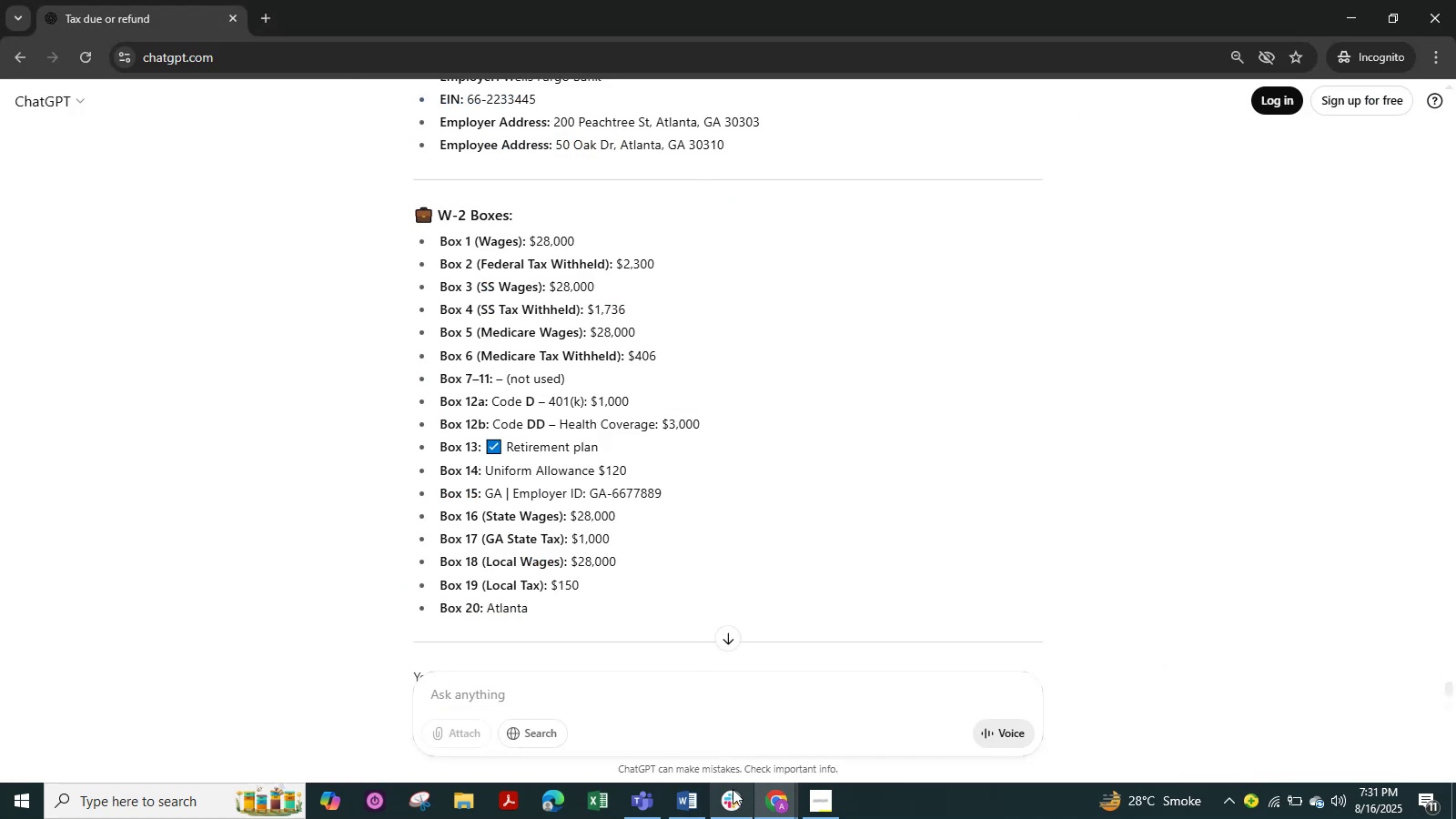 
key(Alt+AltLeft)
 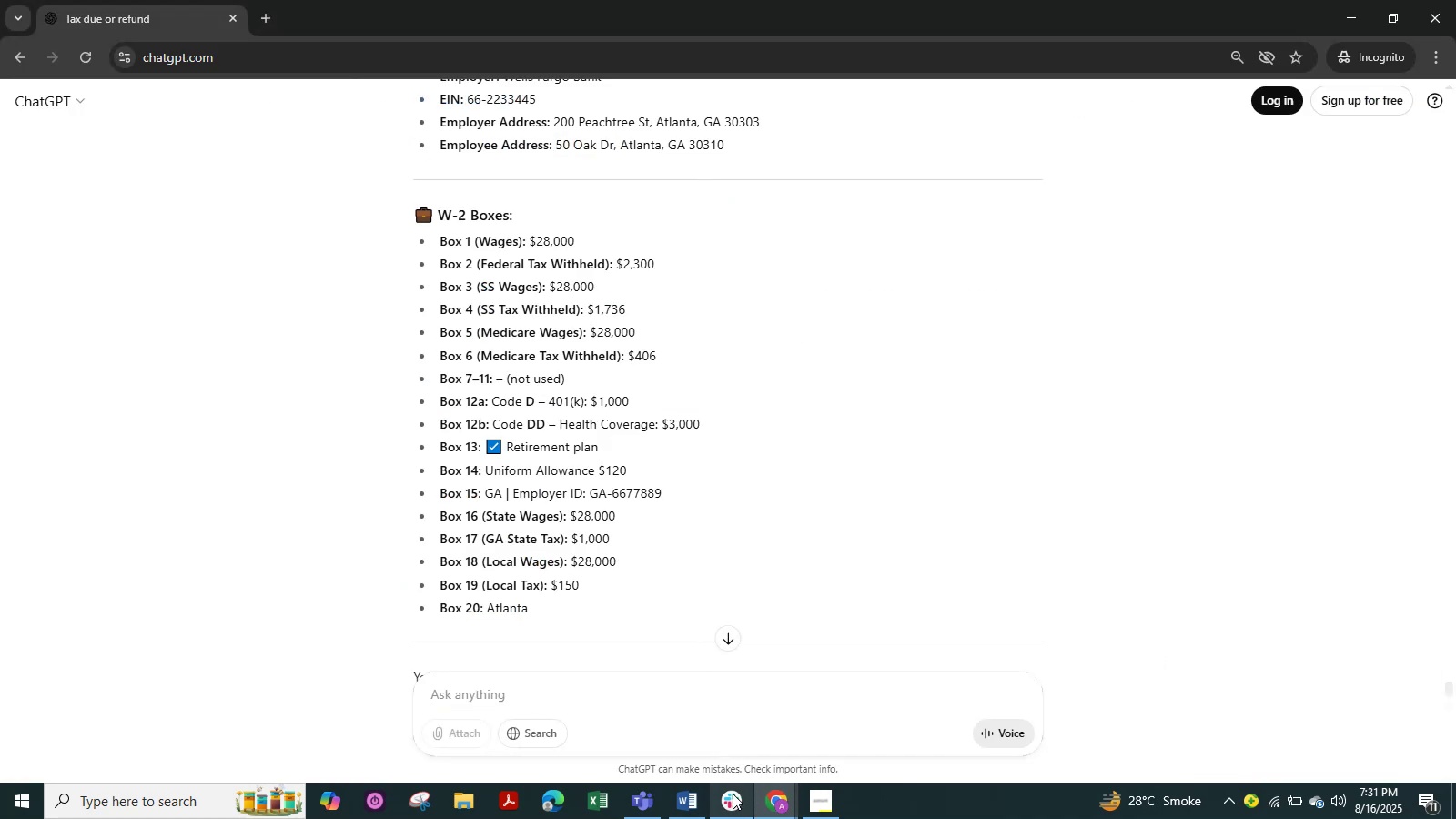 
key(Alt+Tab)
 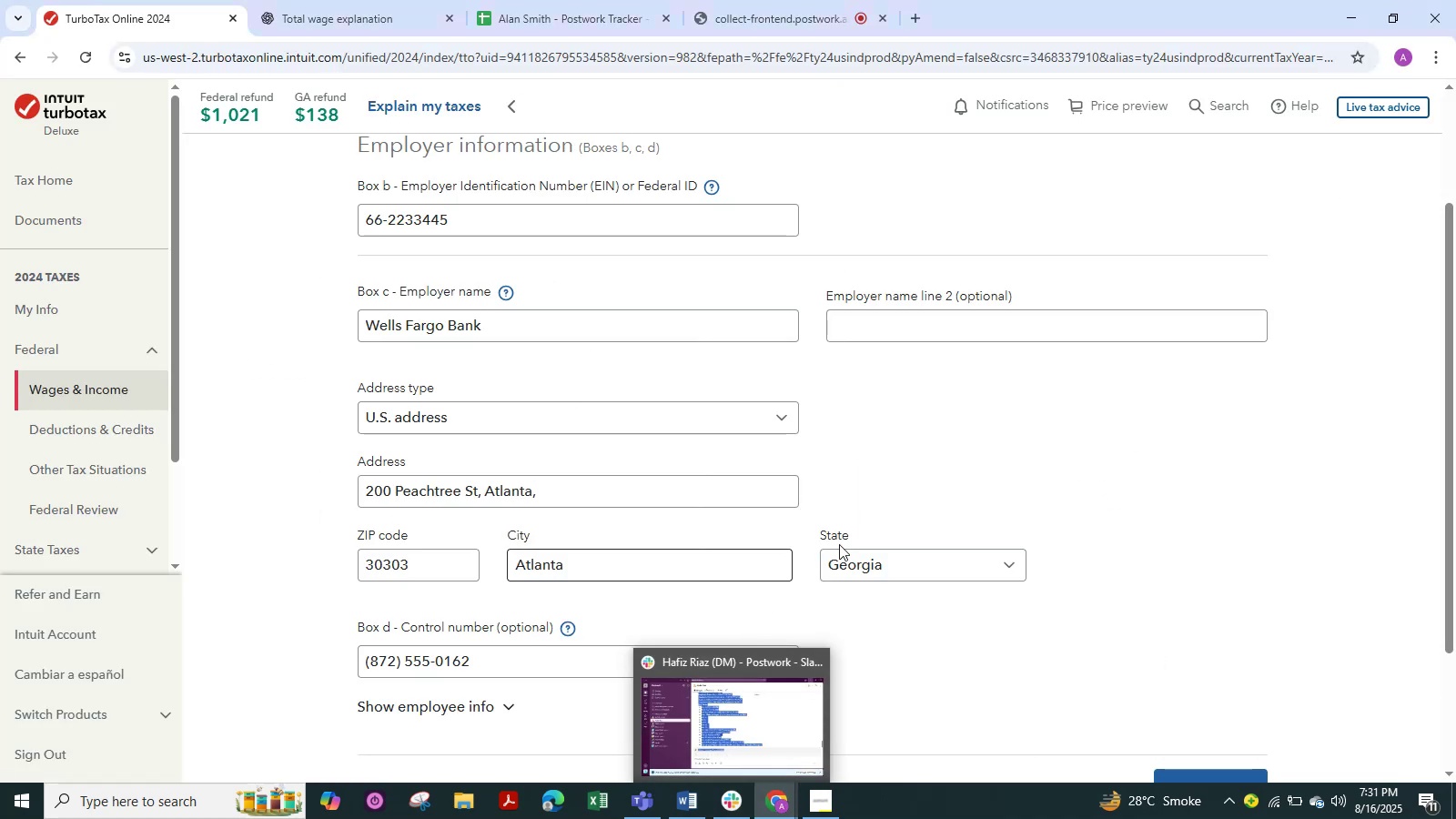 
scroll: coordinate [1091, 496], scroll_direction: down, amount: 1.0
 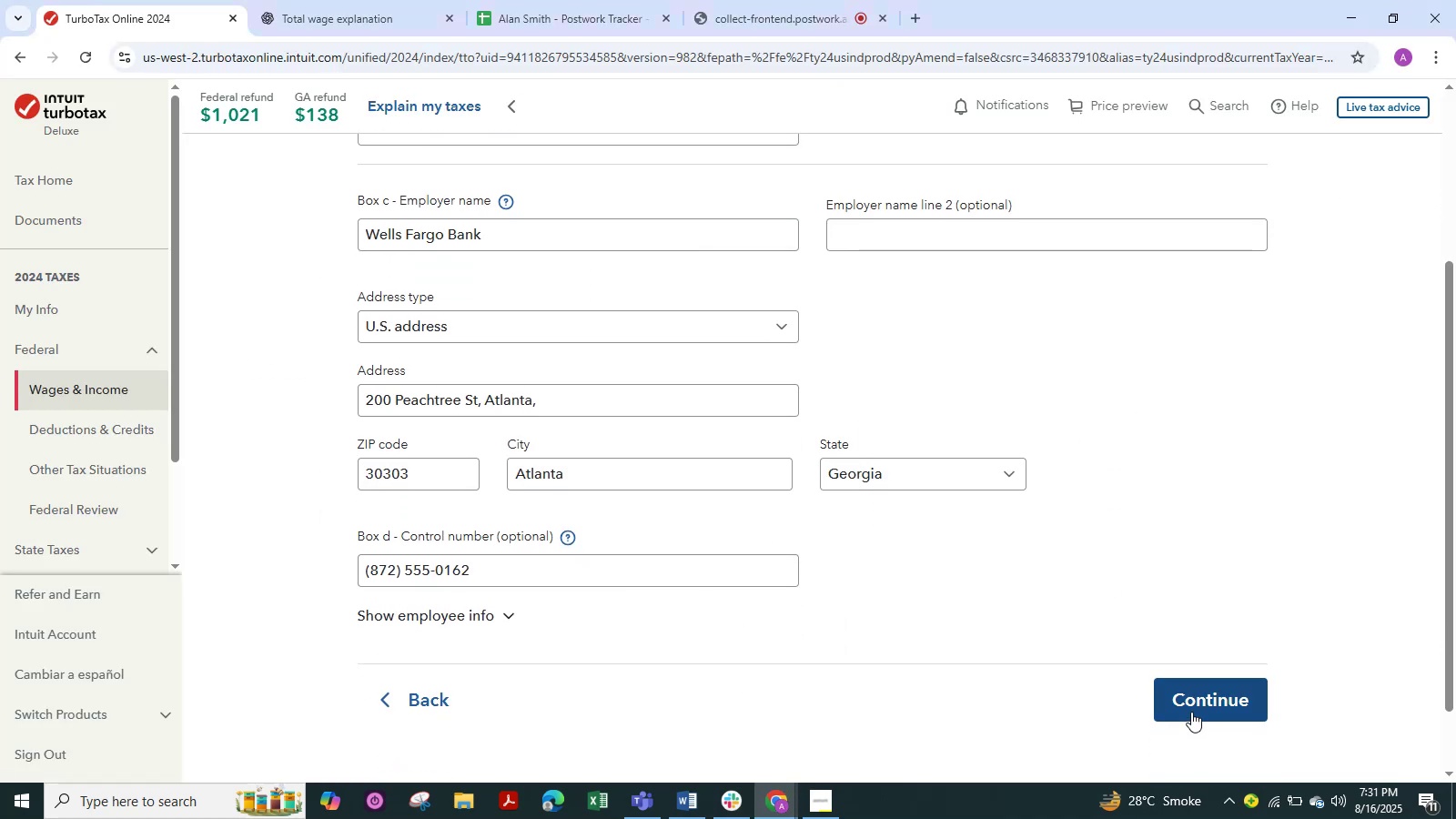 
double_click([1171, 698])
 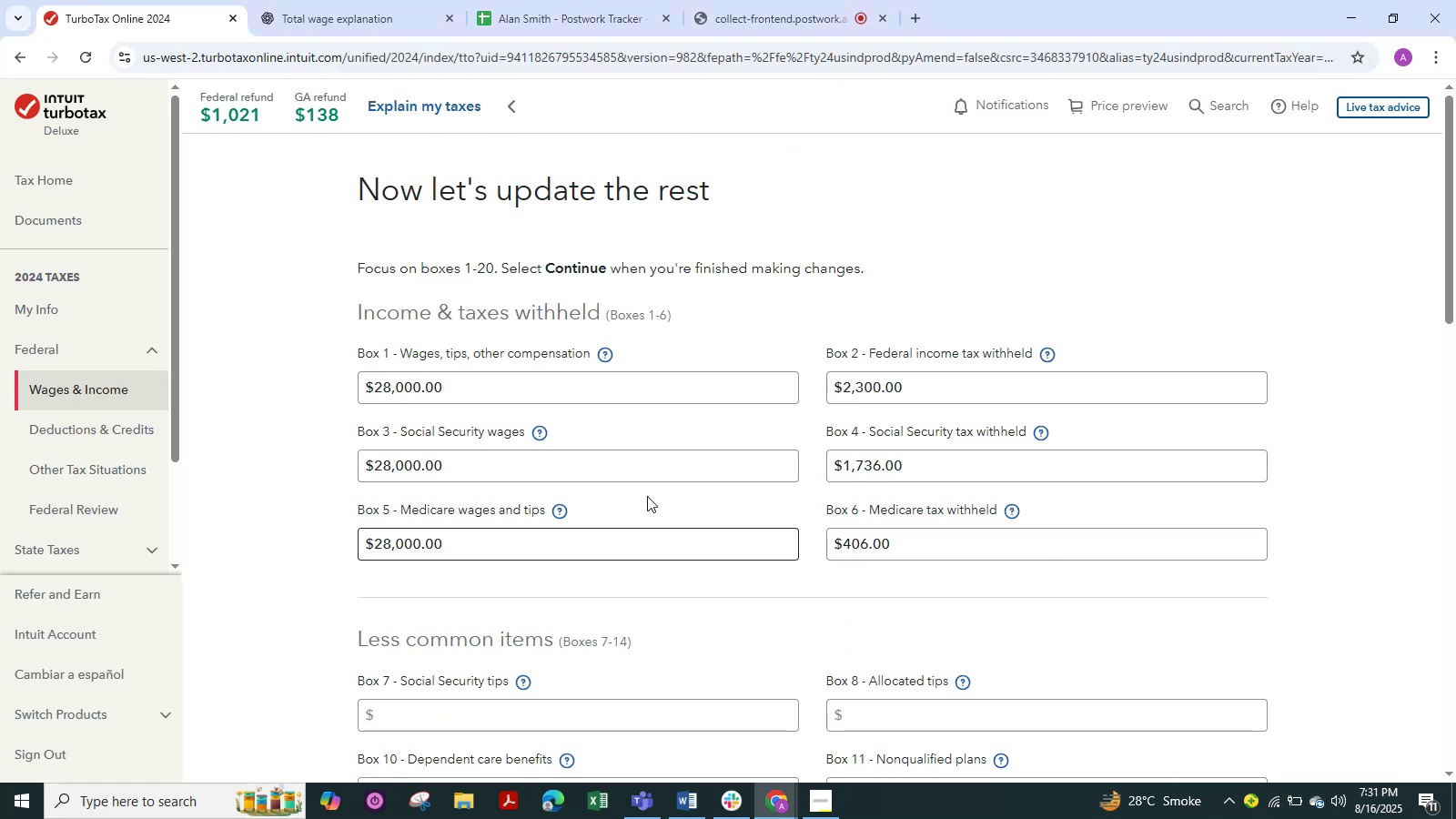 
key(Alt+AltLeft)
 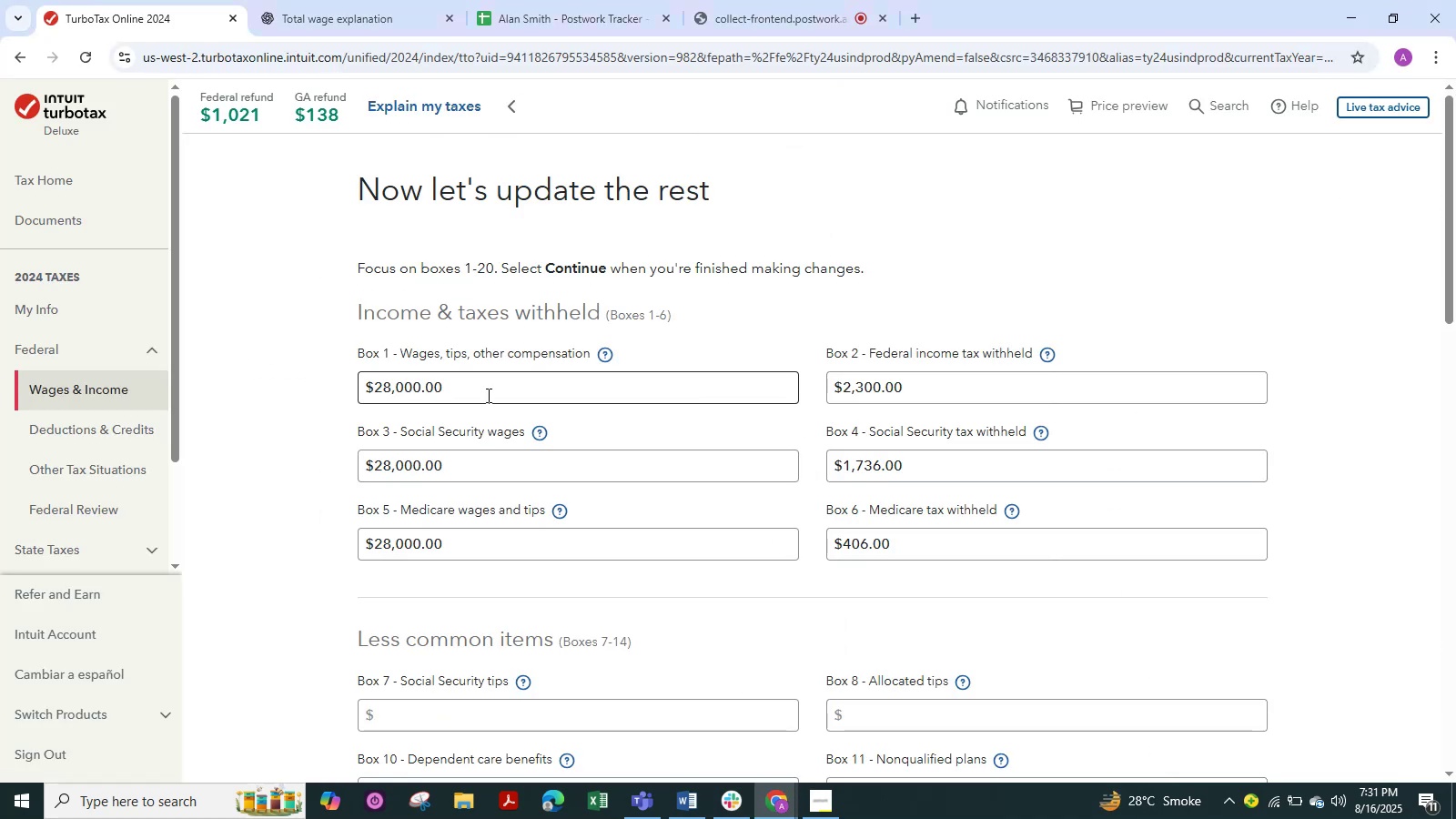 
key(Alt+Tab)
 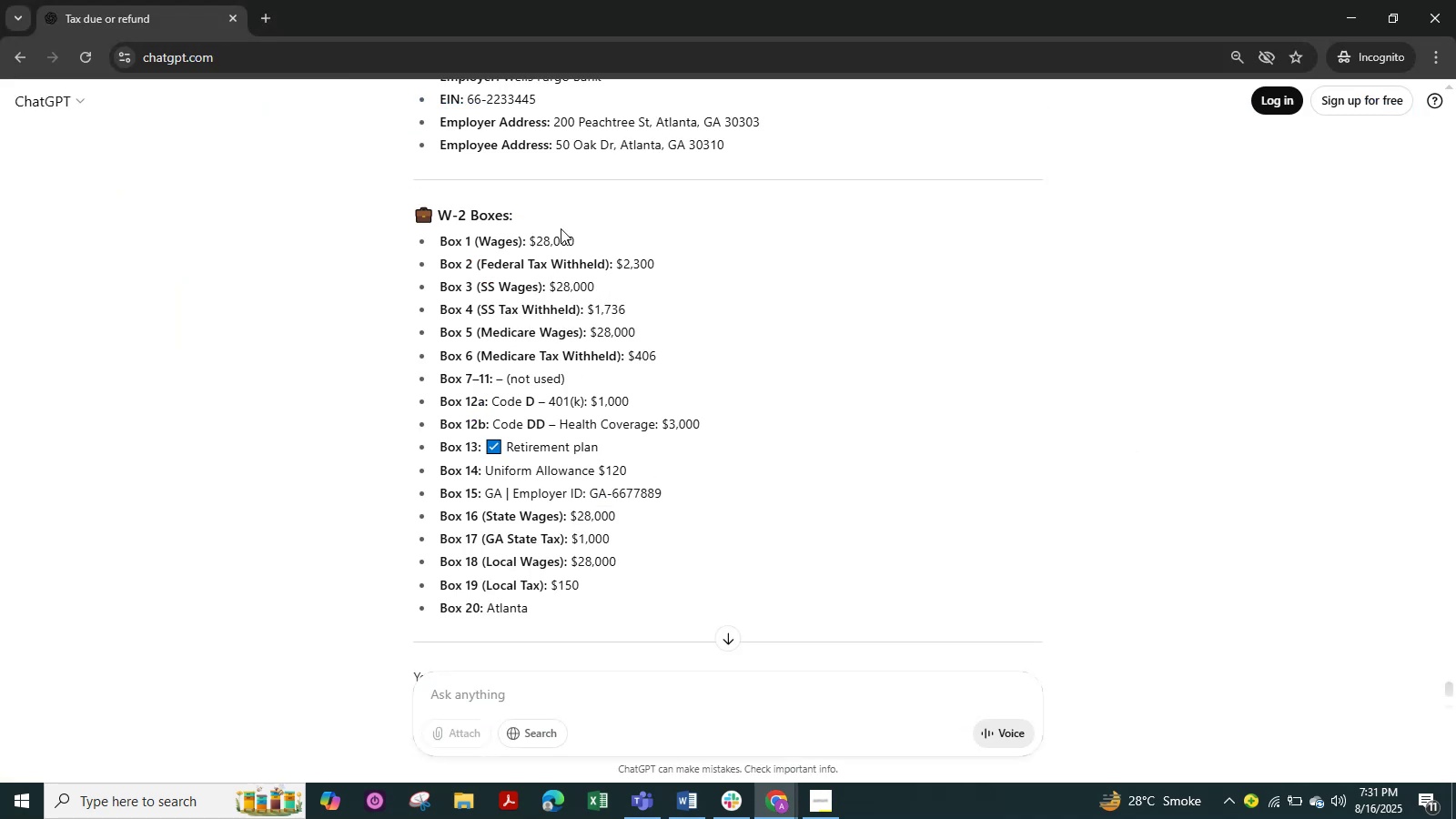 
key(Alt+AltLeft)
 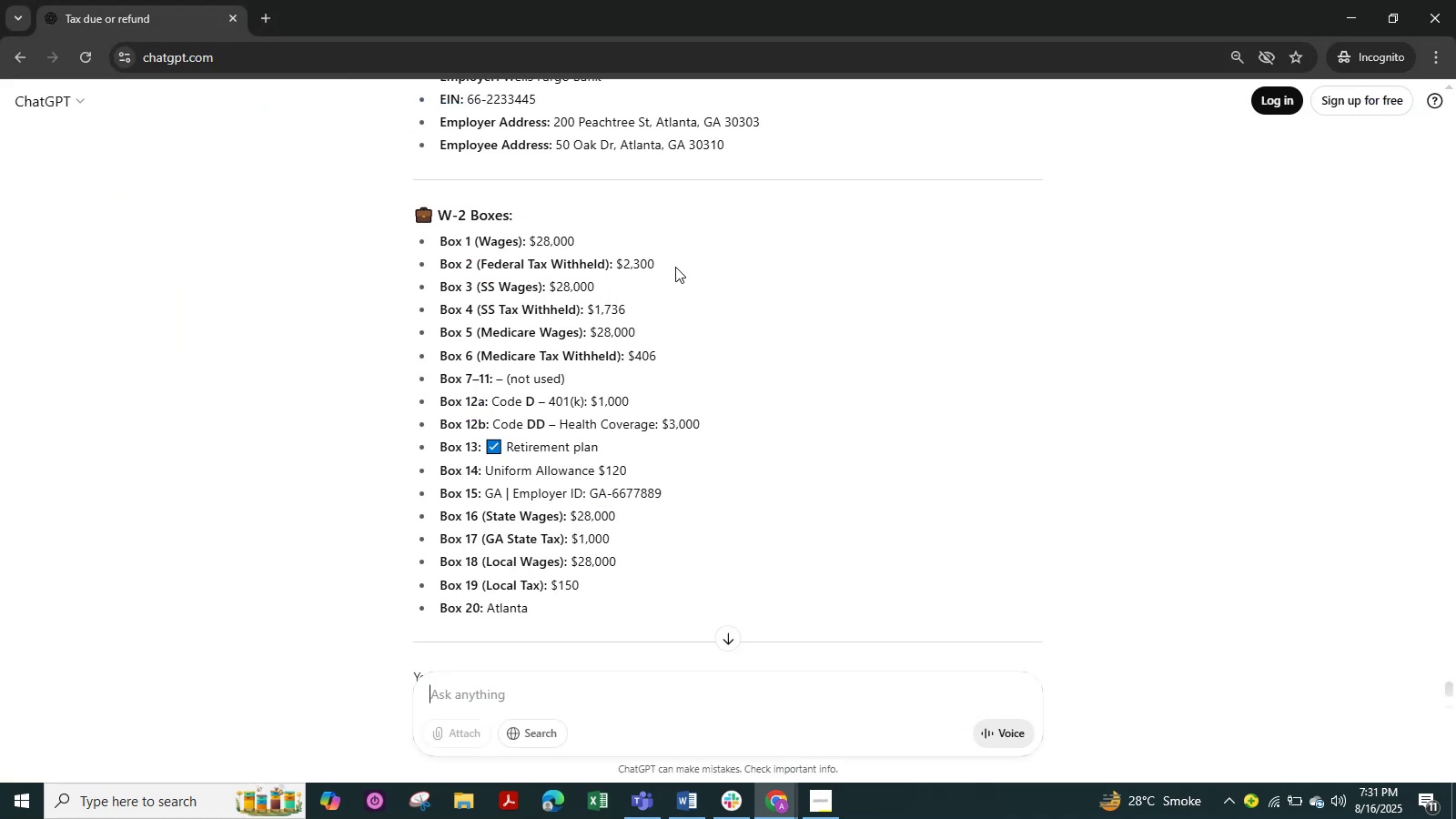 
key(Alt+Tab)
 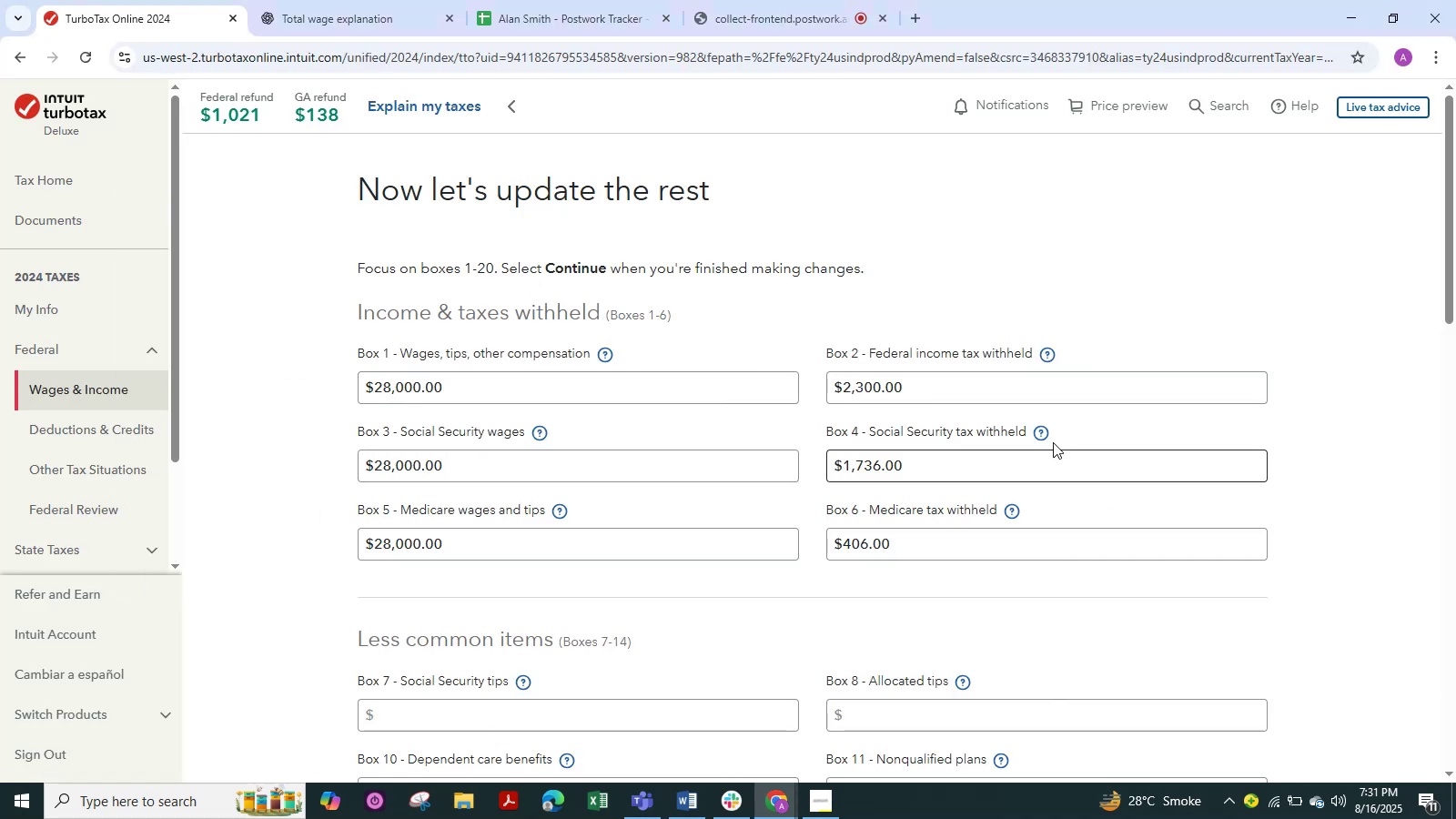 
key(Alt+AltLeft)
 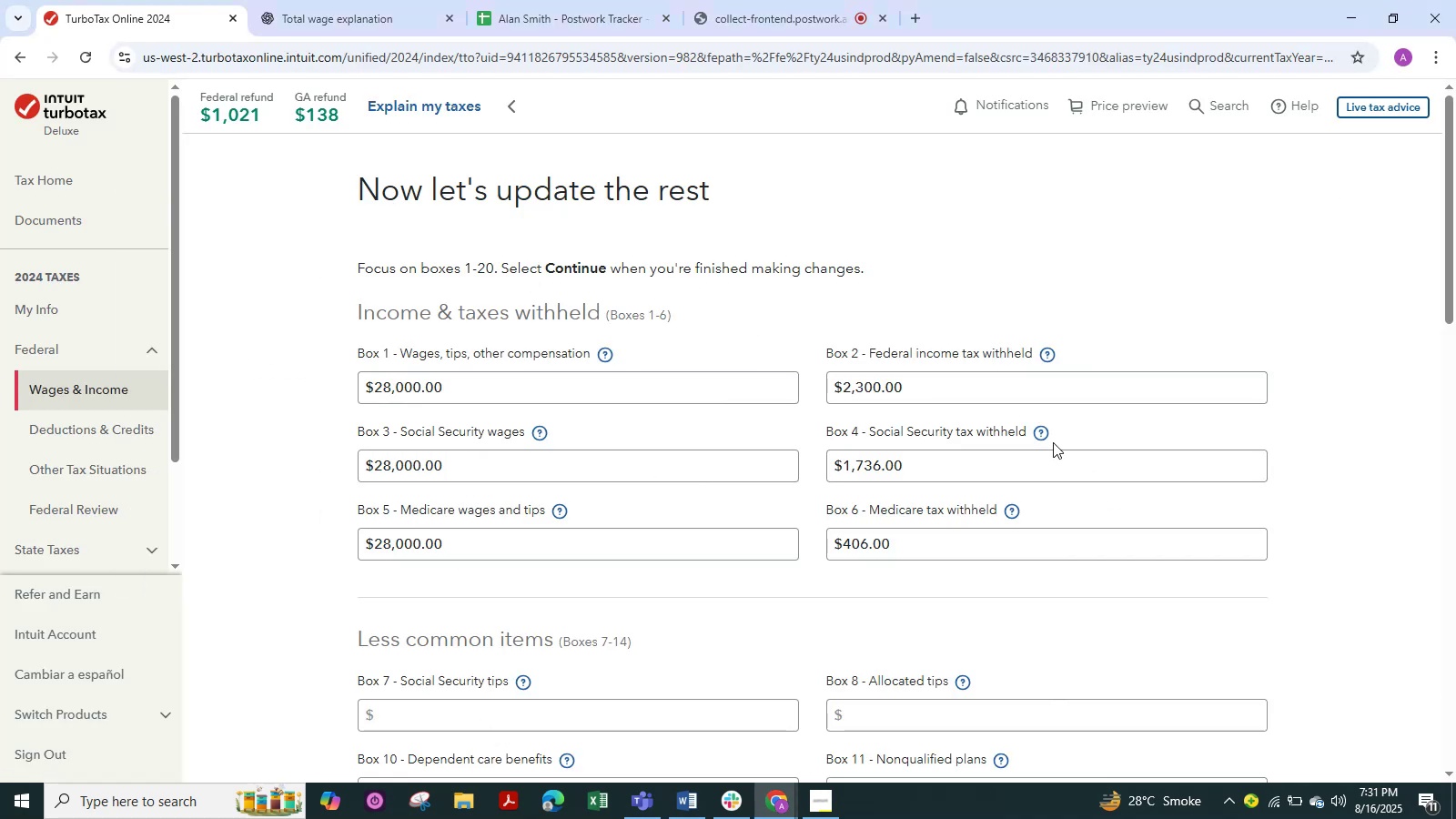 
key(Alt+Tab)
 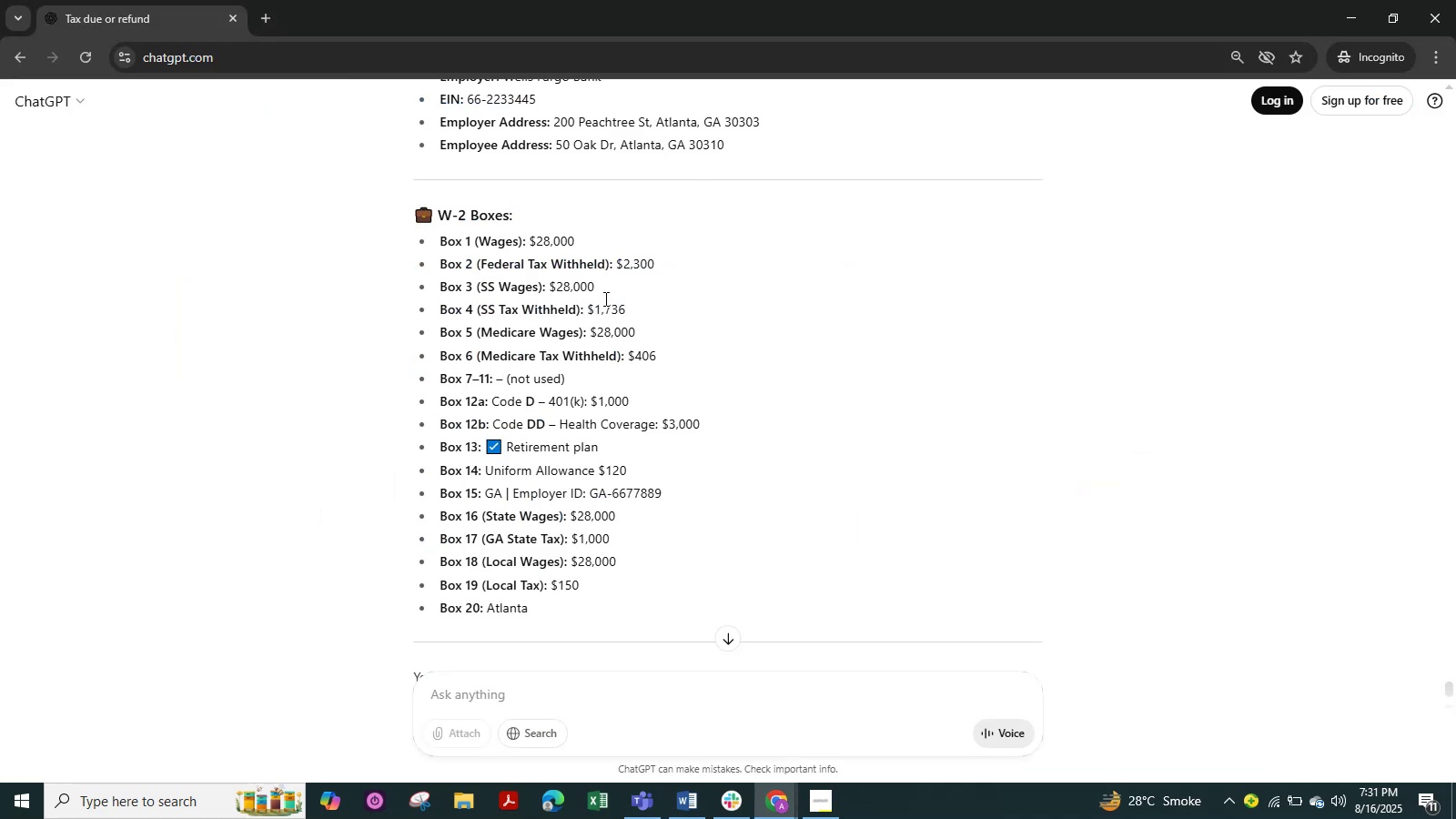 
key(Alt+AltLeft)
 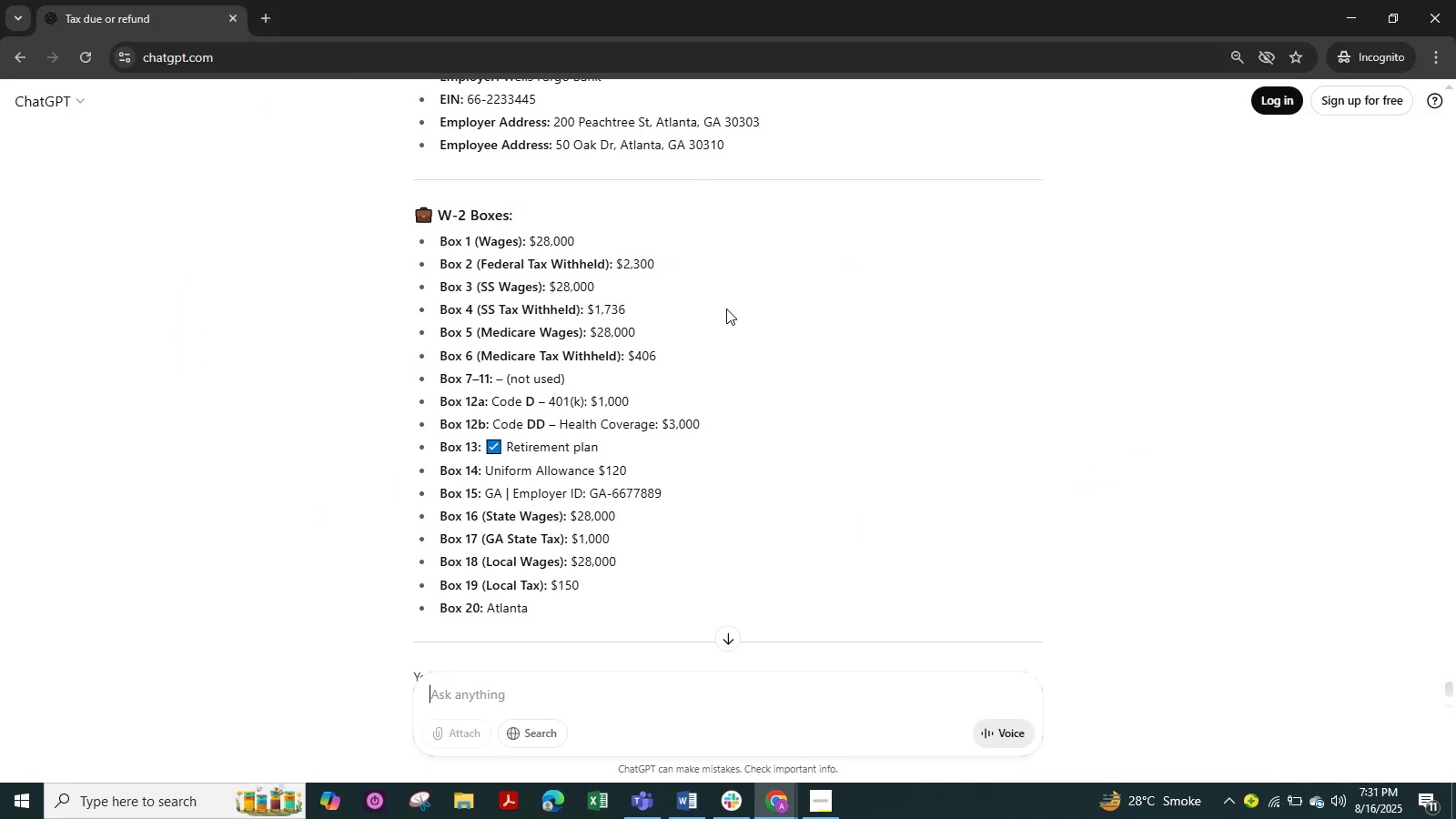 
key(Alt+Tab)
 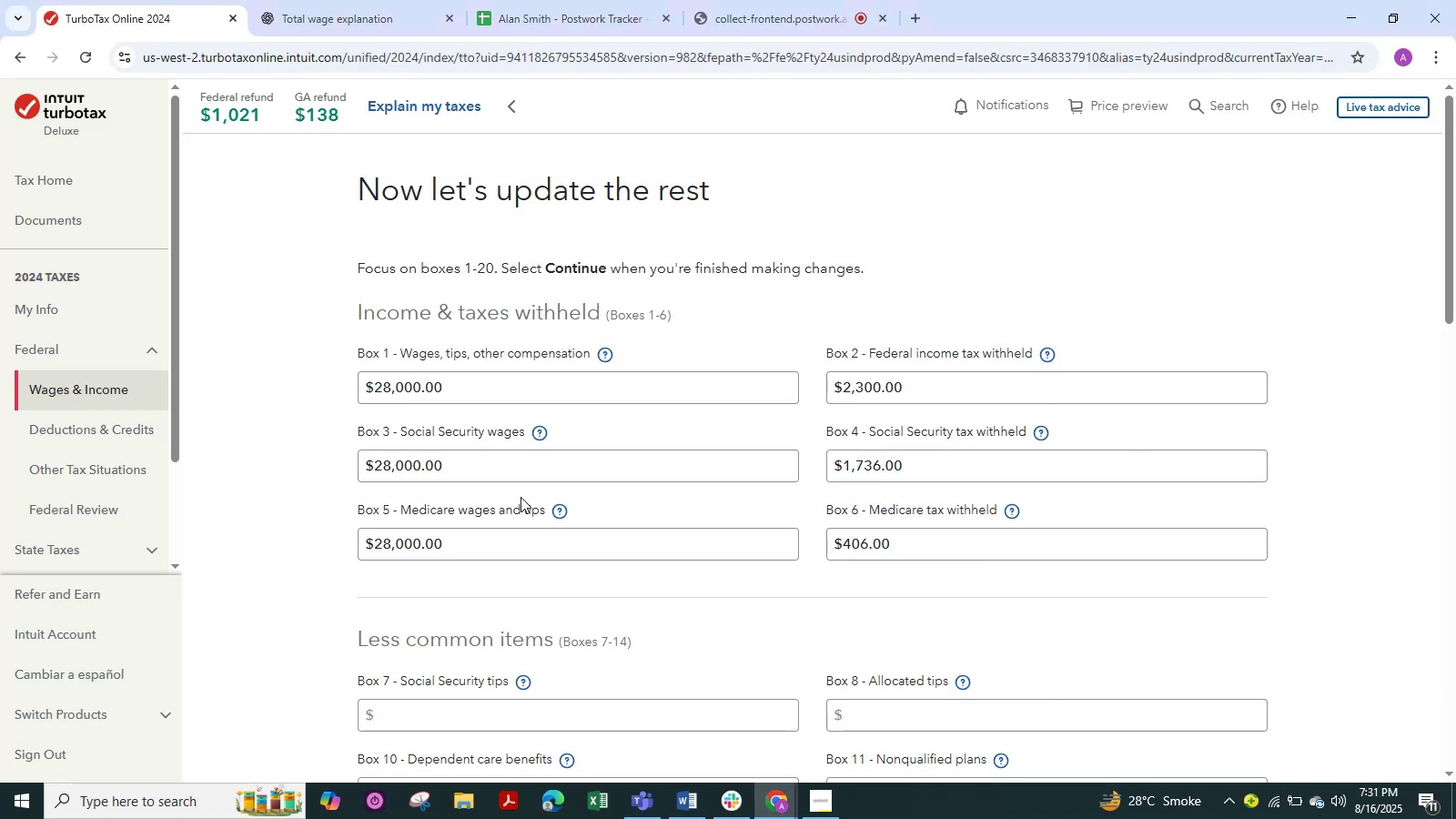 
key(Alt+AltLeft)
 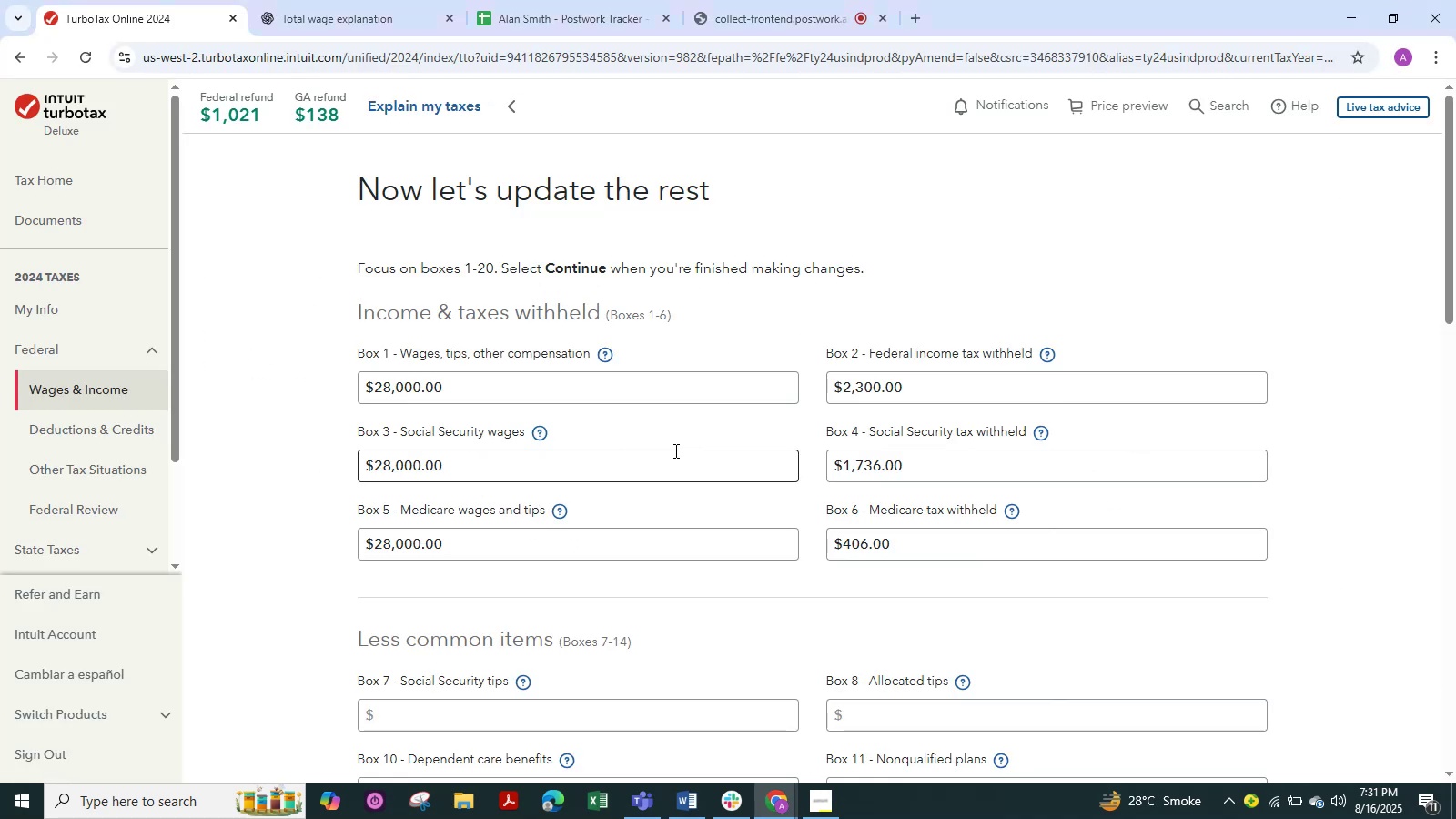 
key(Alt+Tab)
 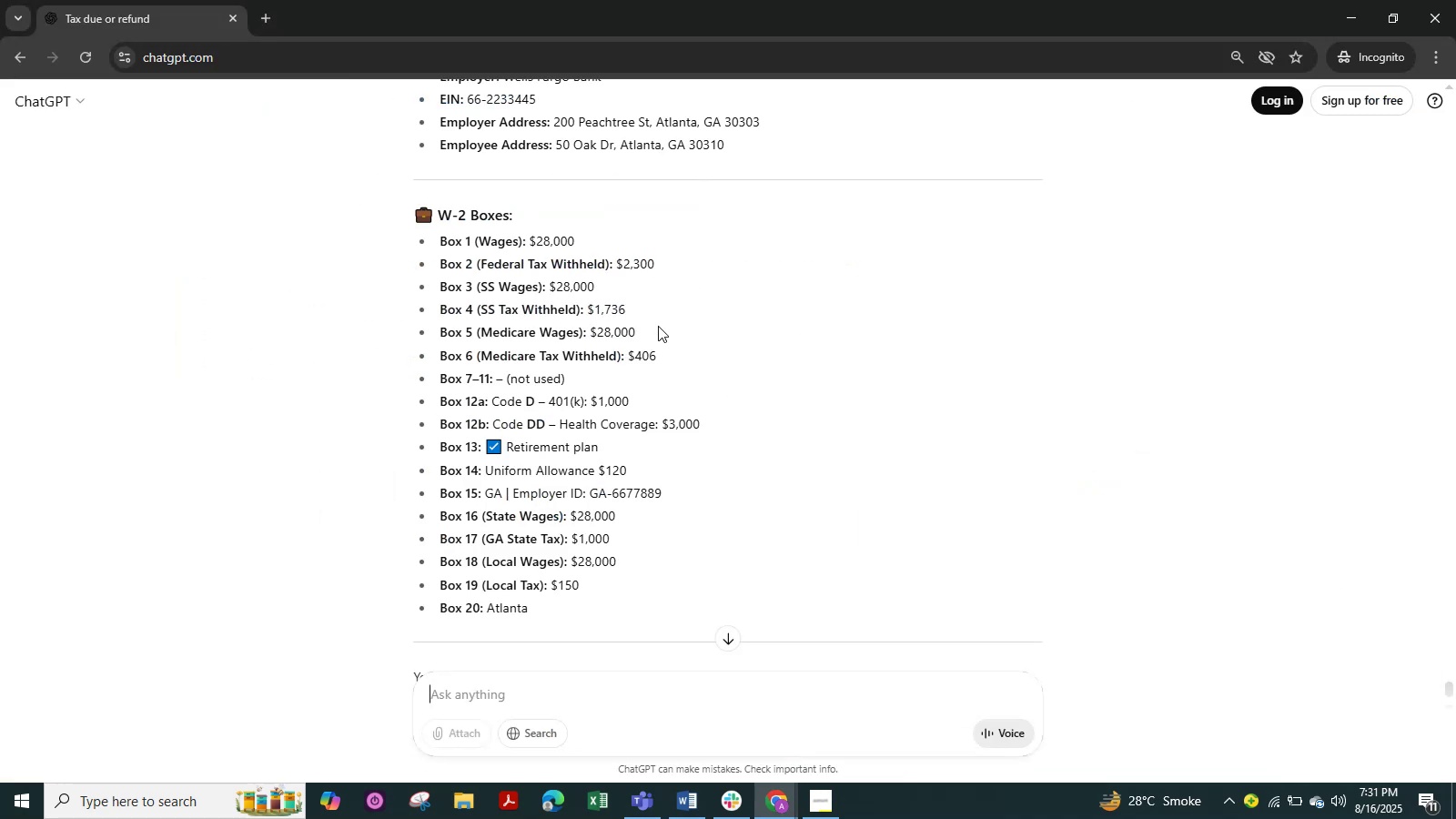 
key(Alt+AltLeft)
 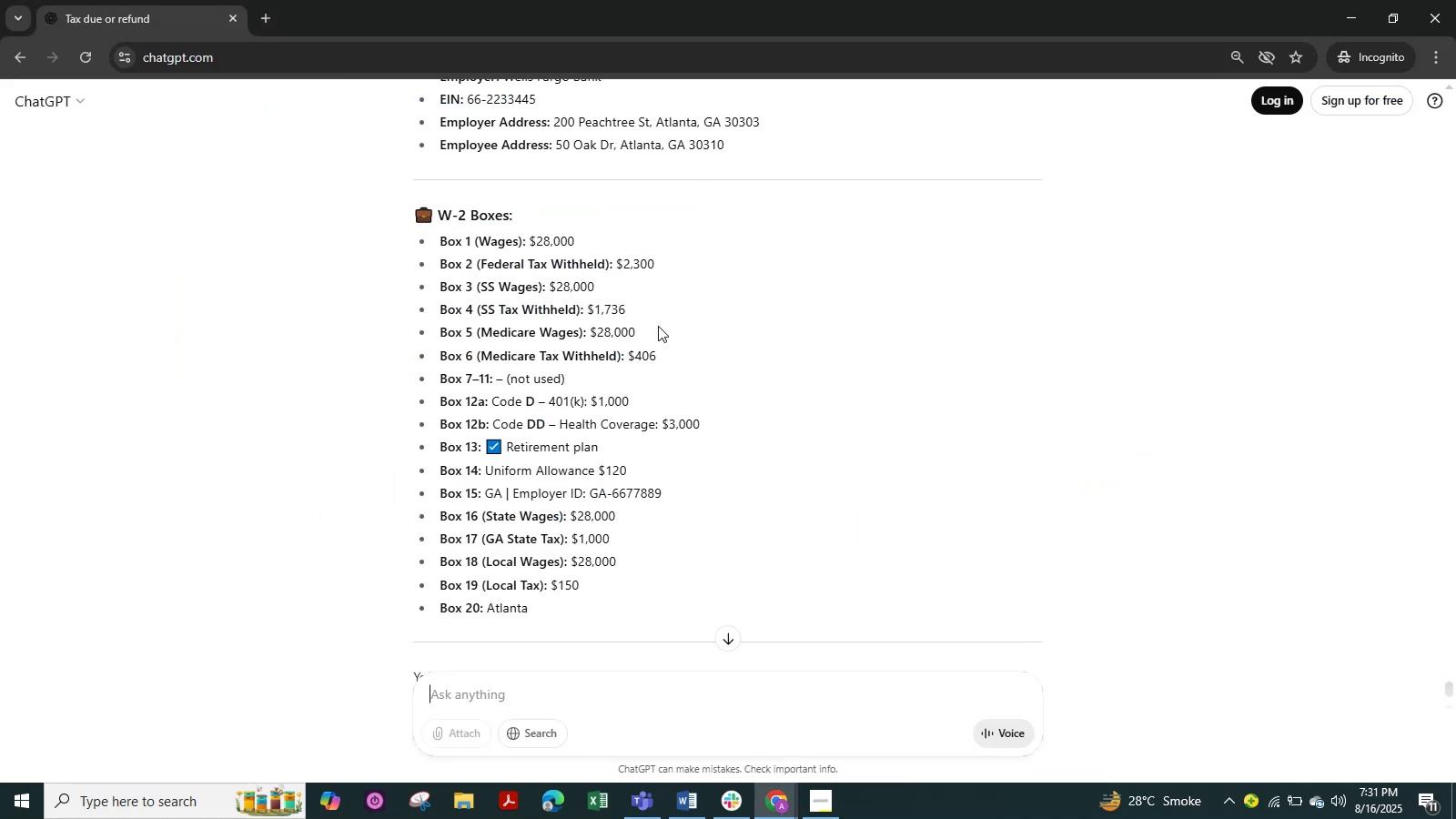 
key(Alt+Tab)
 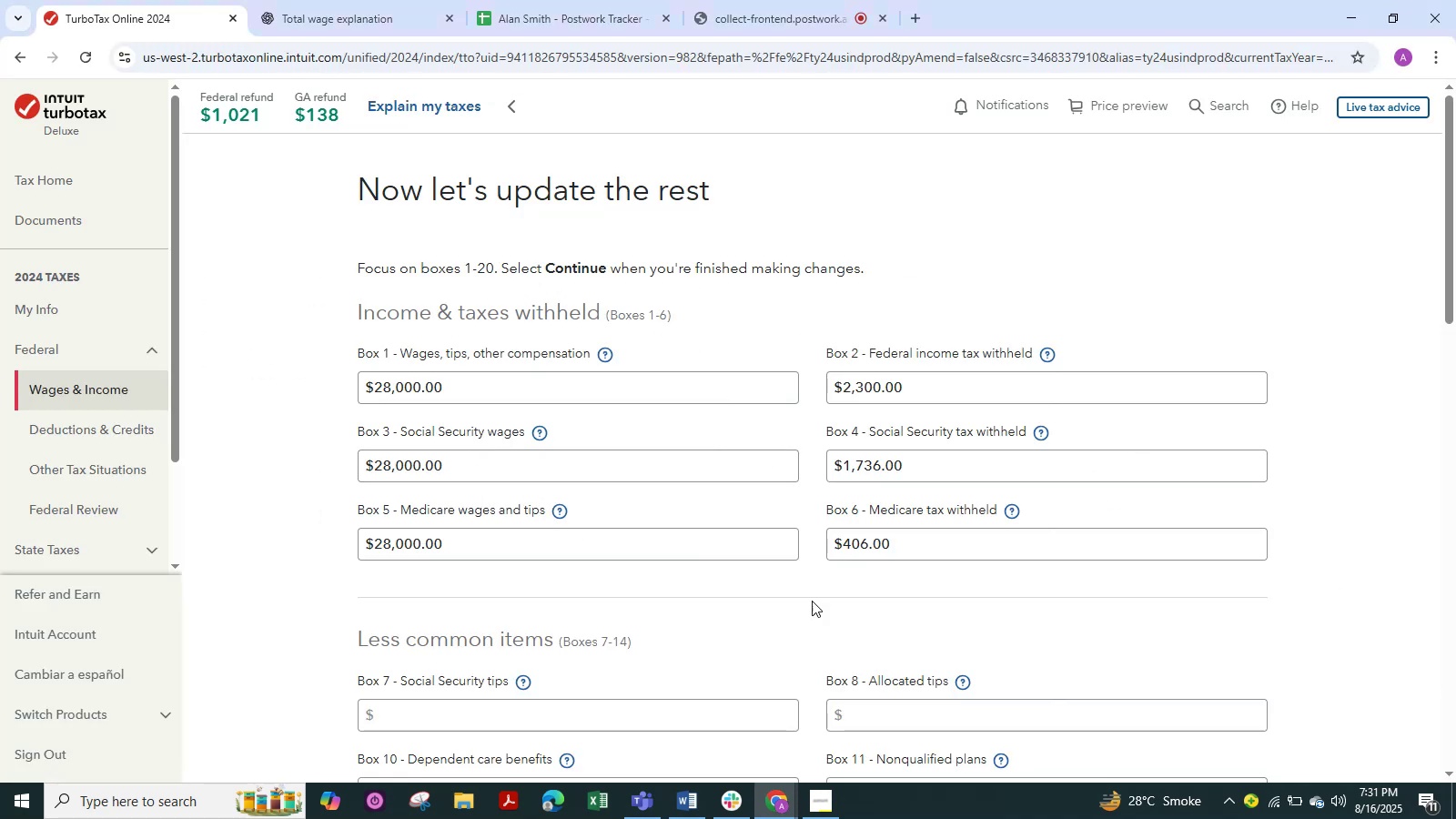 
key(Alt+AltLeft)
 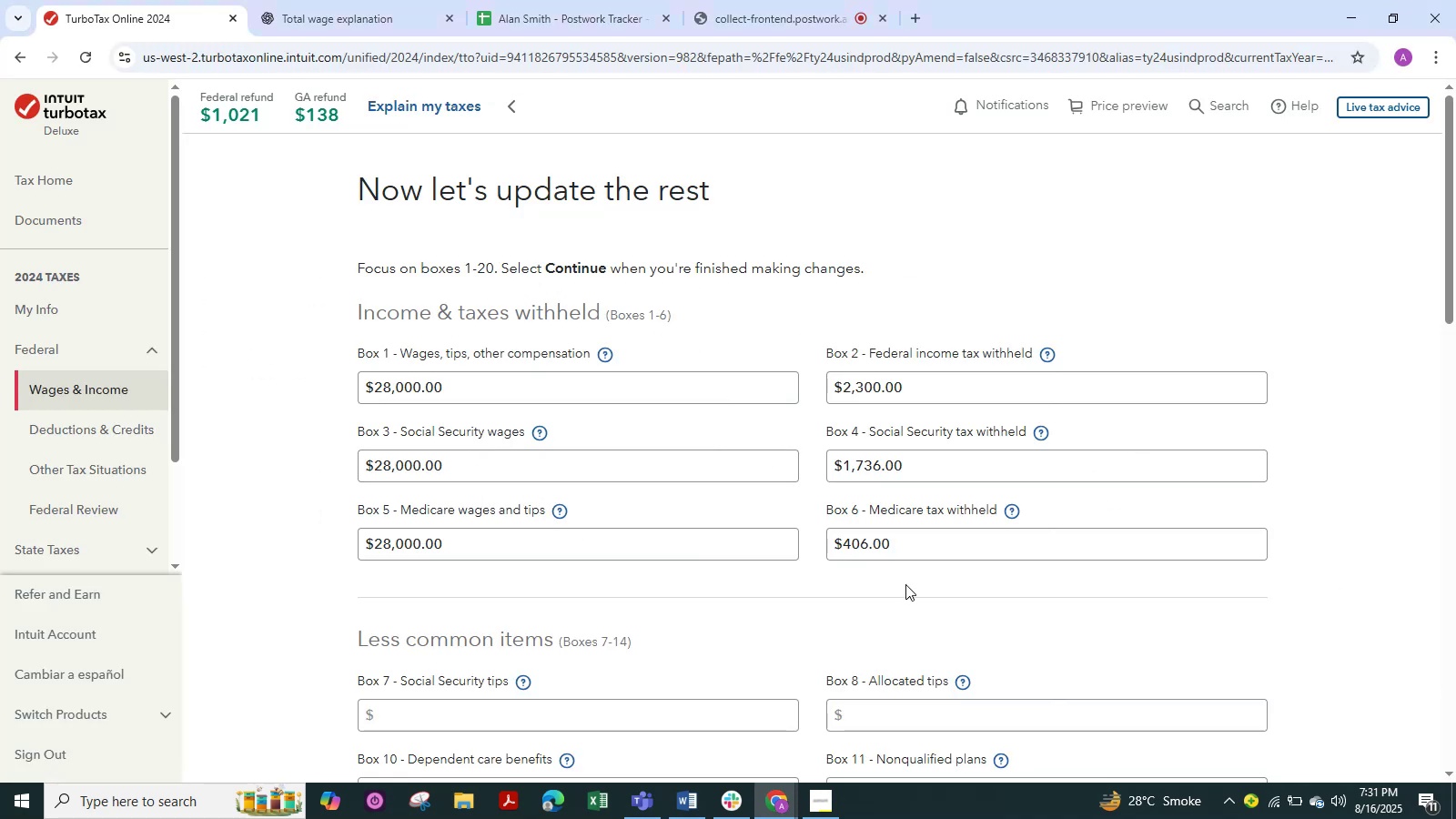 
key(Alt+Tab)
 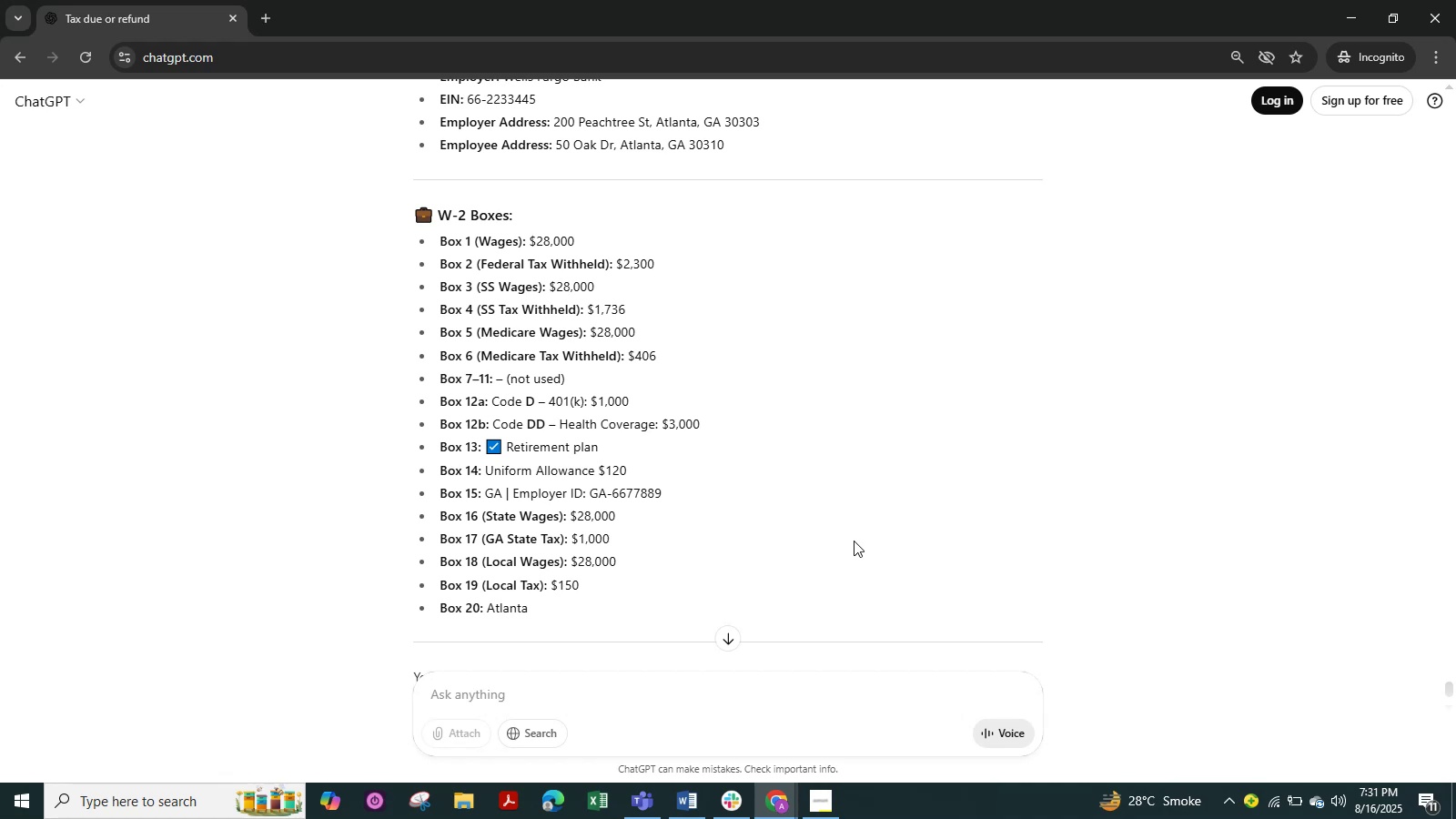 
scroll: coordinate [854, 541], scroll_direction: down, amount: 5.0
 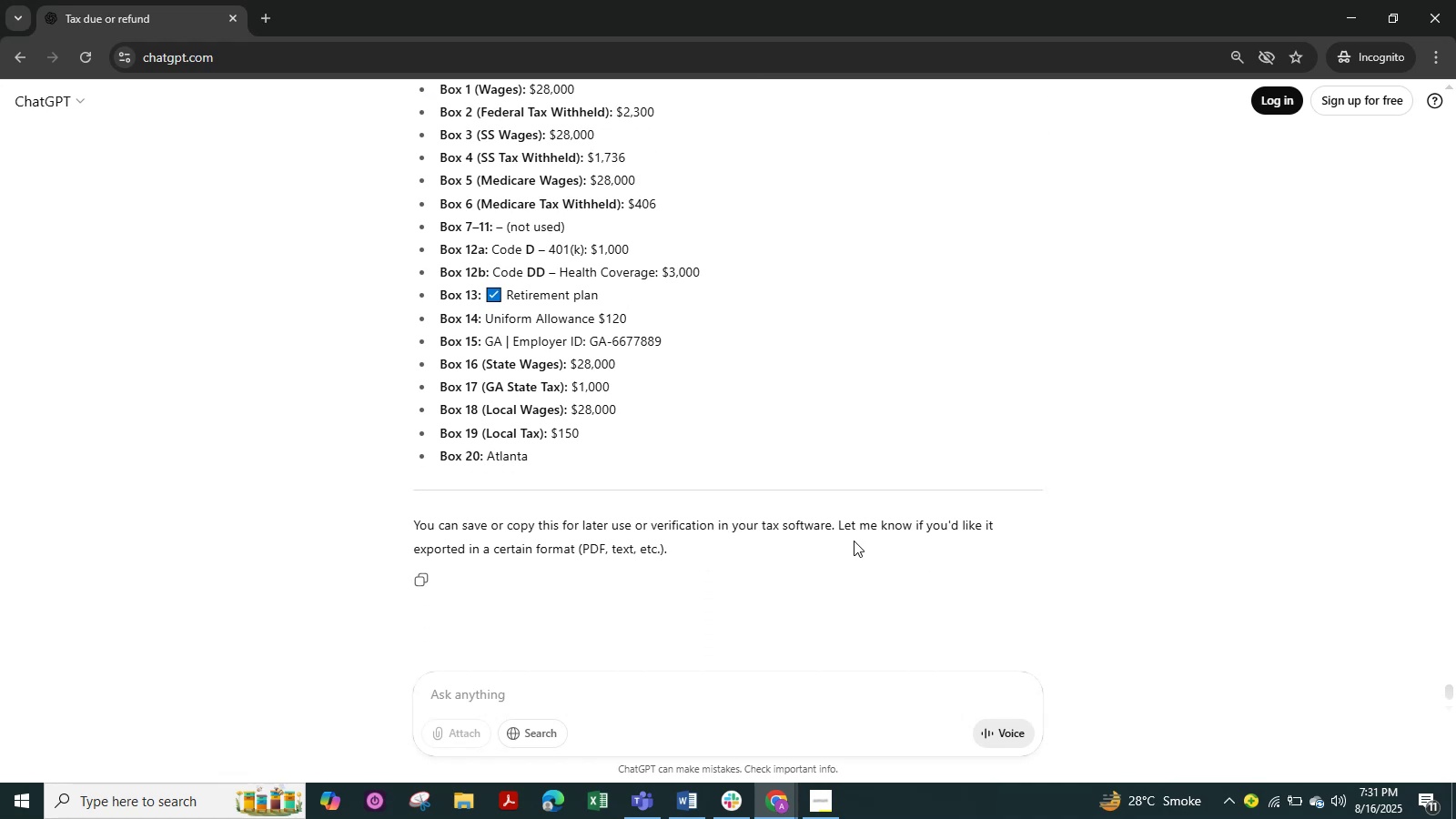 
key(Alt+AltLeft)
 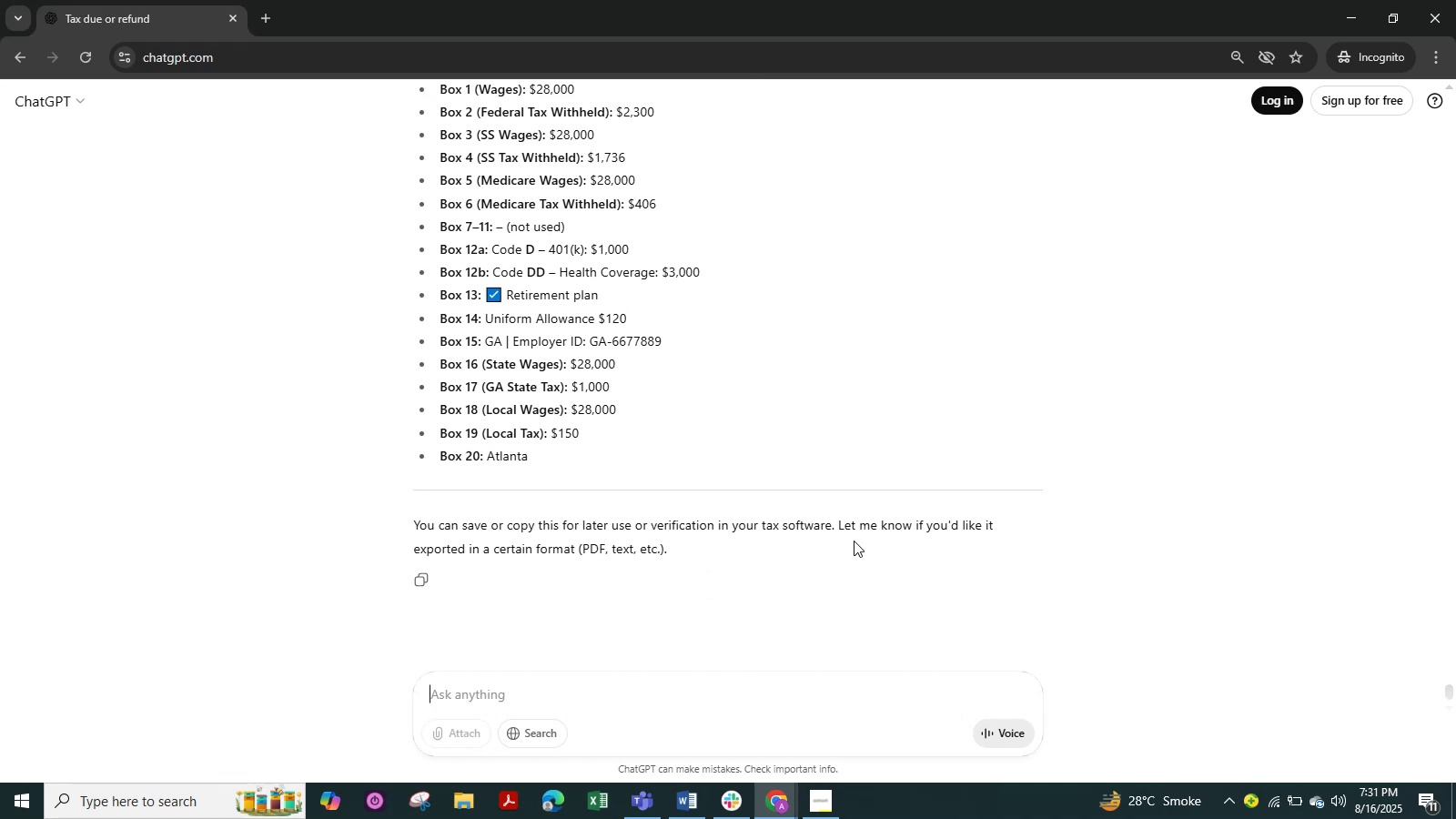 
key(Alt+Tab)
 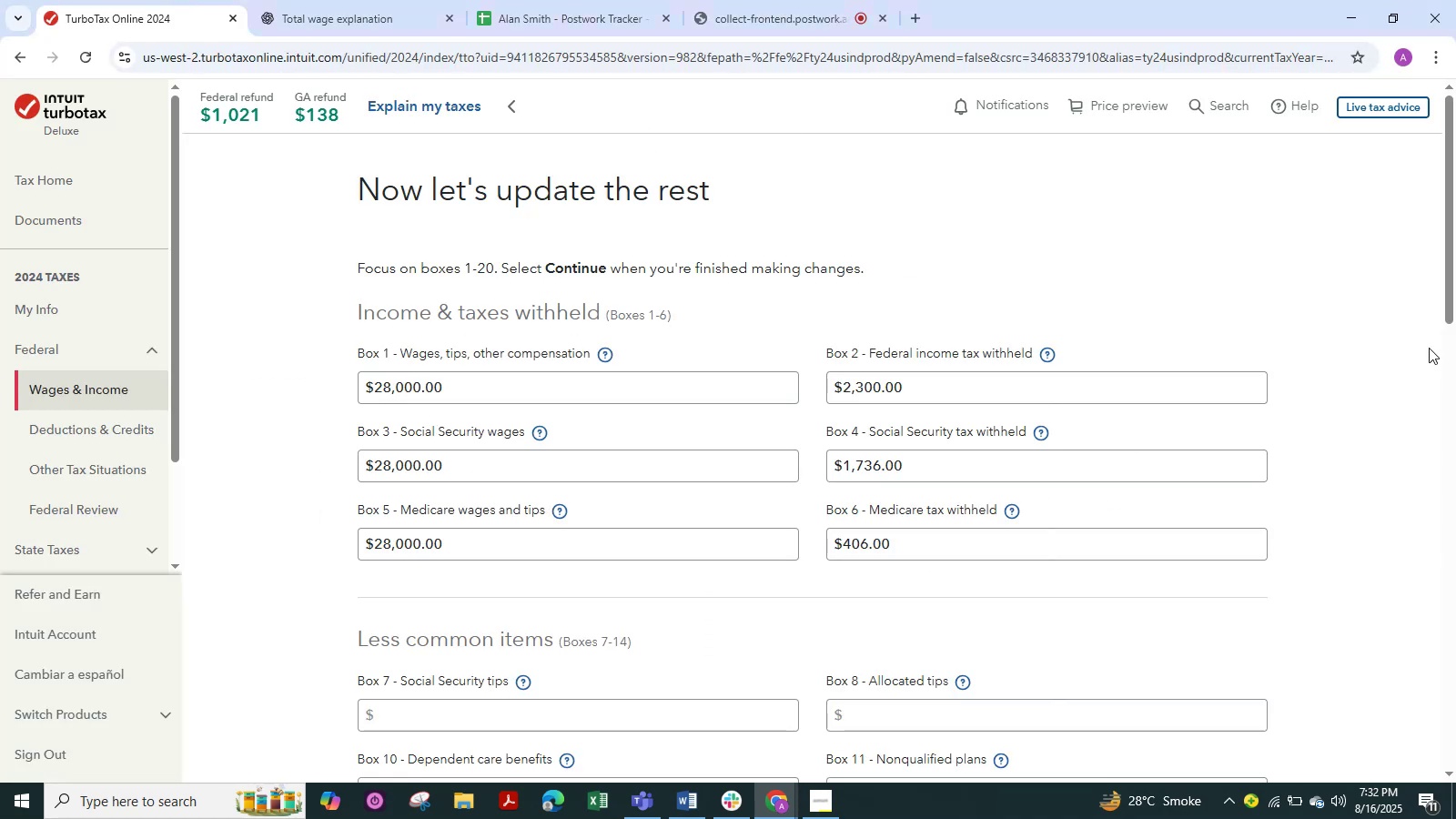 
hold_key(key=ControlLeft, duration=1.5)
scroll: coordinate [1303, 339], scroll_direction: down, amount: 5.0
 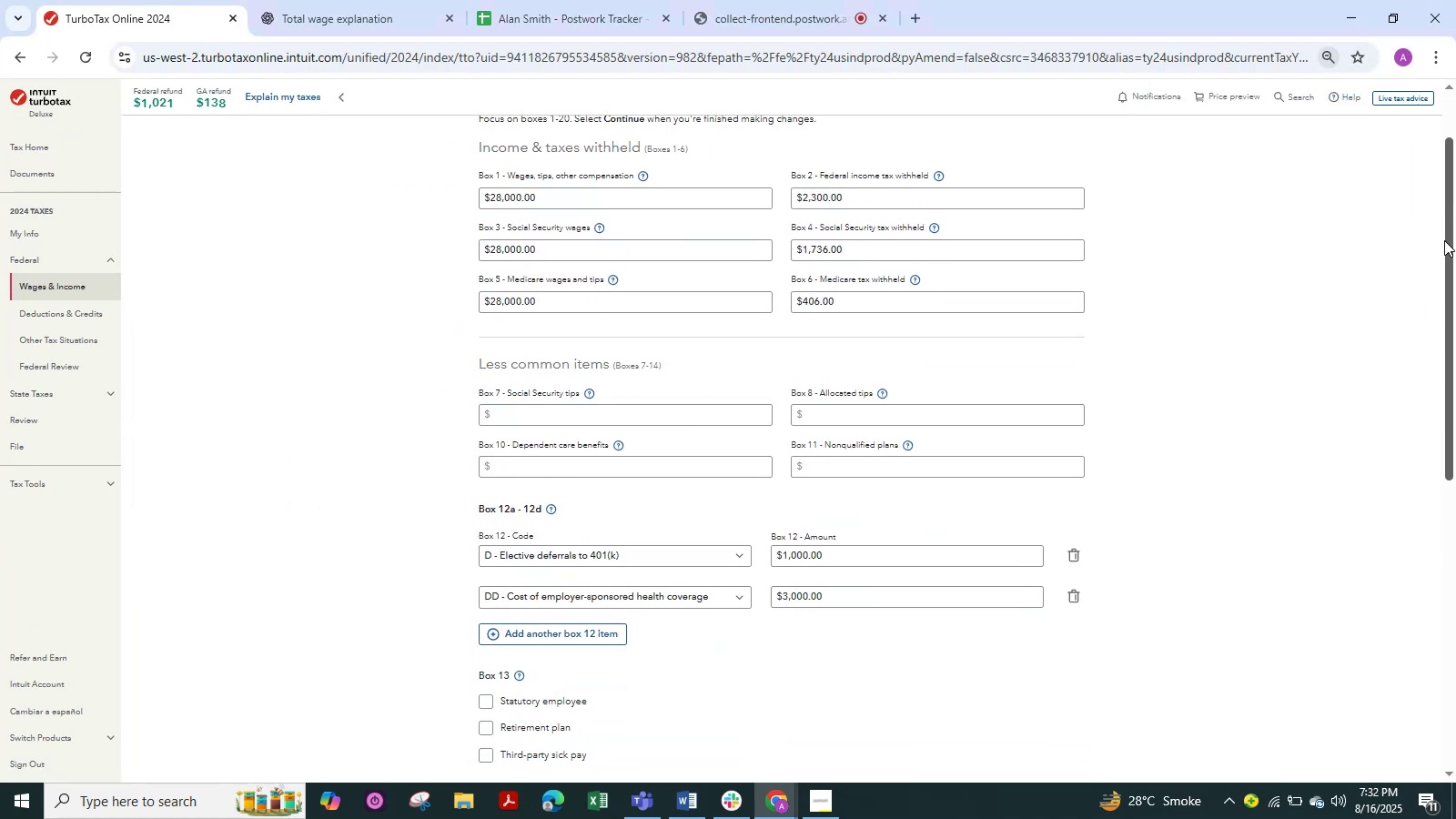 
hold_key(key=ControlLeft, duration=0.61)
scroll: coordinate [1395, 229], scroll_direction: up, amount: 1.0
 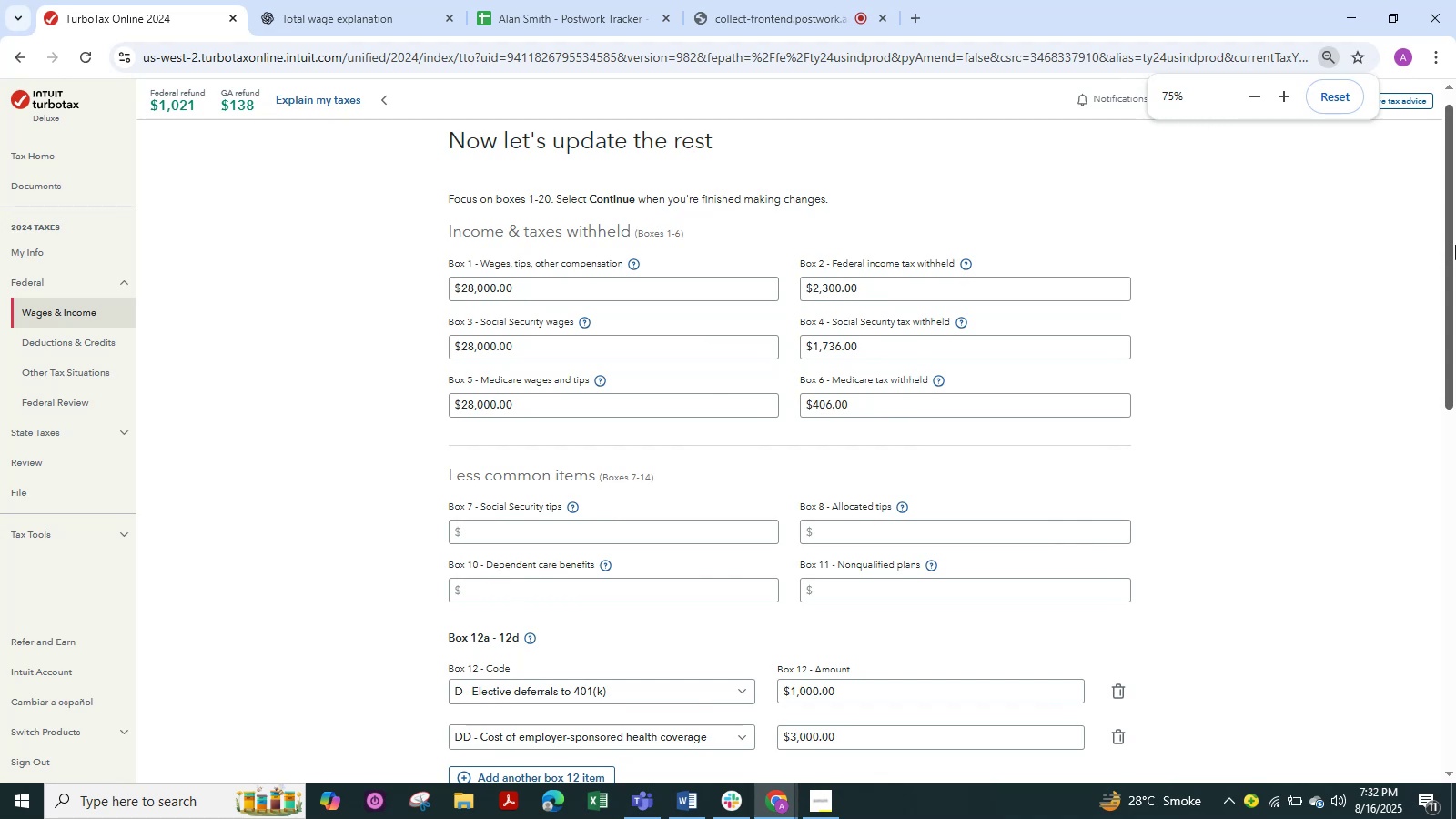 
left_click_drag(start_coordinate=[1452, 238], to_coordinate=[1444, 275])
 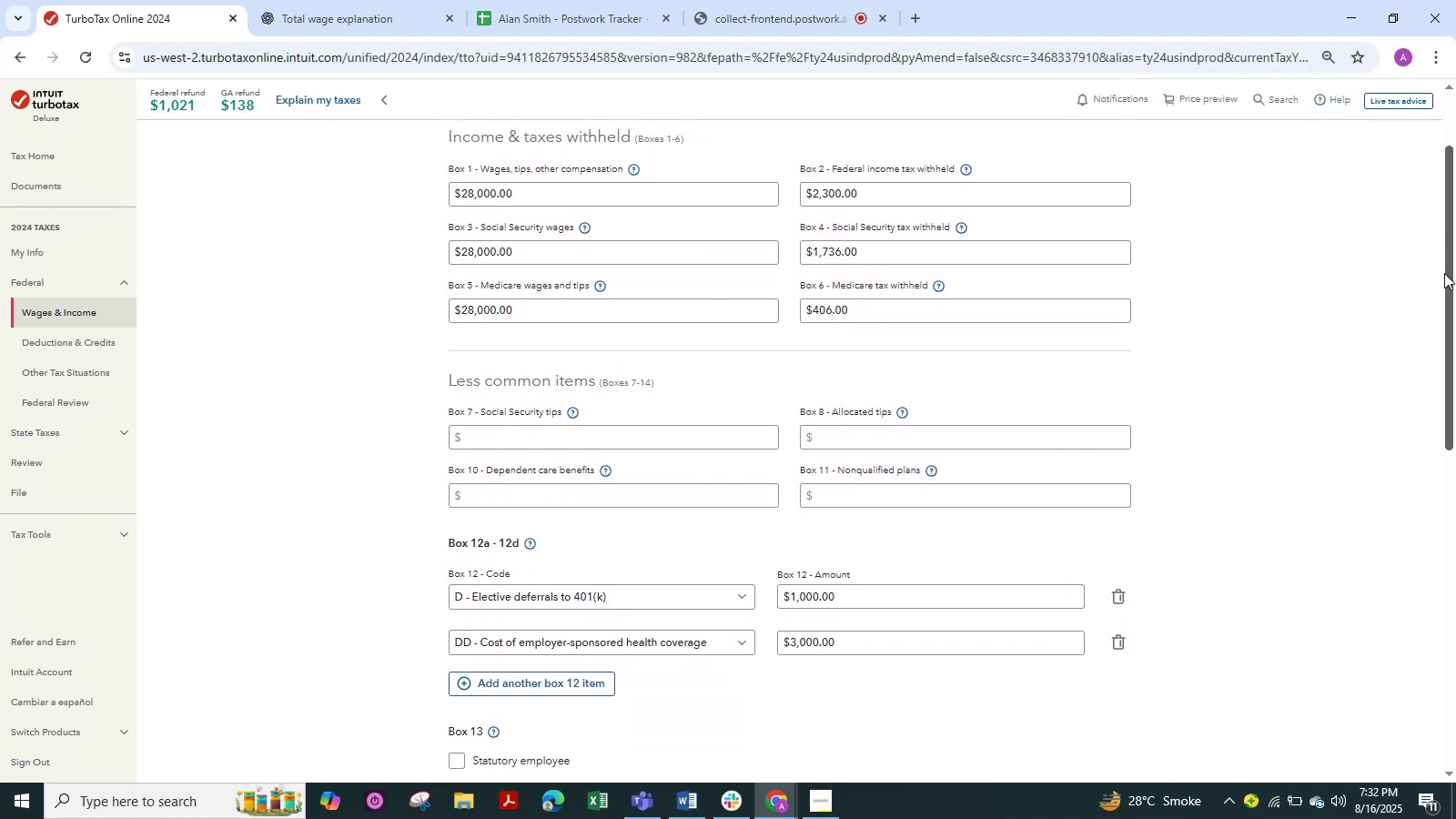 
key(Meta+Shift+S)
 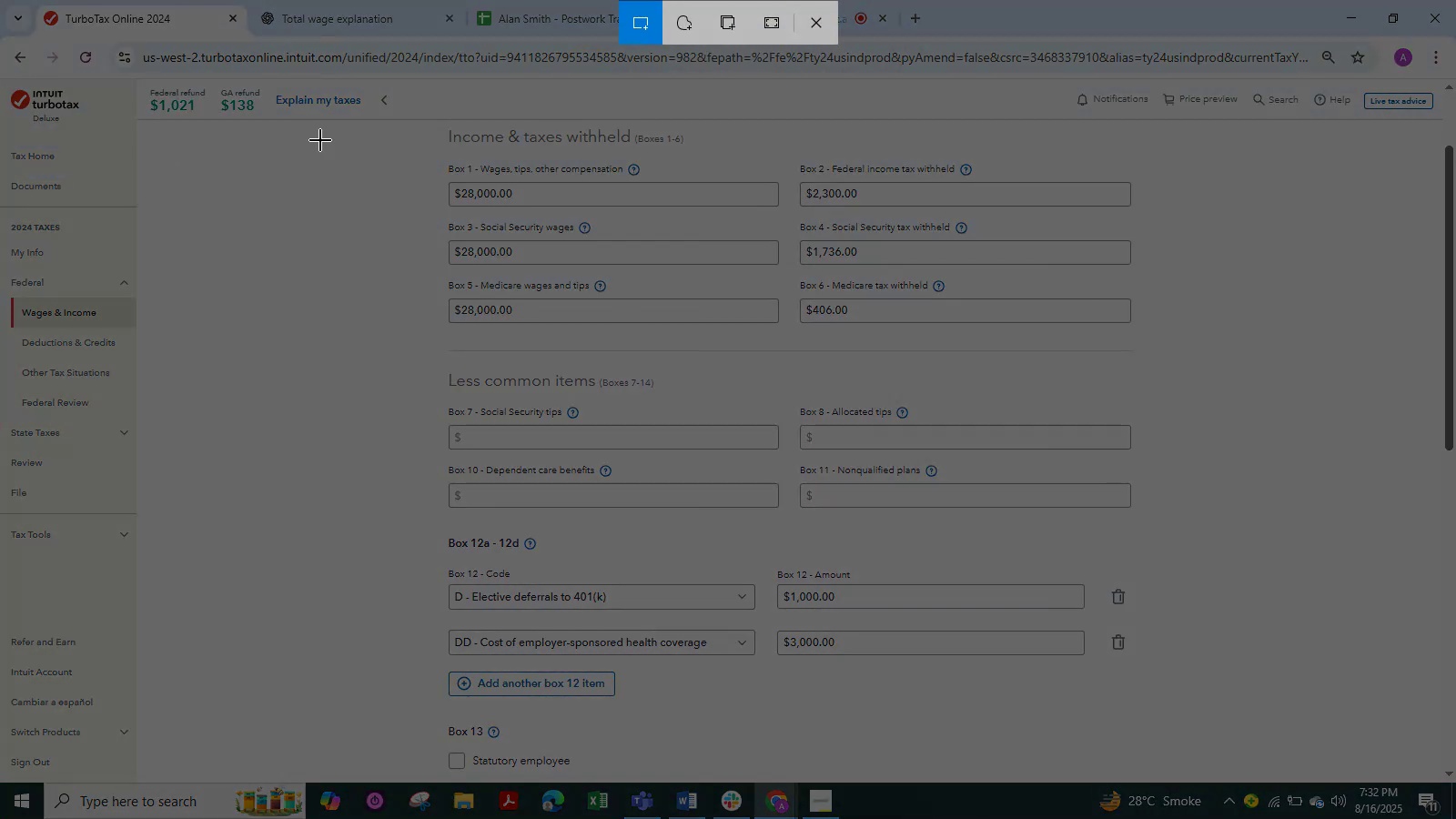 
left_click_drag(start_coordinate=[370, 117], to_coordinate=[1293, 733])
 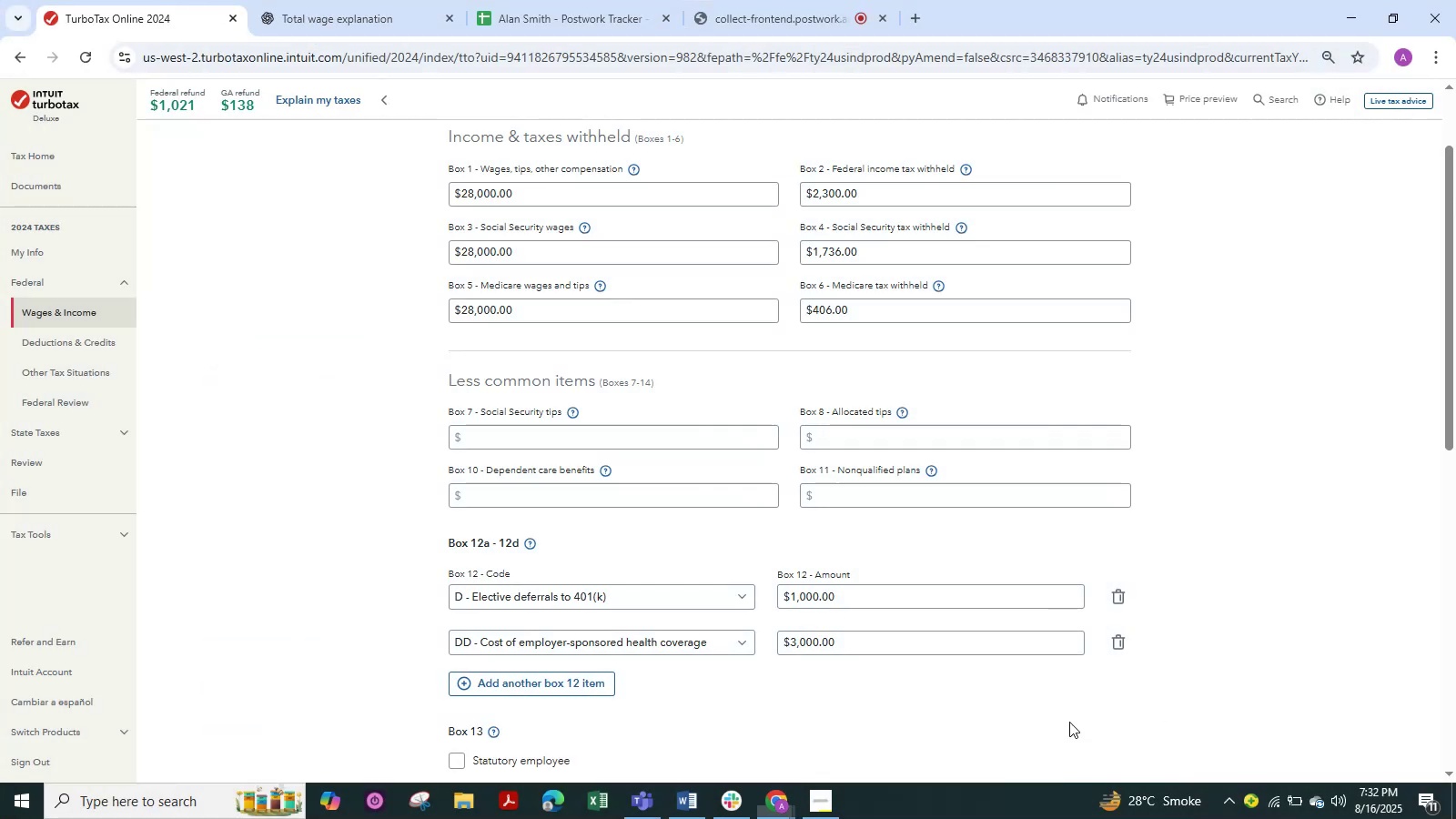 
key(Control+C)
 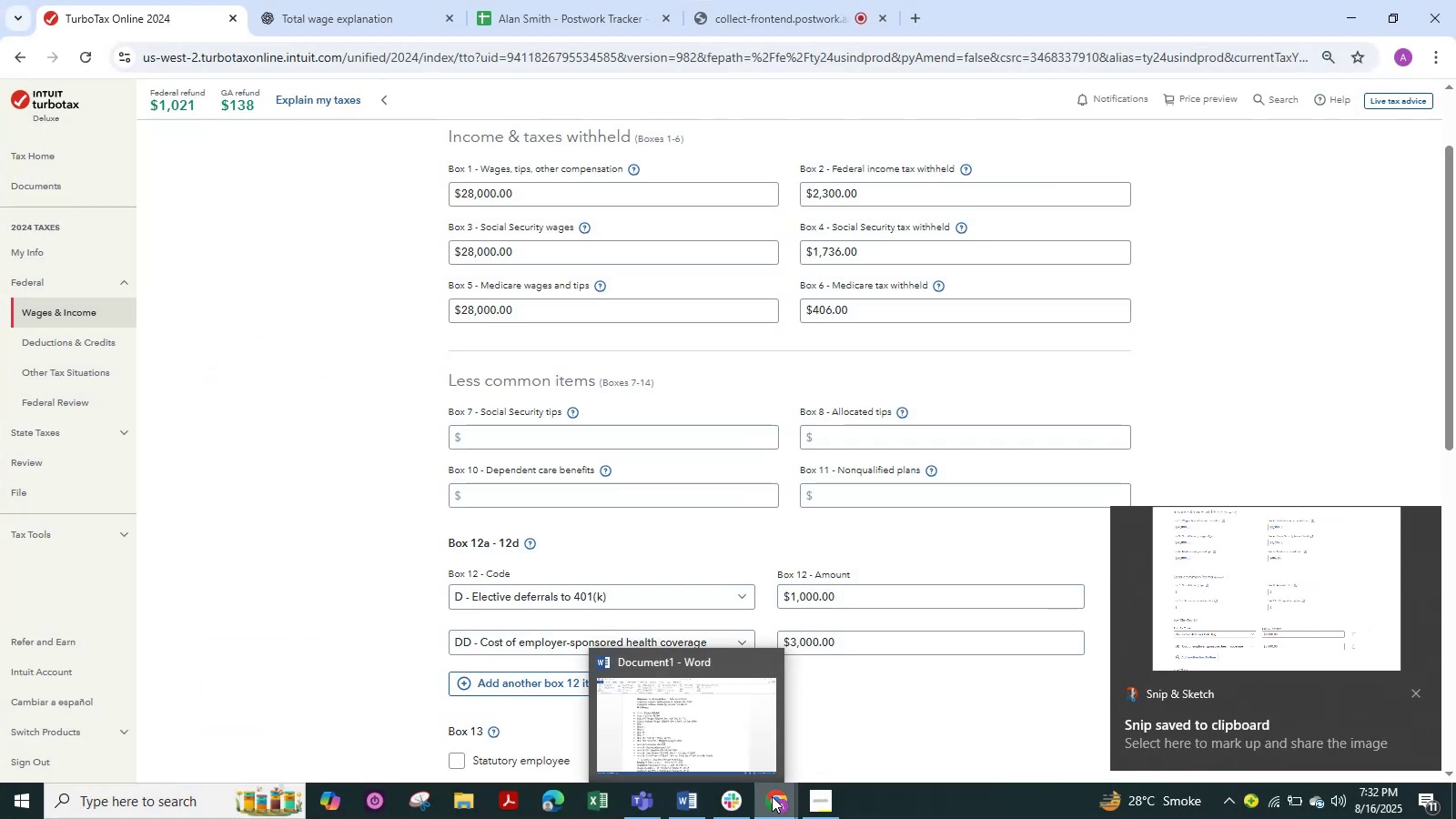 
left_click([741, 720])
 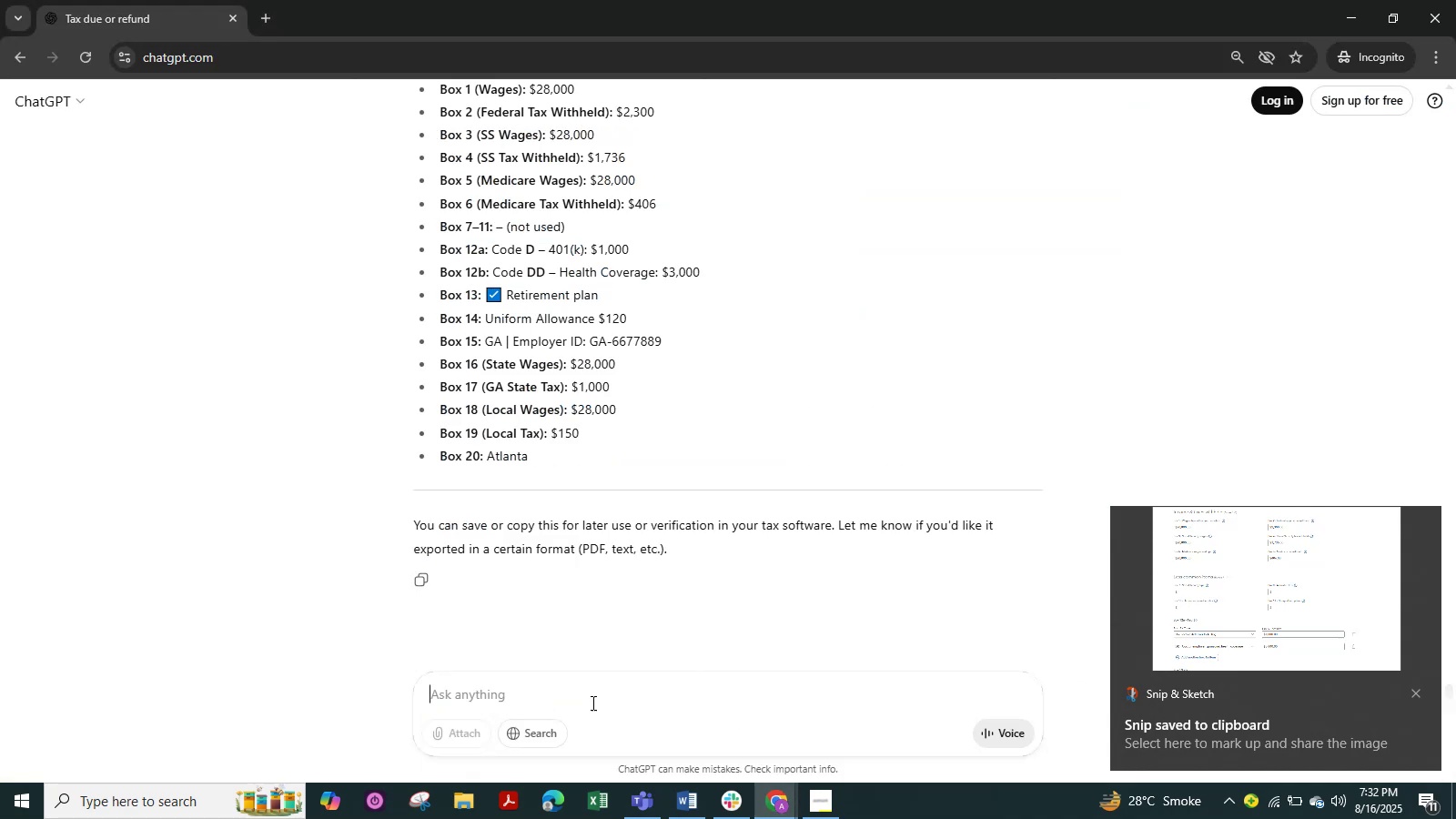 
key(Control+V)
 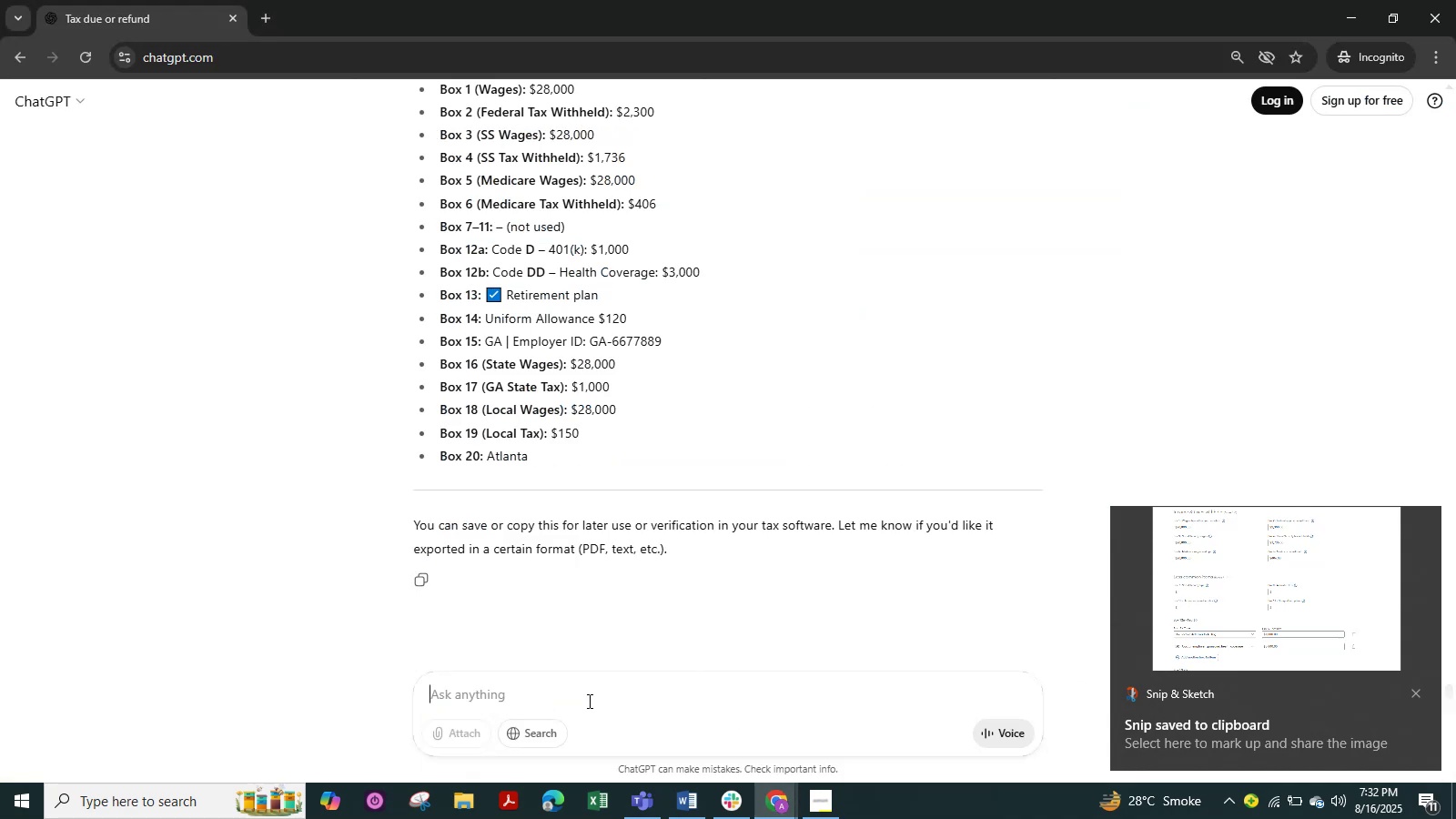 
key(Control+C)
 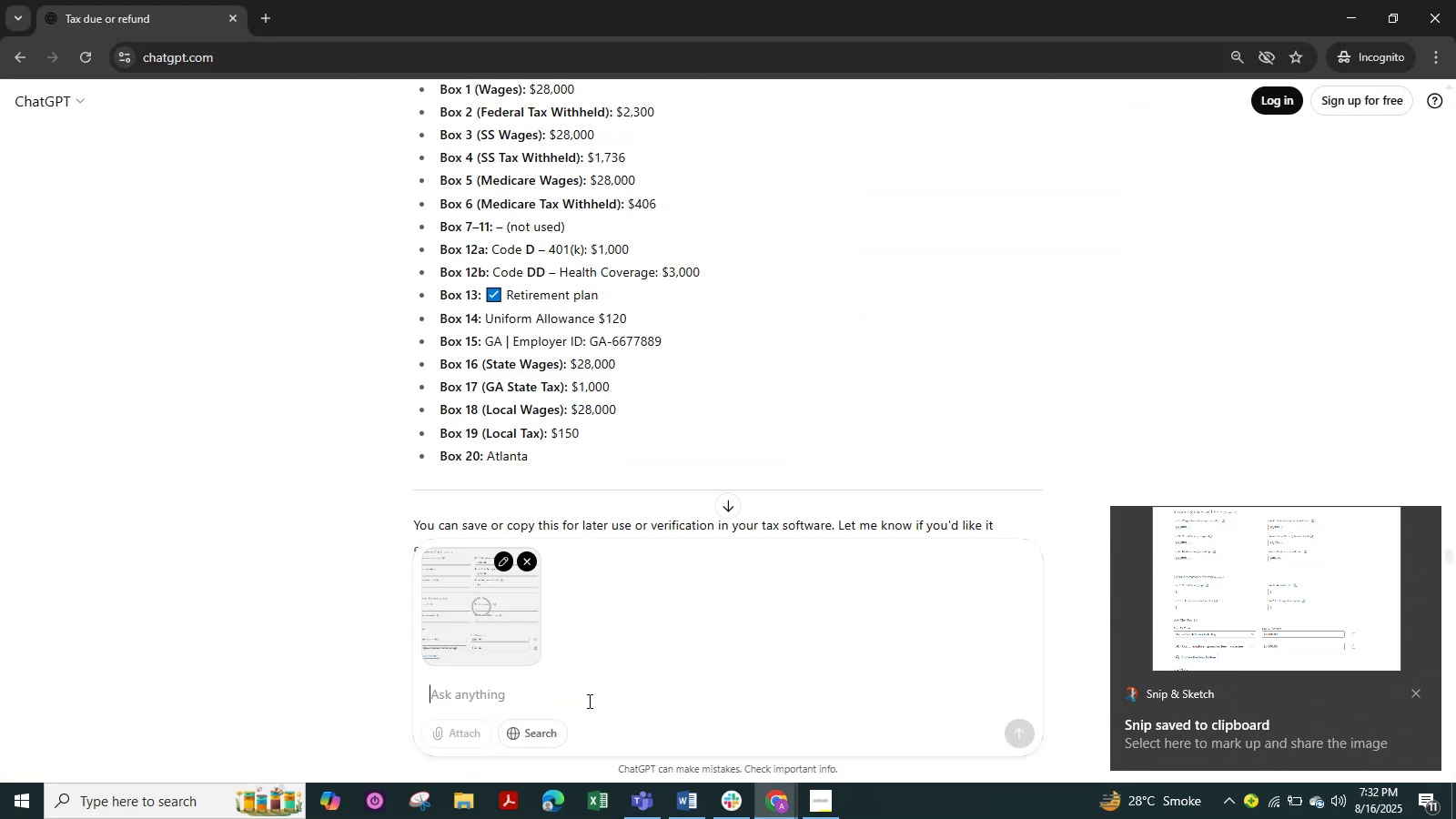 
key(Alt+AltLeft)
 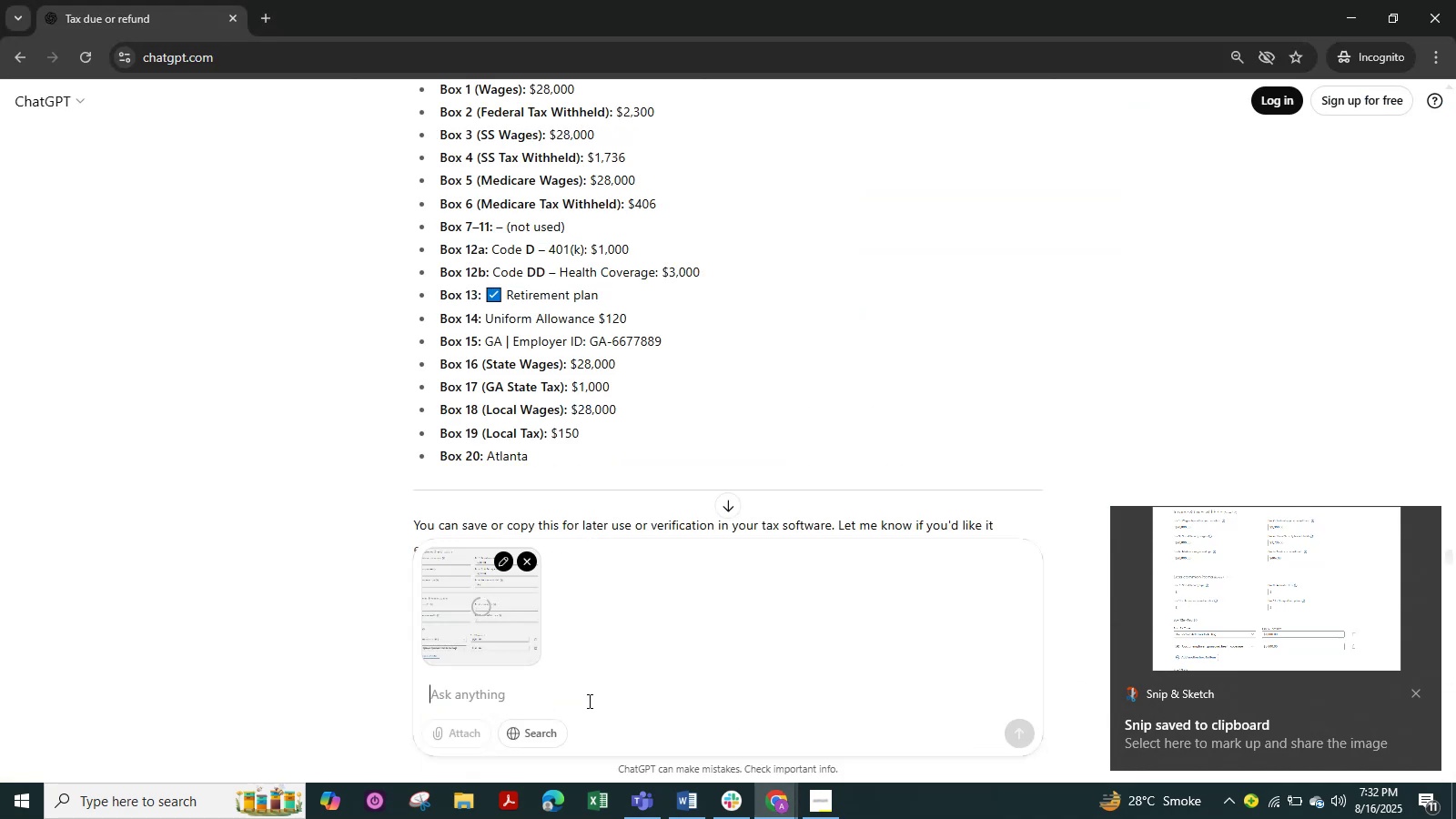 
key(Alt+Tab)
 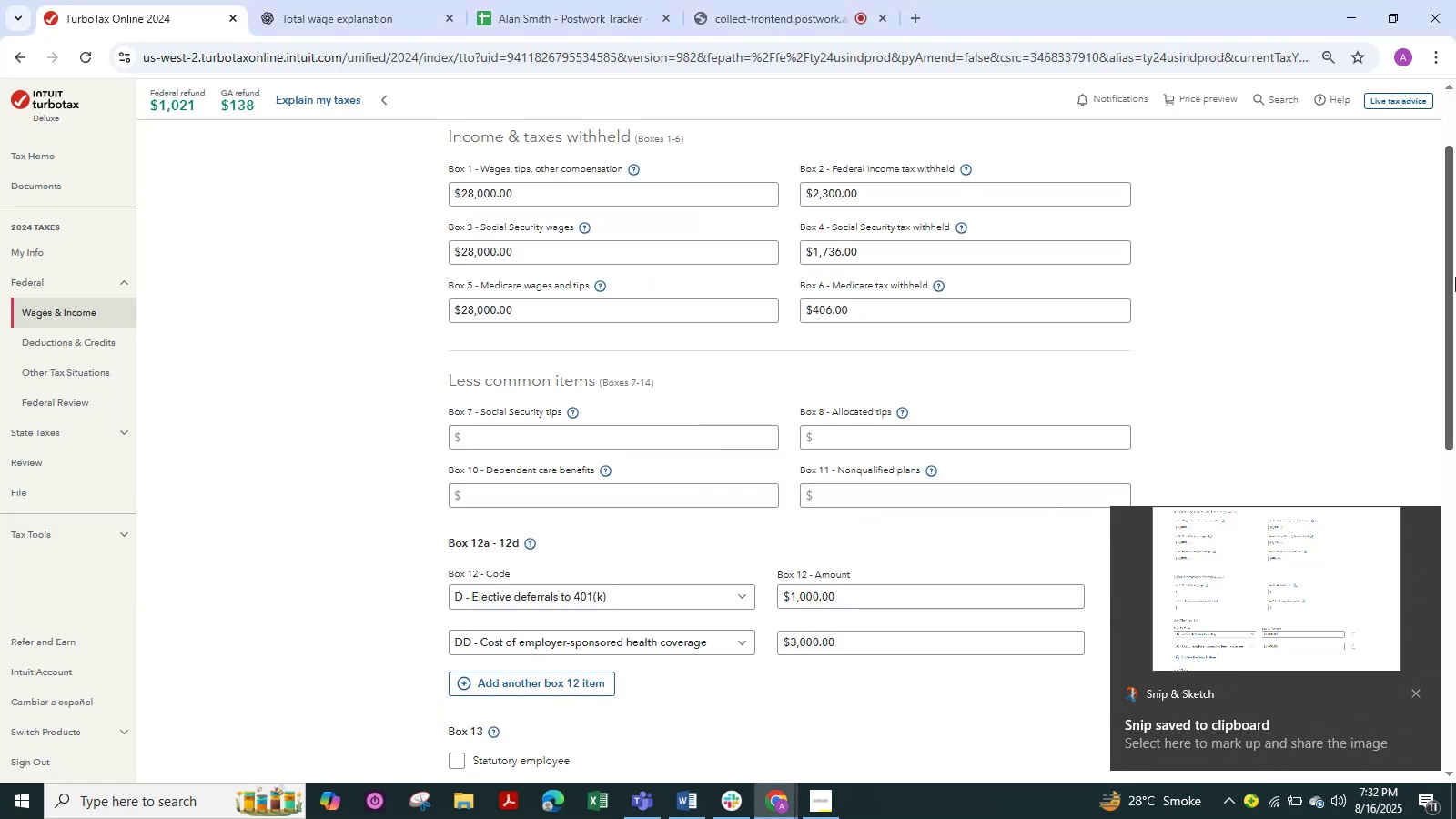 
left_click_drag(start_coordinate=[1455, 275], to_coordinate=[1444, 523])
 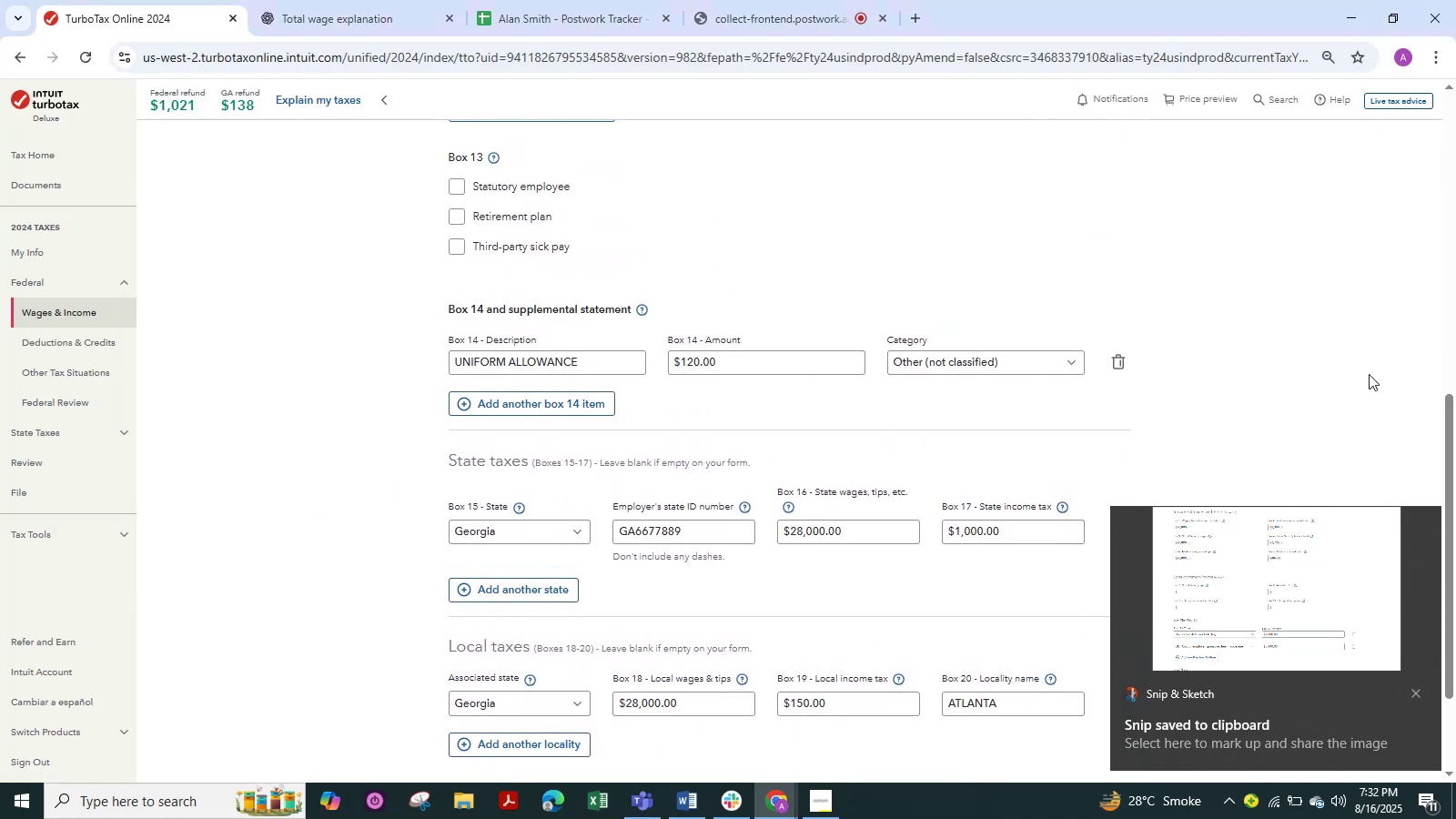 
left_click([1362, 292])
 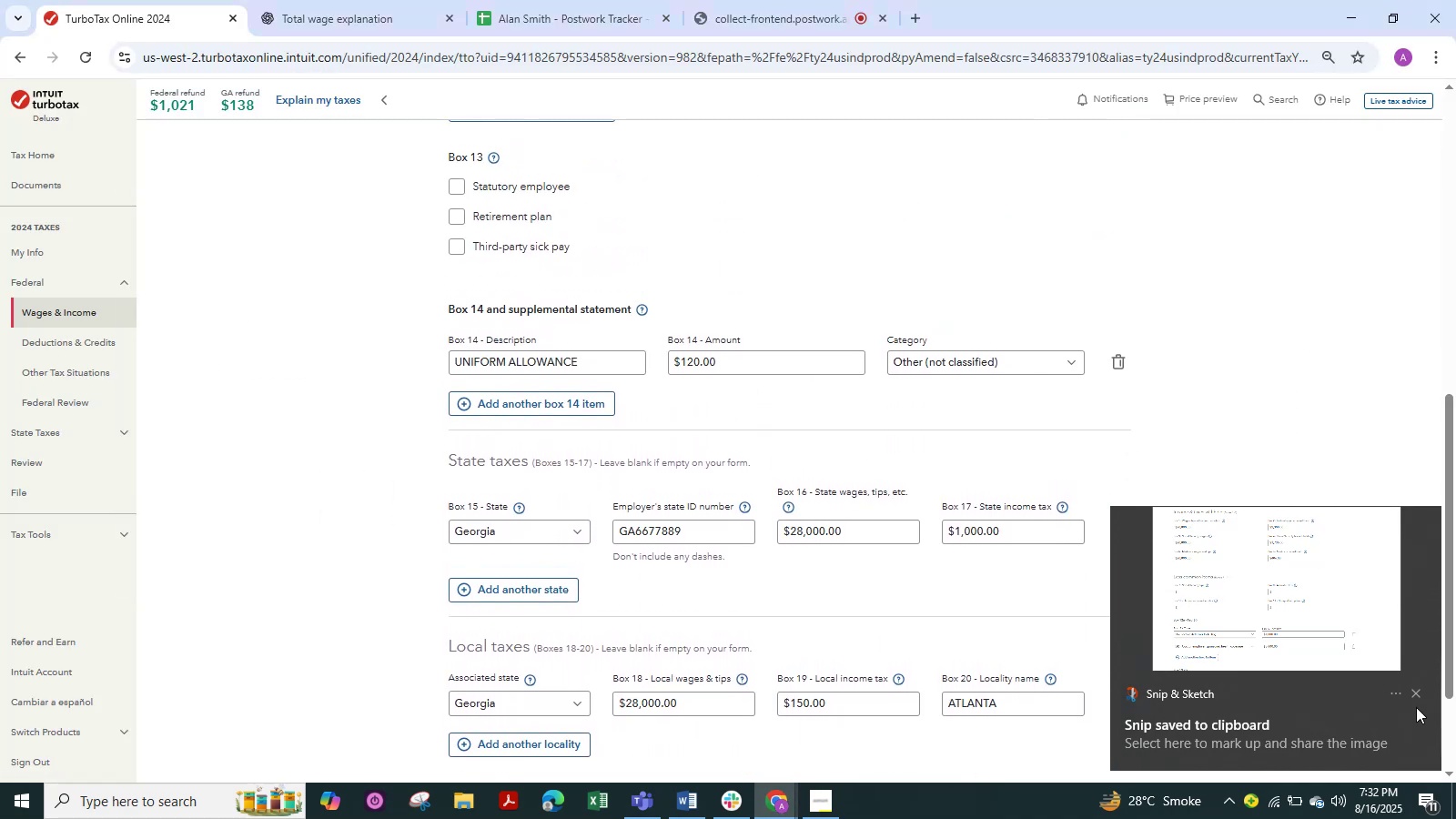 
left_click([1412, 684])
 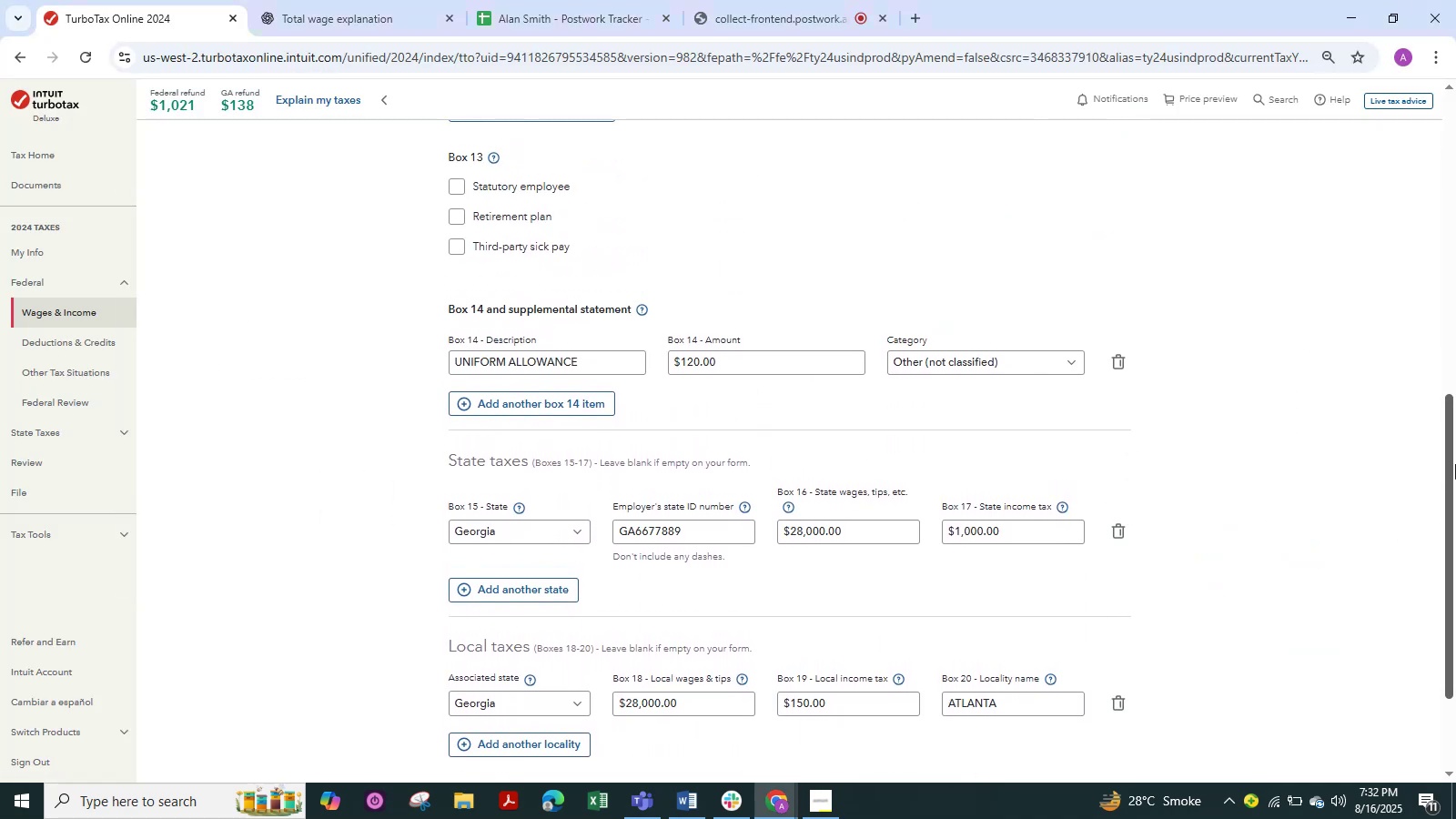 
left_click_drag(start_coordinate=[1455, 470], to_coordinate=[1450, 467])
 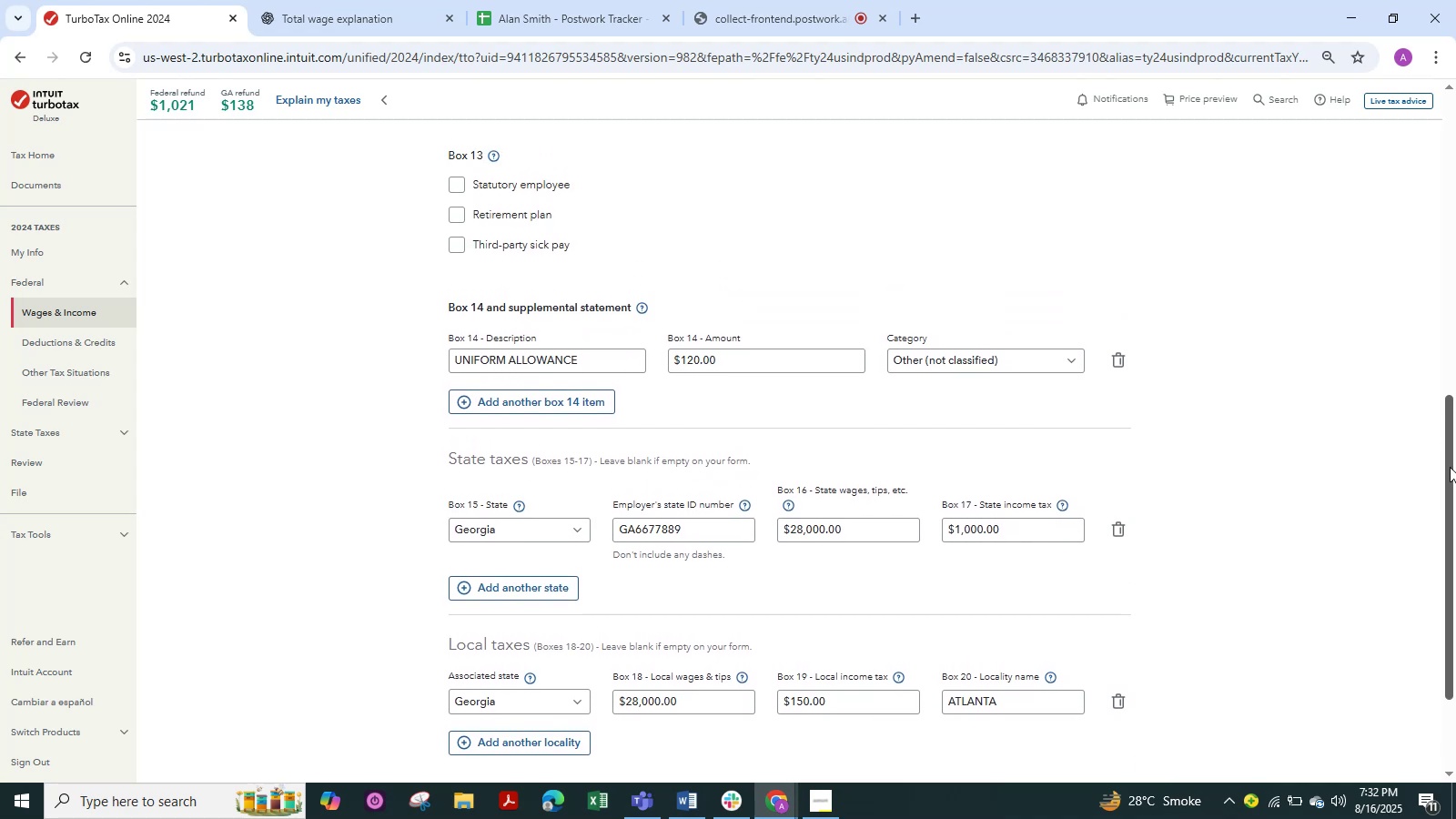 
hold_key(key=ControlLeft, duration=0.53)
 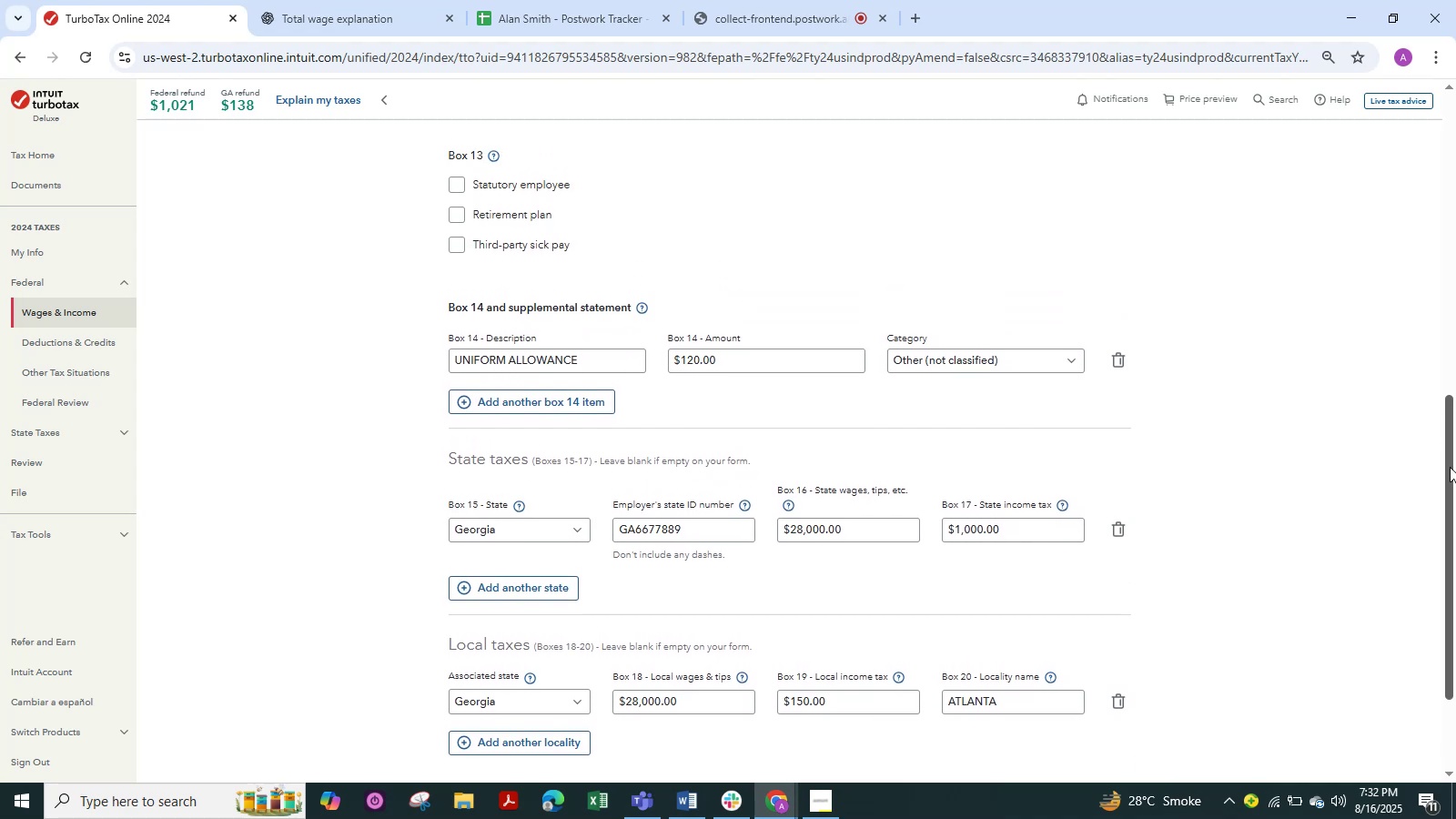 
hold_key(key=CapsLock, duration=0.64)
 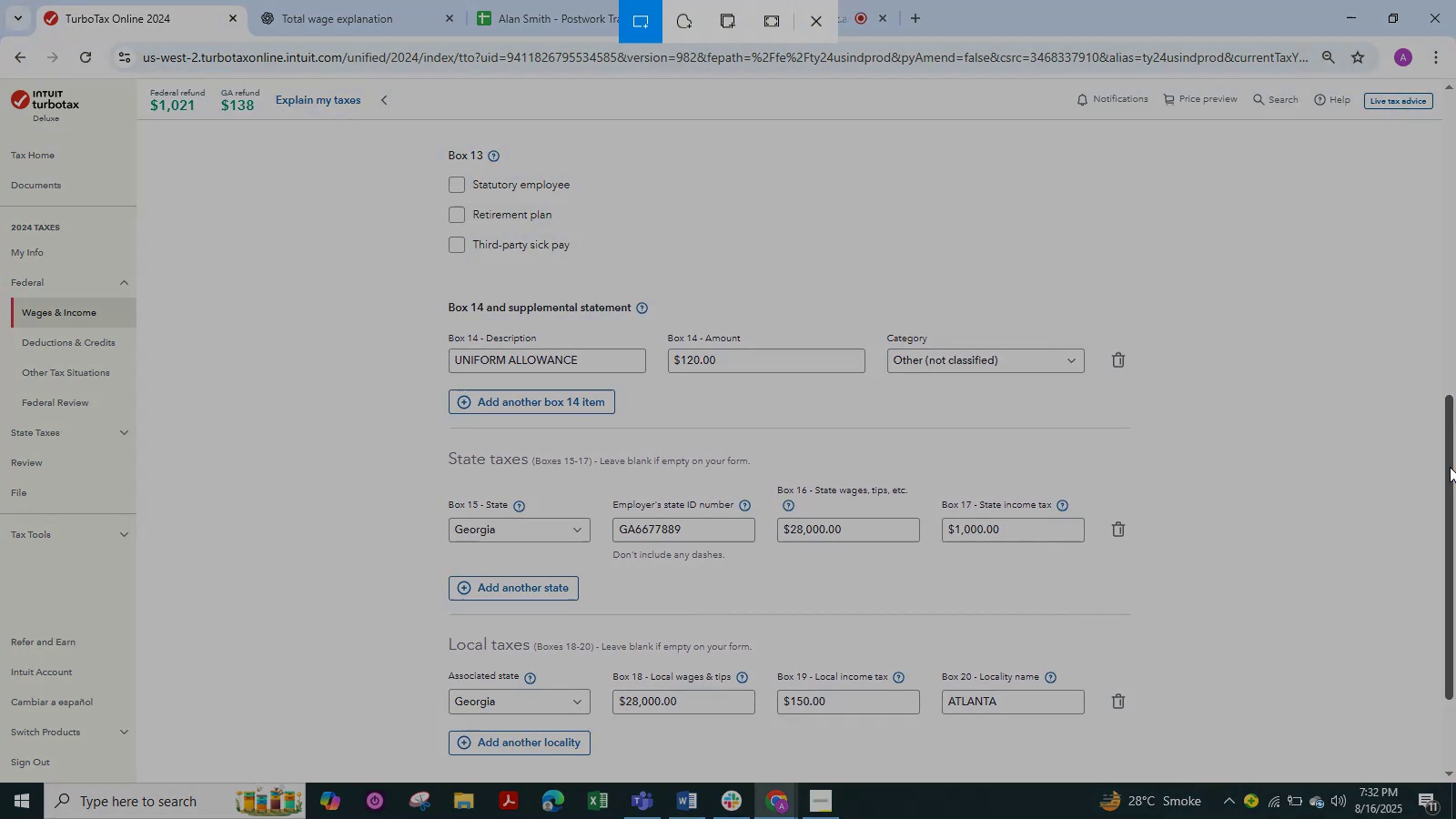 
key(Meta+Shift+S)
 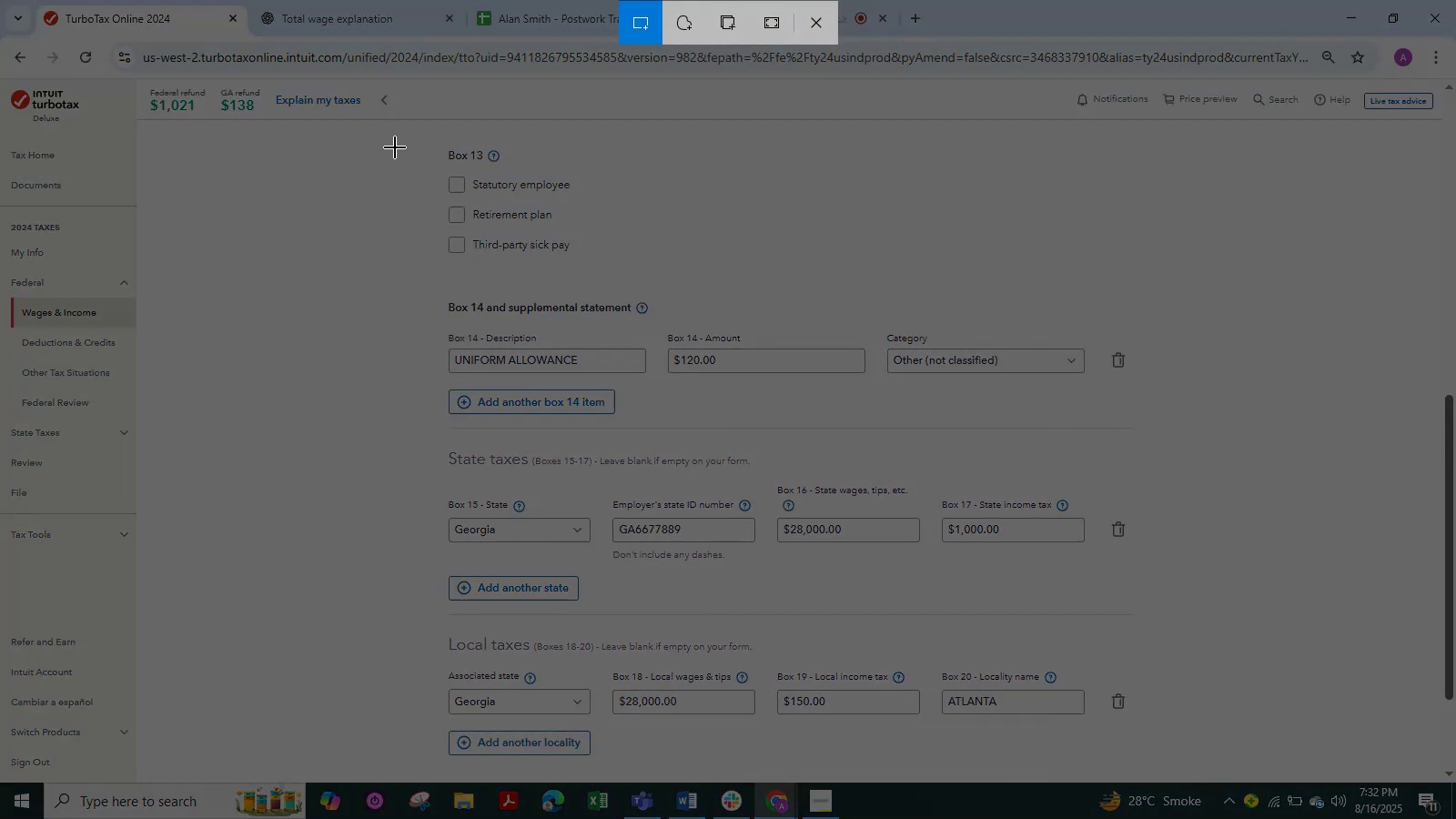 
left_click_drag(start_coordinate=[415, 144], to_coordinate=[1209, 751])
 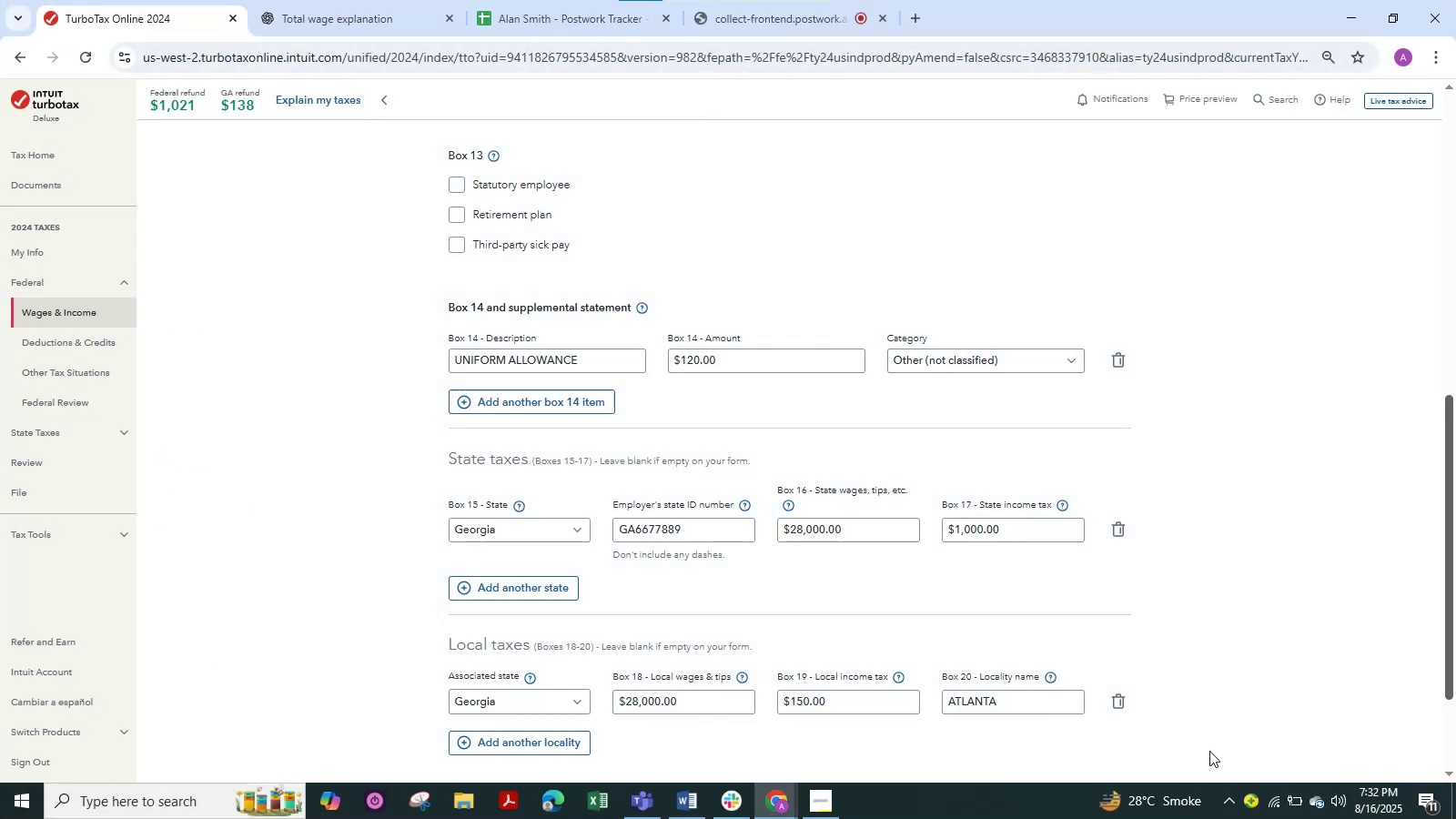 
key(Control+C)
 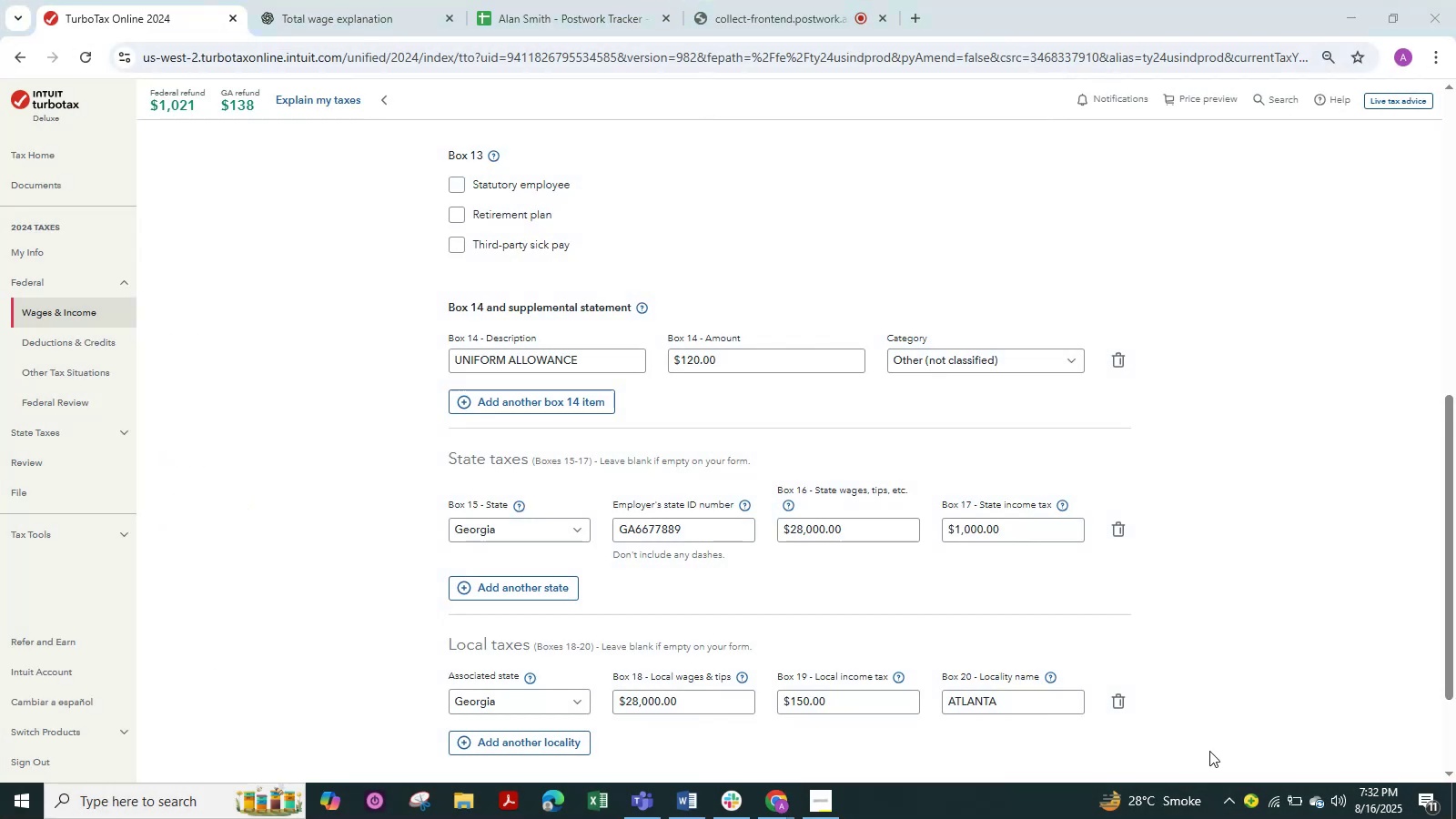 
key(Alt+AltLeft)
 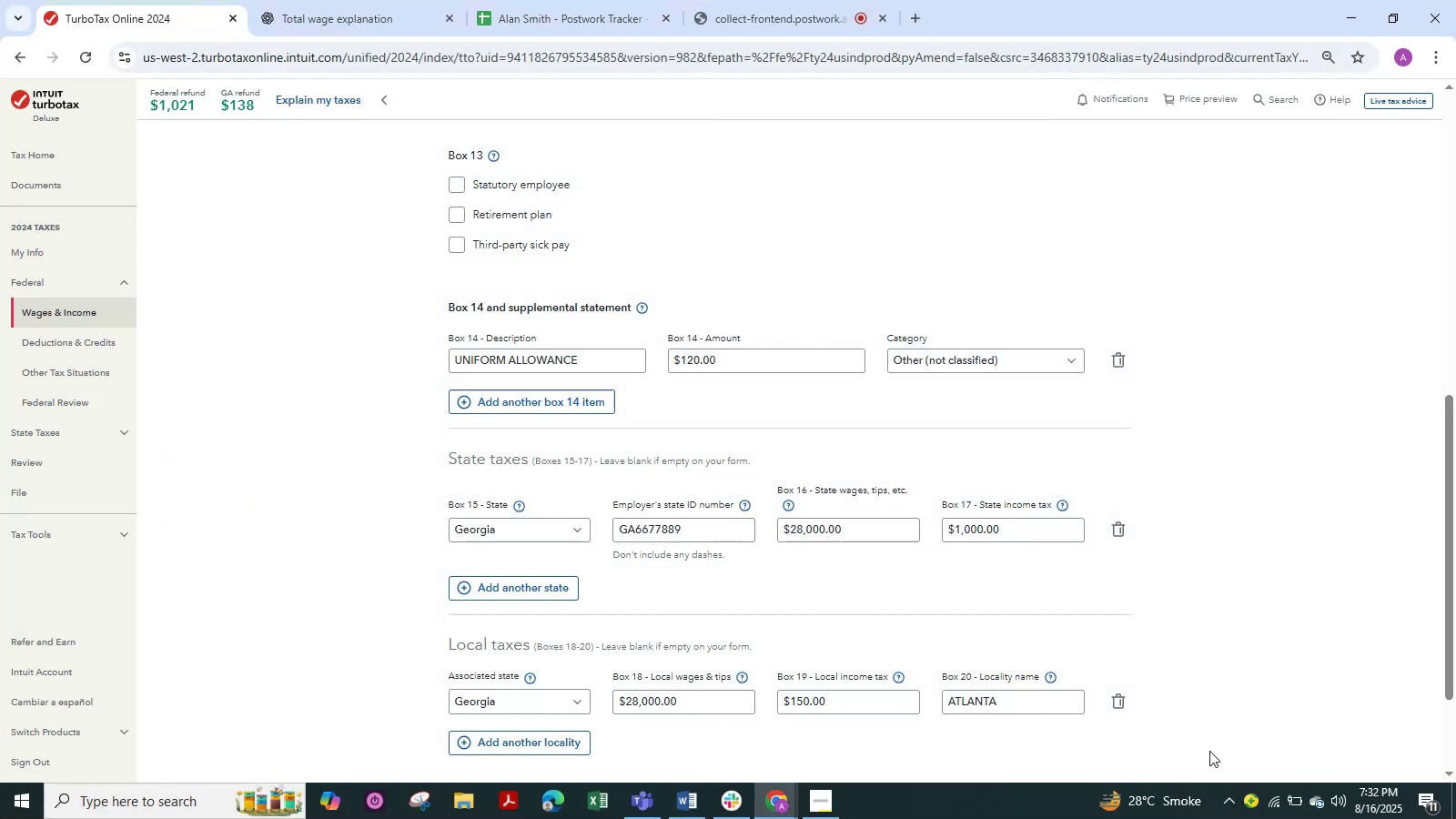 
key(Alt+Tab)
 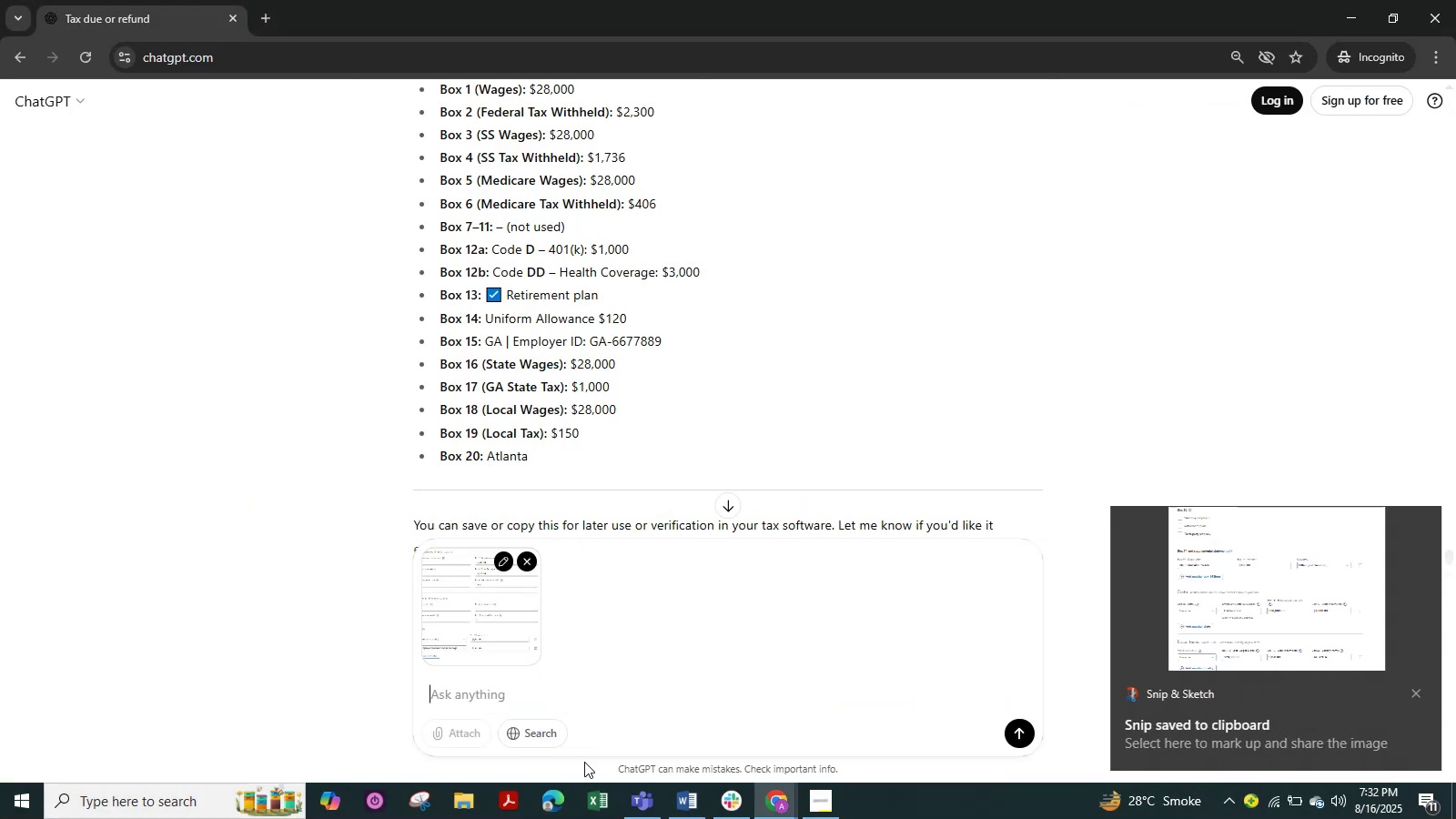 
key(Control+V)
 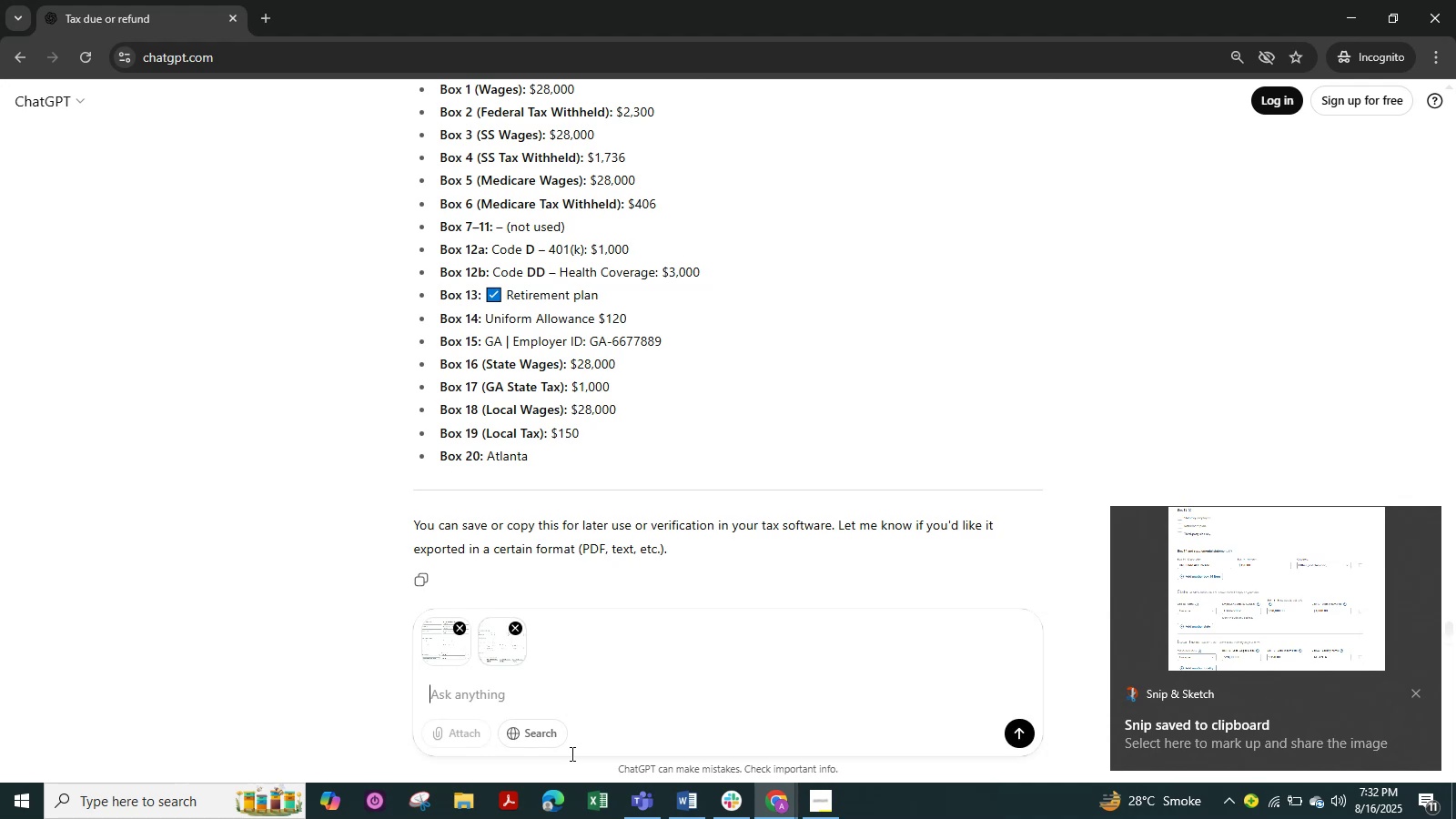 
type(AM IK PUT  IN )
key(Backspace)
type(FO CORRECT )
key(Backspace)
type( OR NEED CHANGES)
 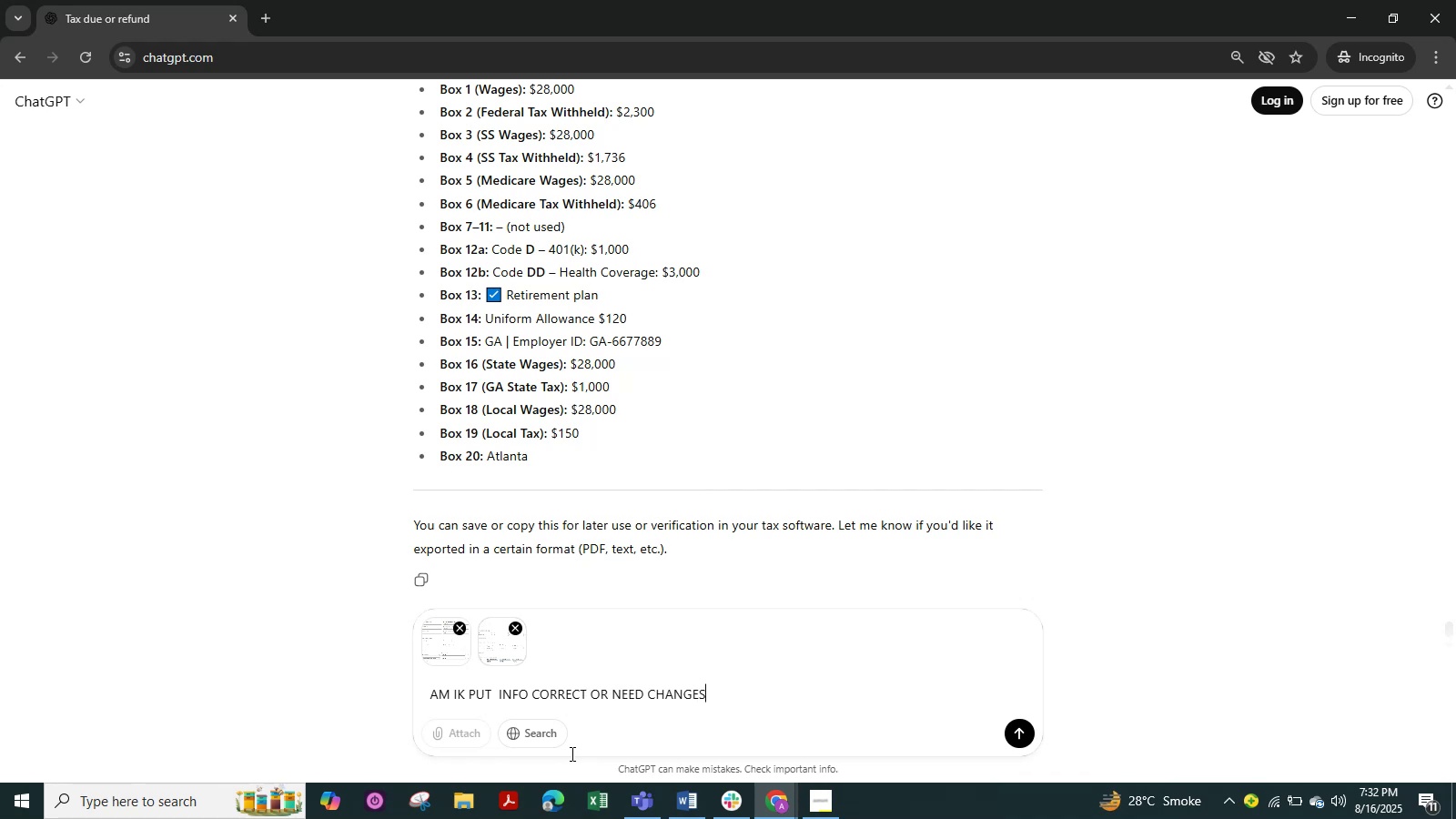 
key(Enter)
 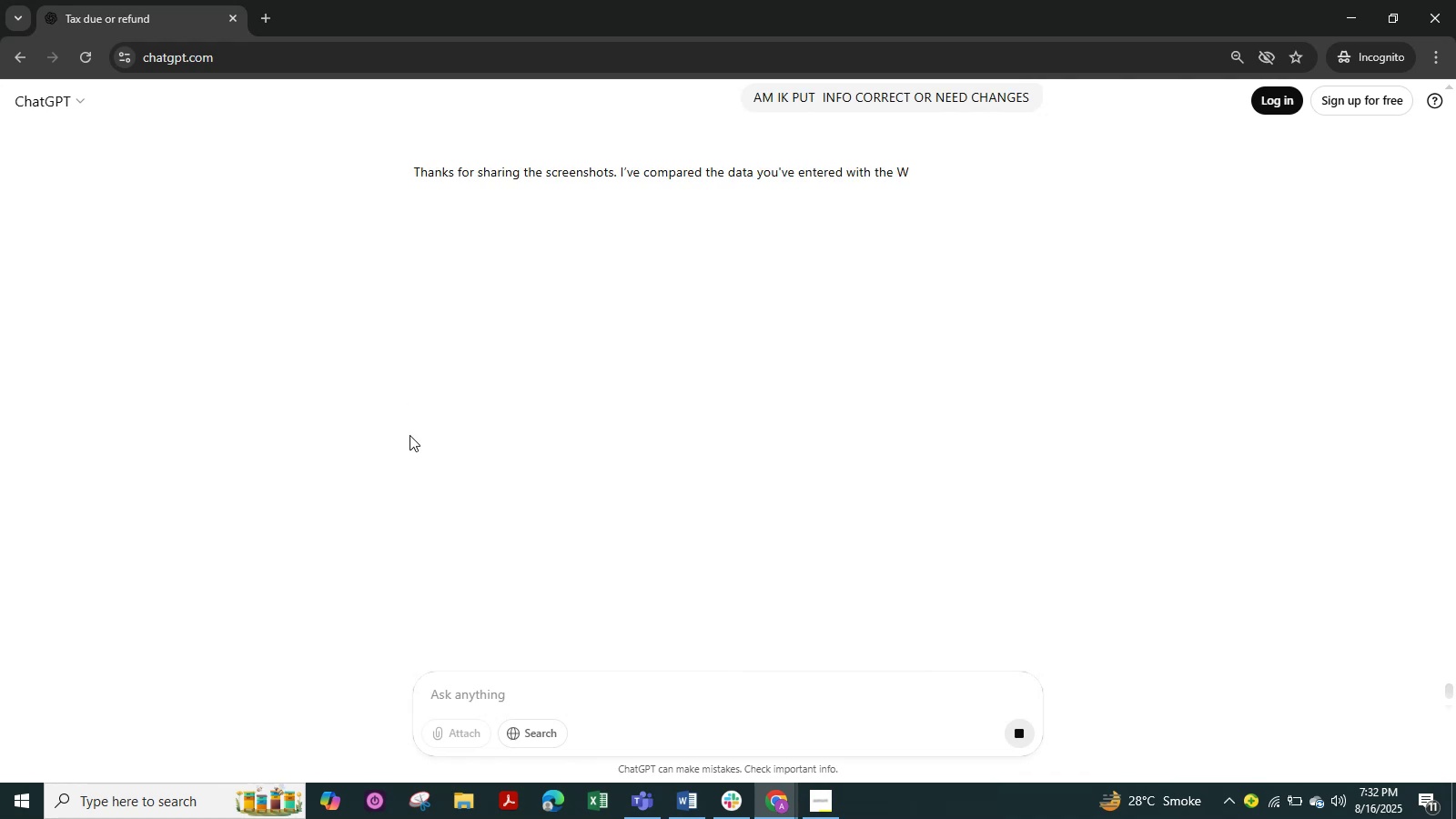 
wait(6.11)
 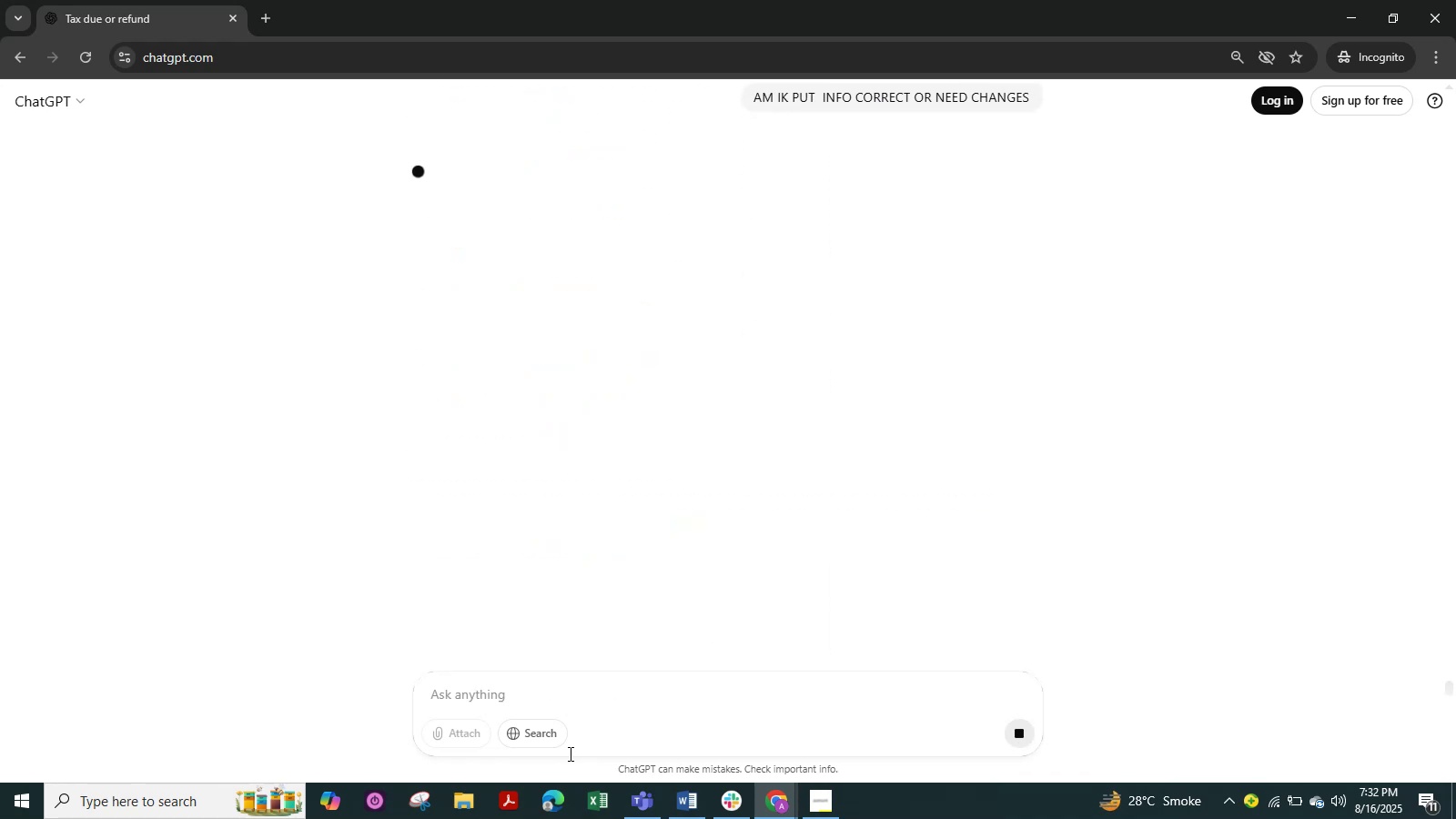 
scroll: coordinate [410, 435], scroll_direction: down, amount: 10.0
 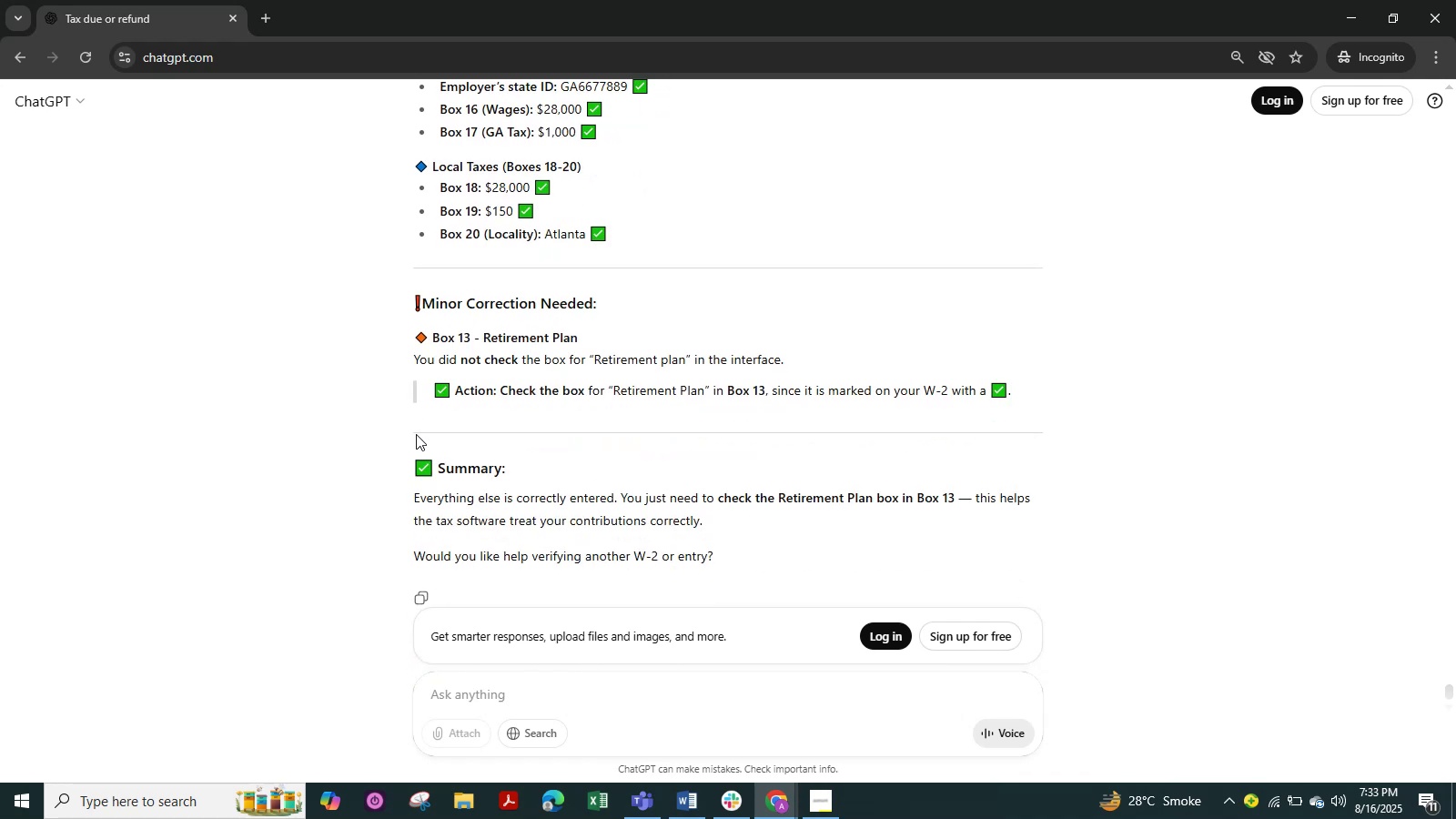 
scroll: coordinate [480, 284], scroll_direction: up, amount: 3.0
 